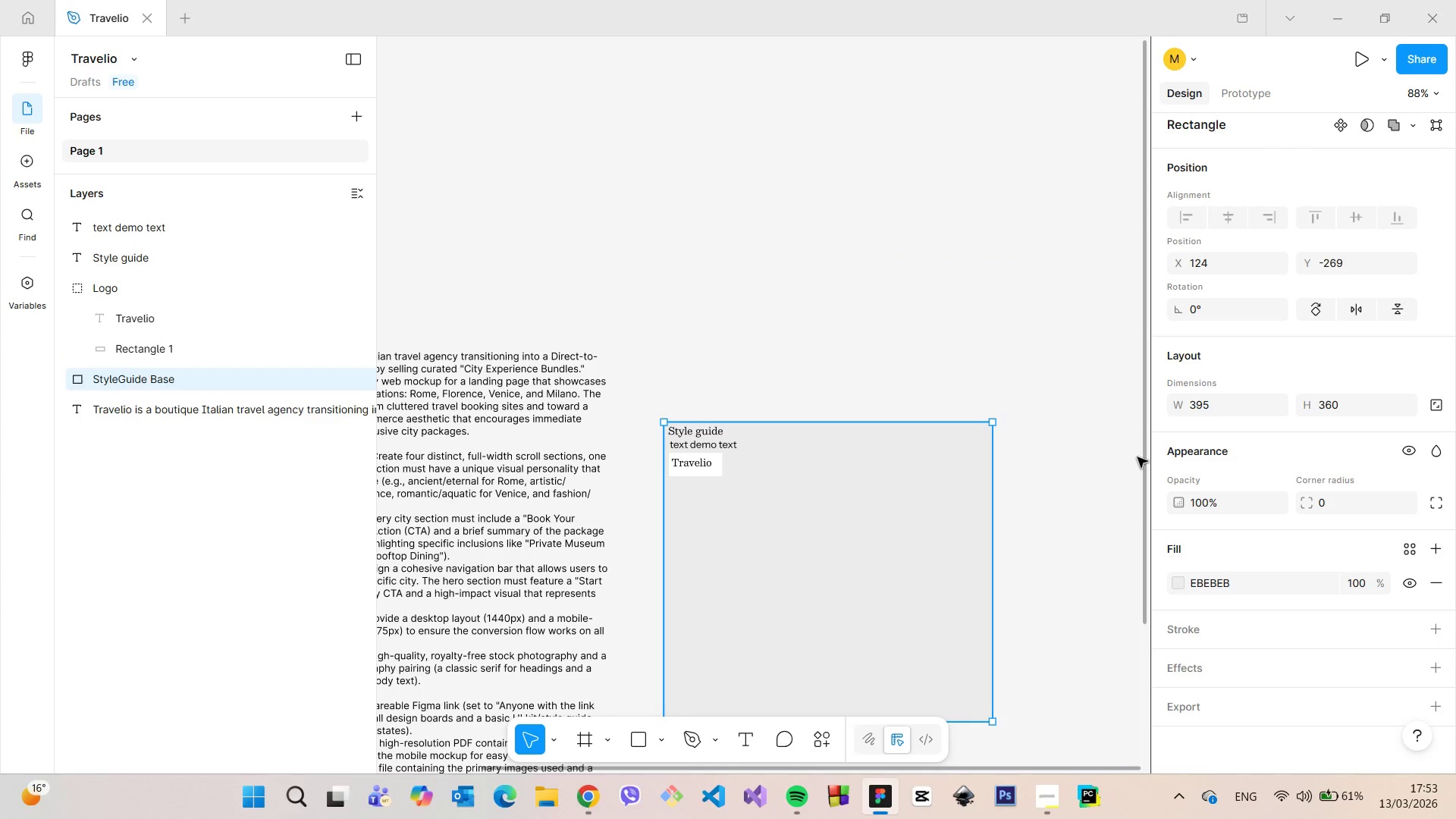 
left_click_drag(start_coordinate=[1141, 457], to_coordinate=[1133, 511])
 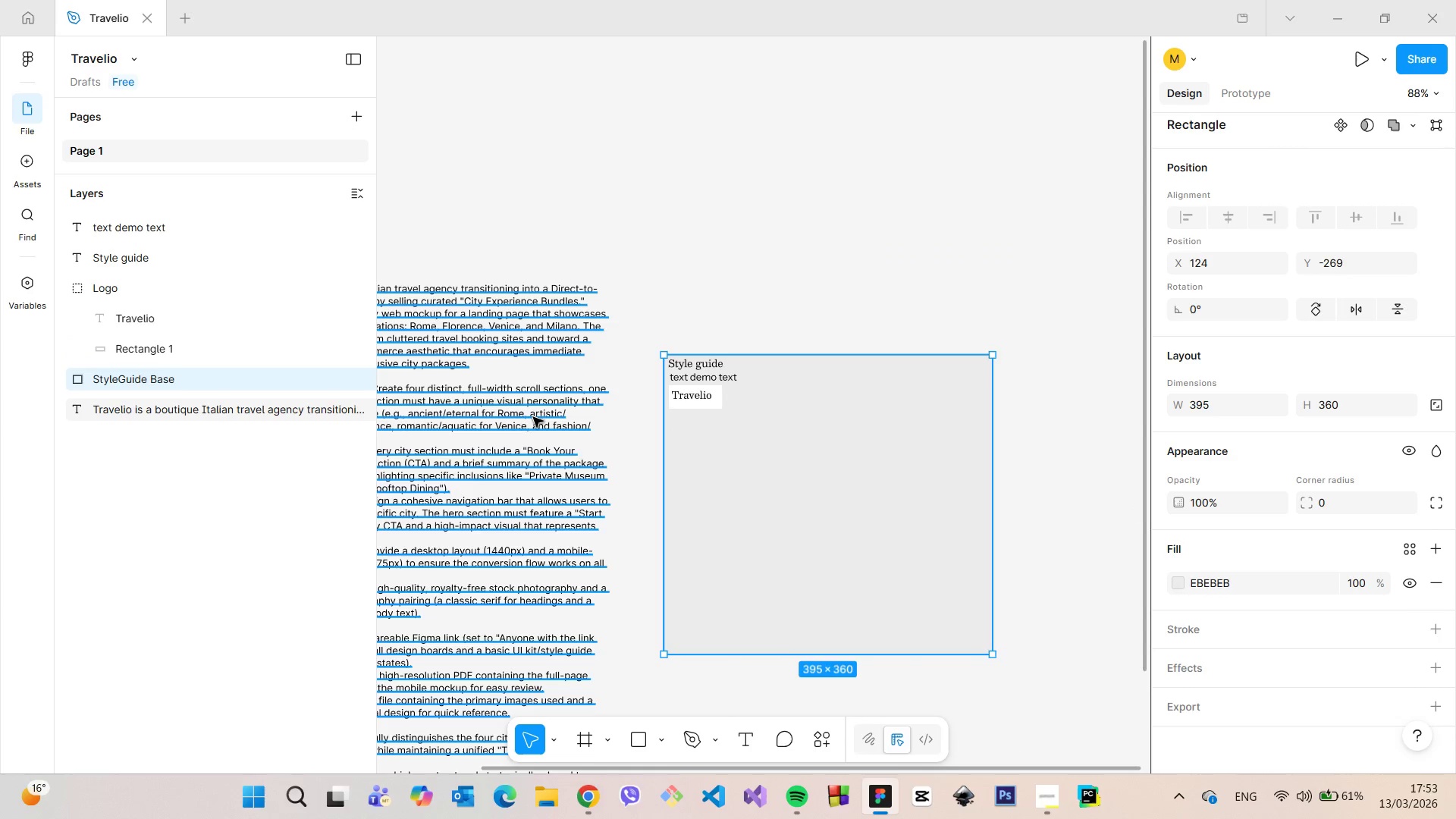 
left_click([533, 417])
 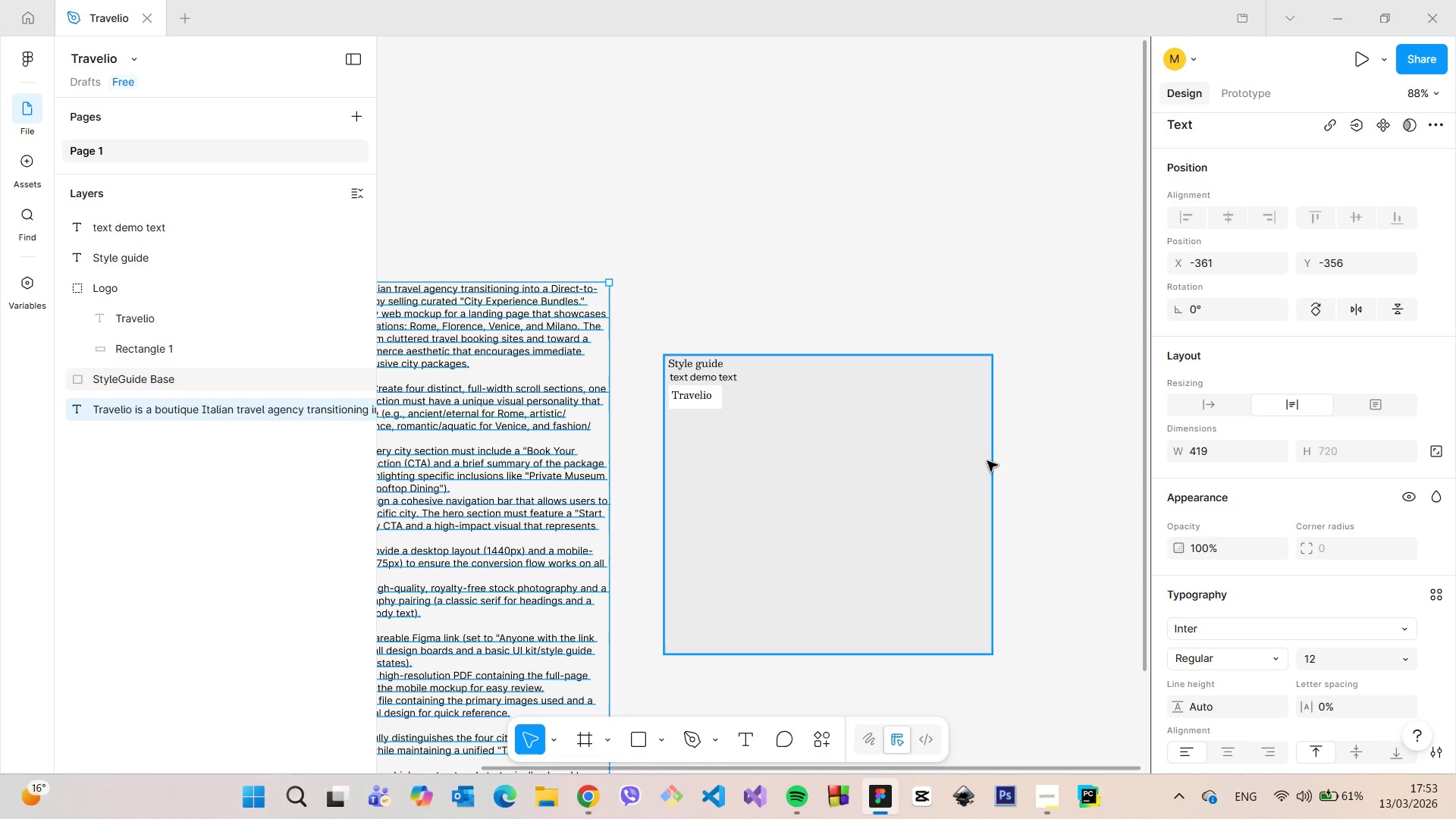 
left_click([880, 470])
 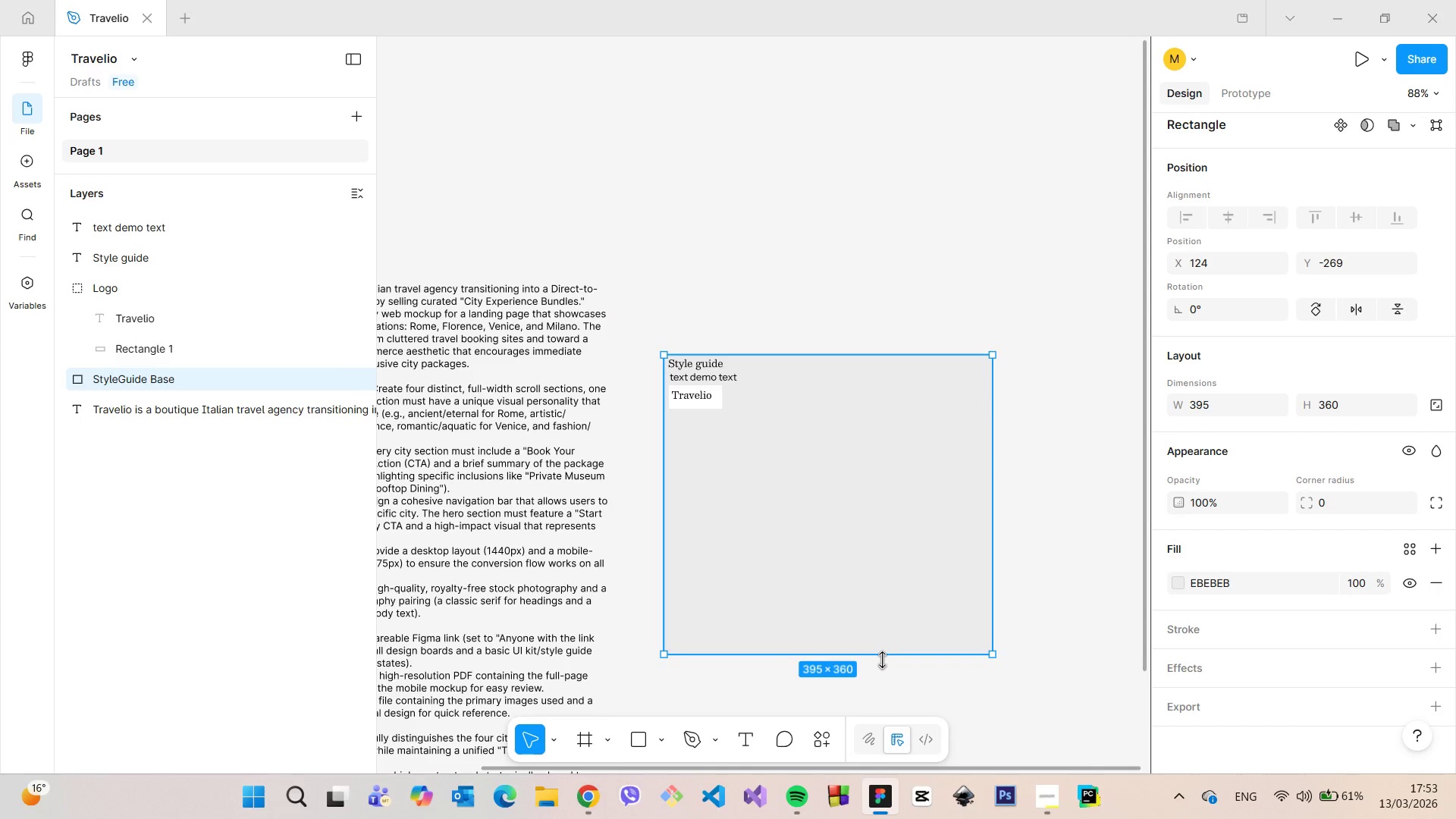 
left_click_drag(start_coordinate=[882, 659], to_coordinate=[885, 776])
 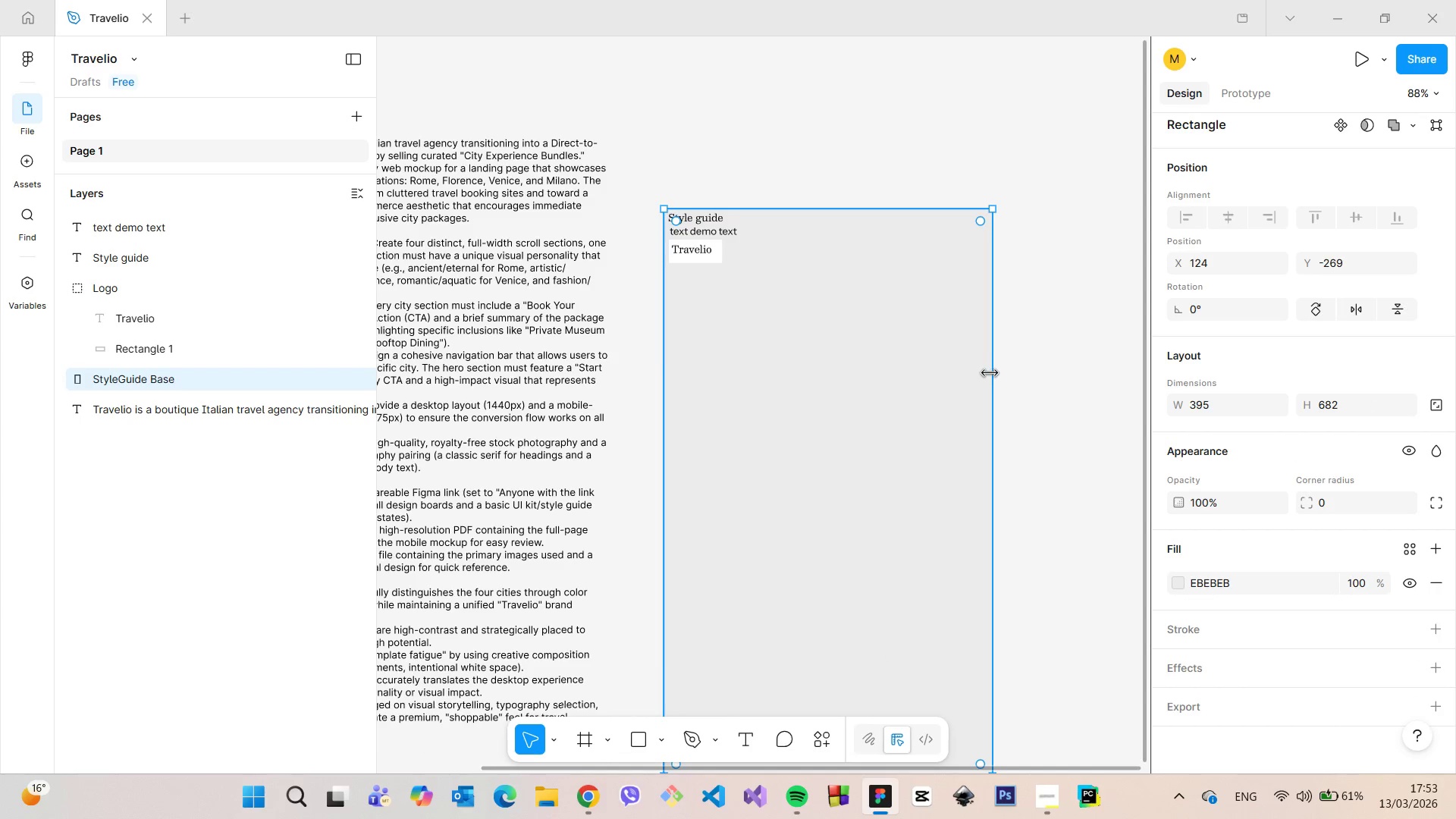 
left_click_drag(start_coordinate=[991, 374], to_coordinate=[1000, 376])
 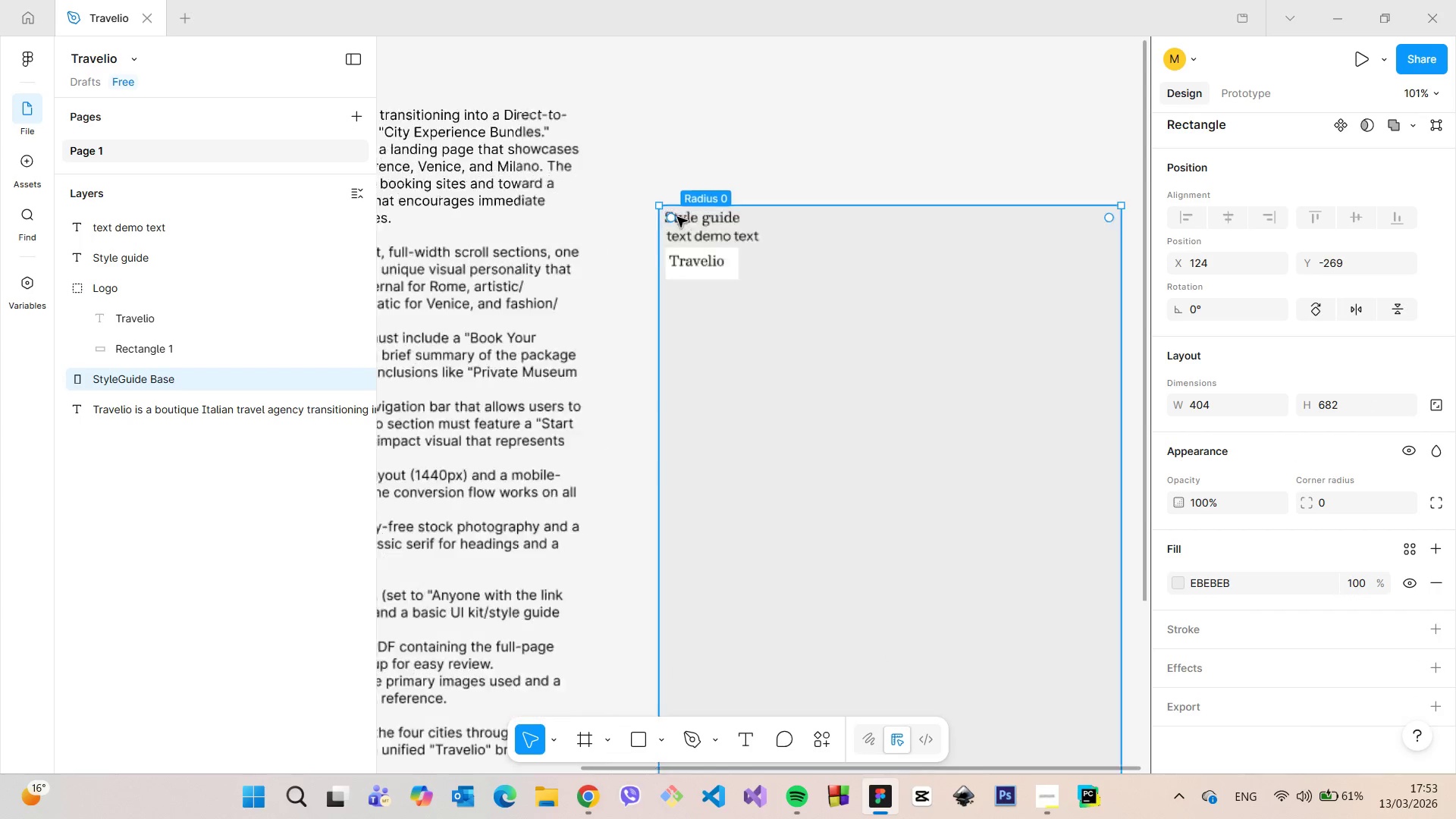 
scroll: coordinate [677, 217], scroll_direction: up, amount: 8.0
 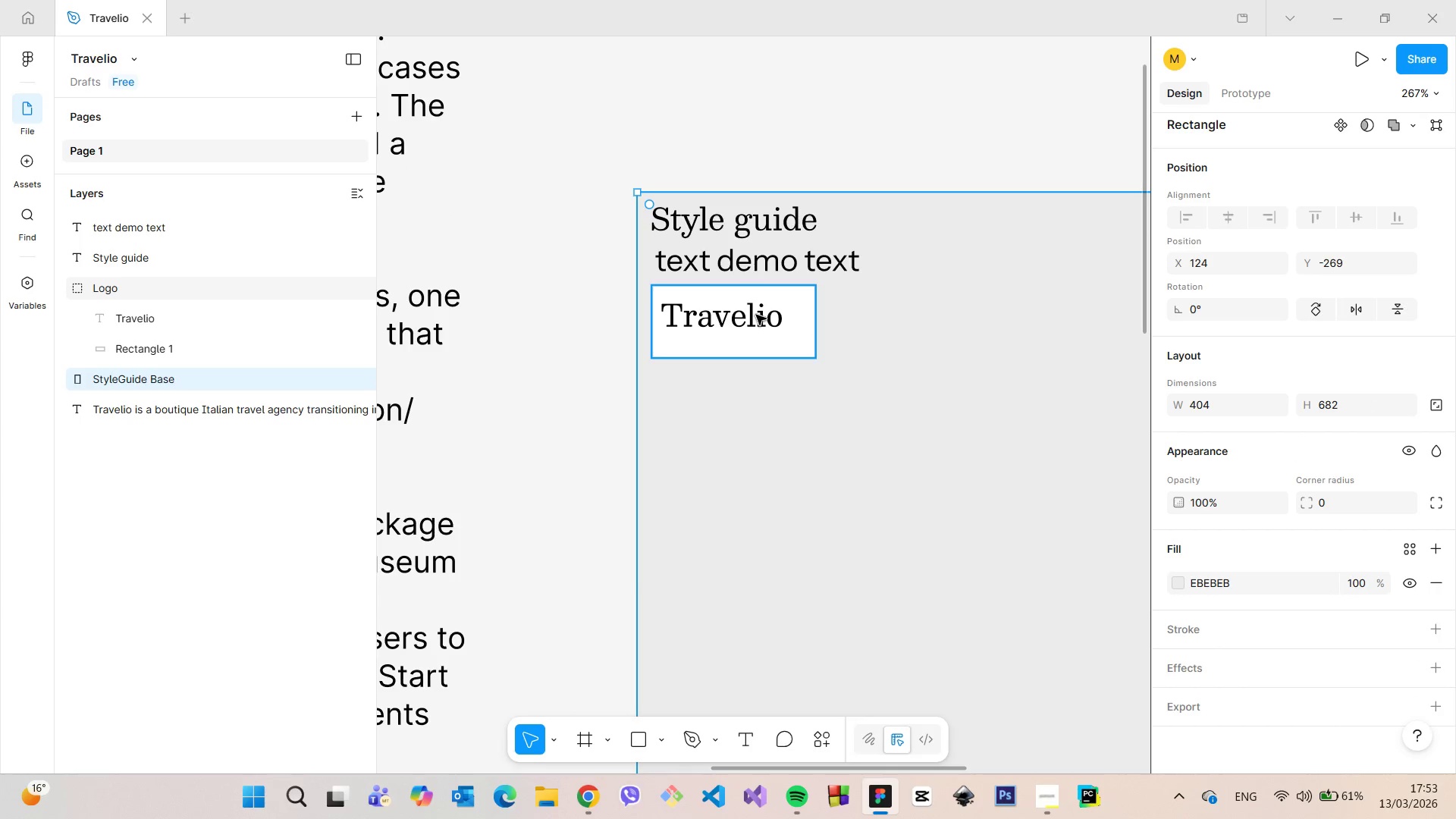 
double_click([756, 315])
 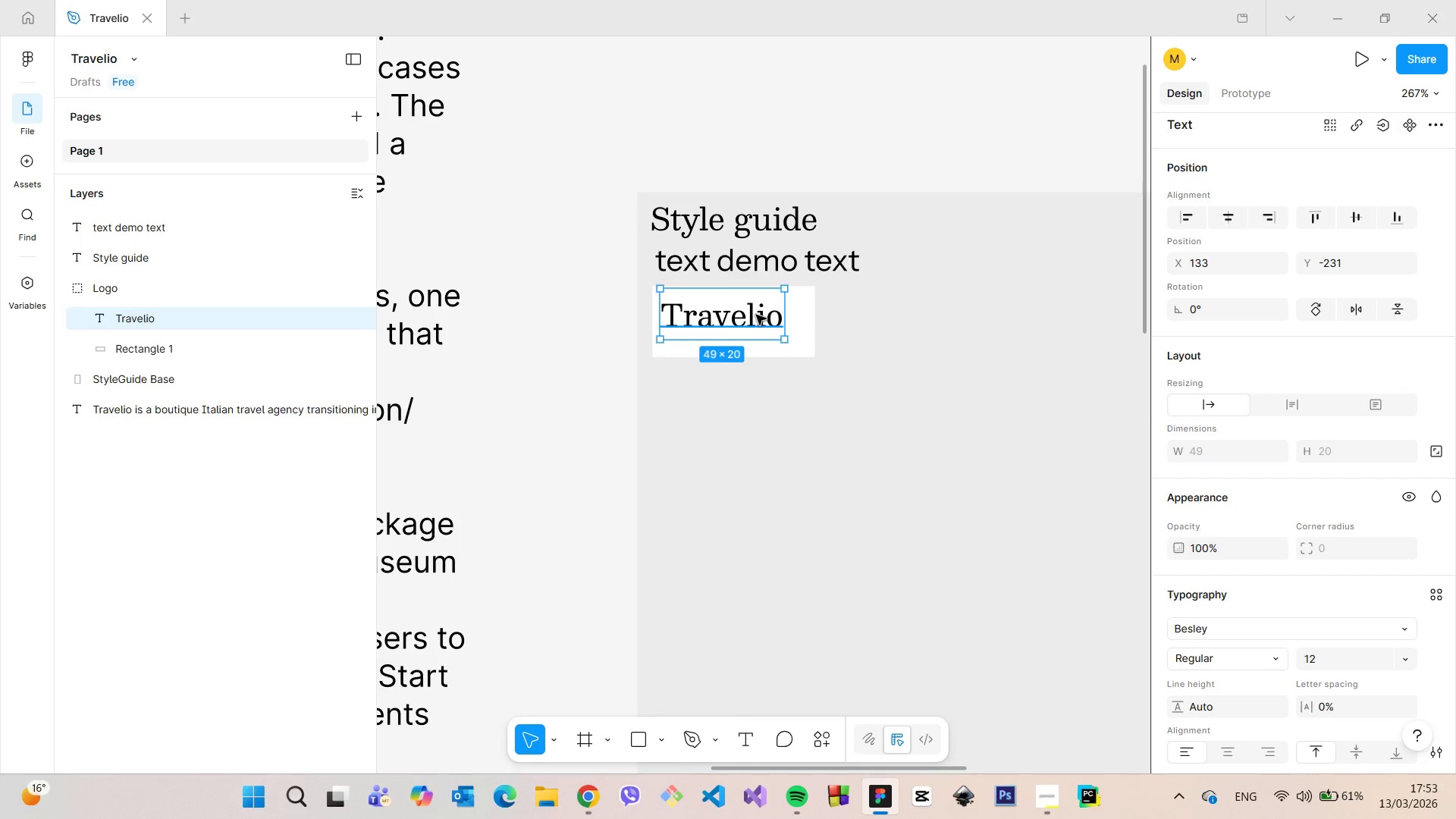 
triple_click([756, 315])
 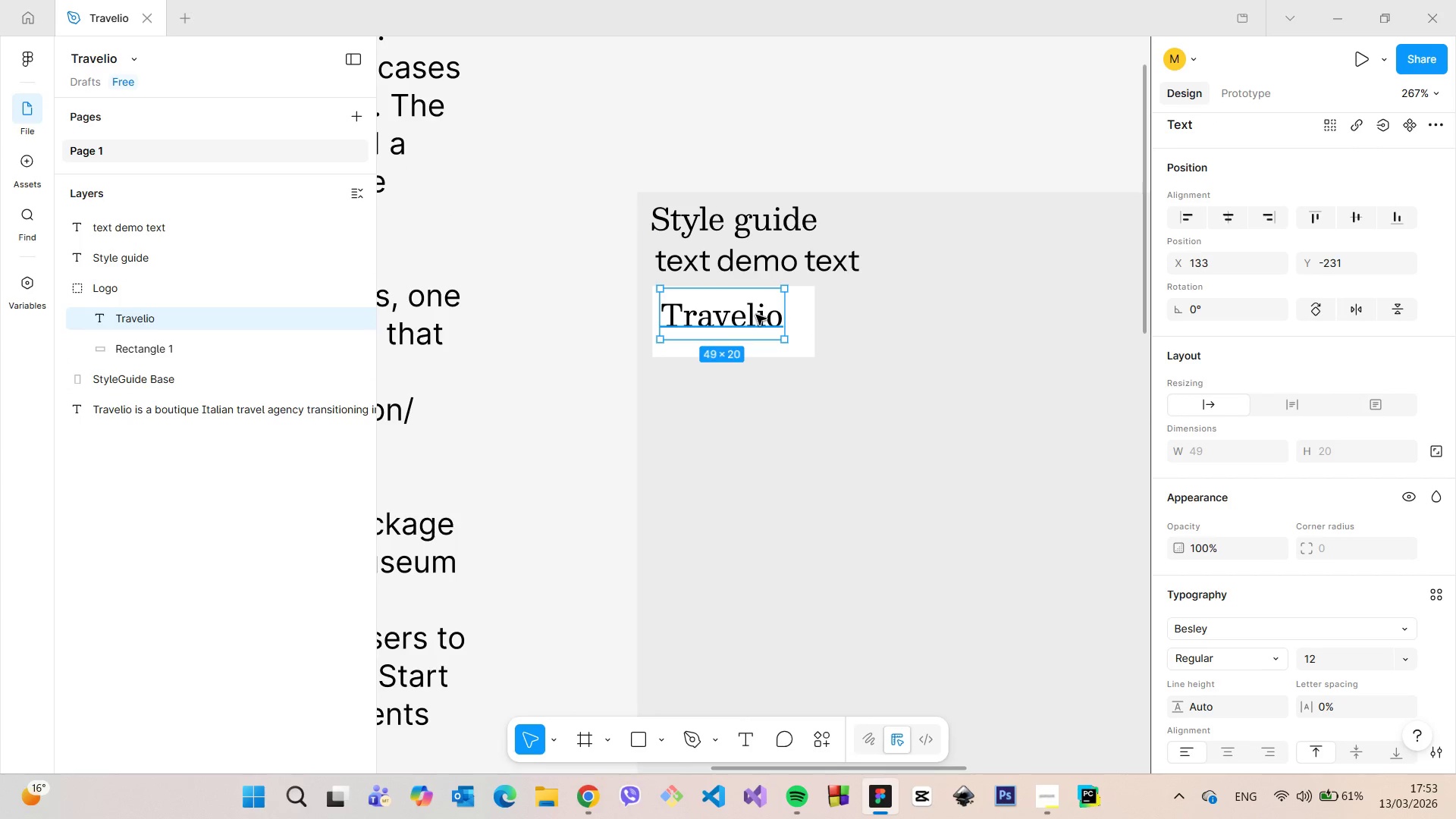 
triple_click([756, 315])
 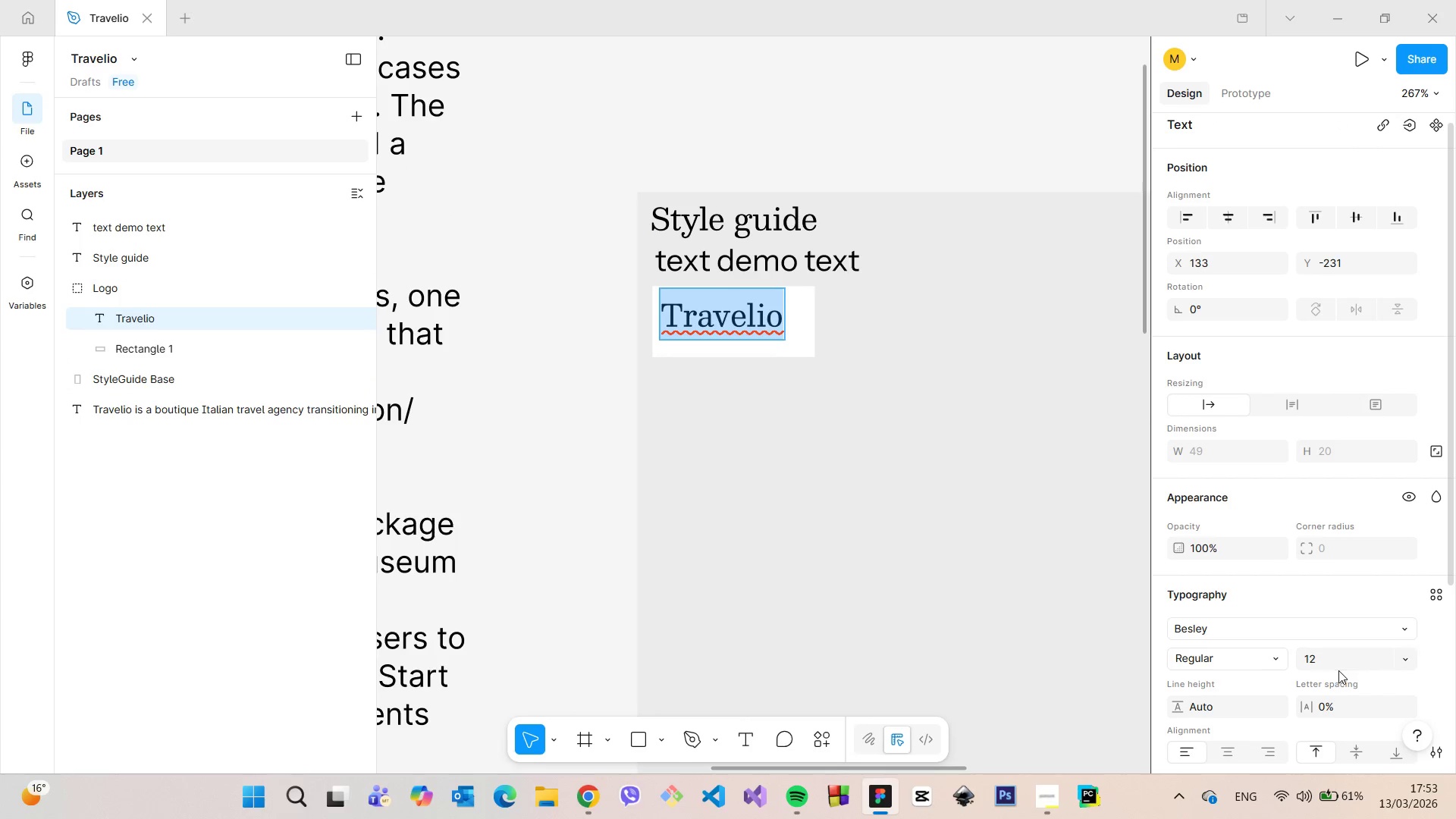 
left_click([1338, 670])
 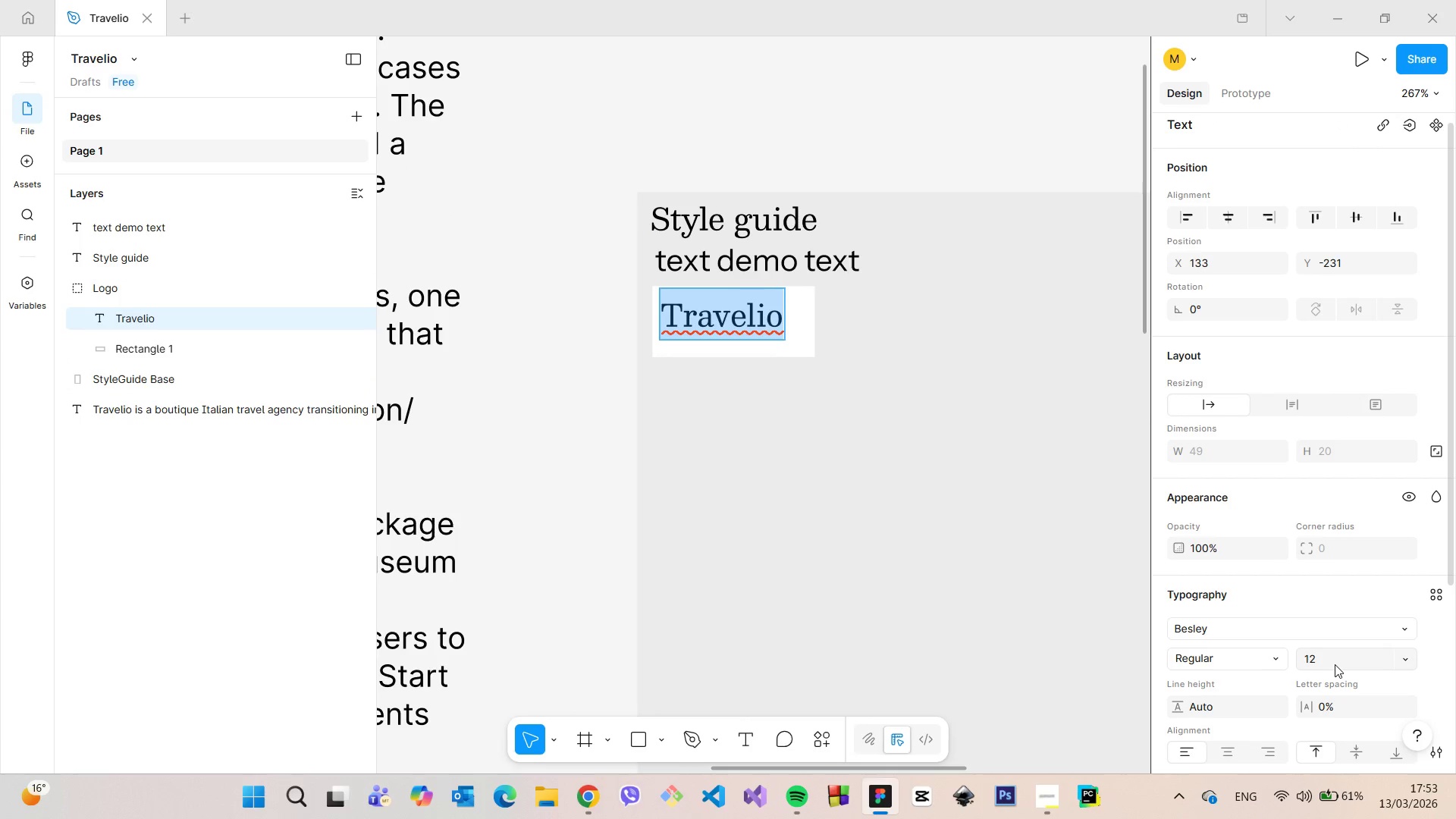 
left_click([1335, 664])
 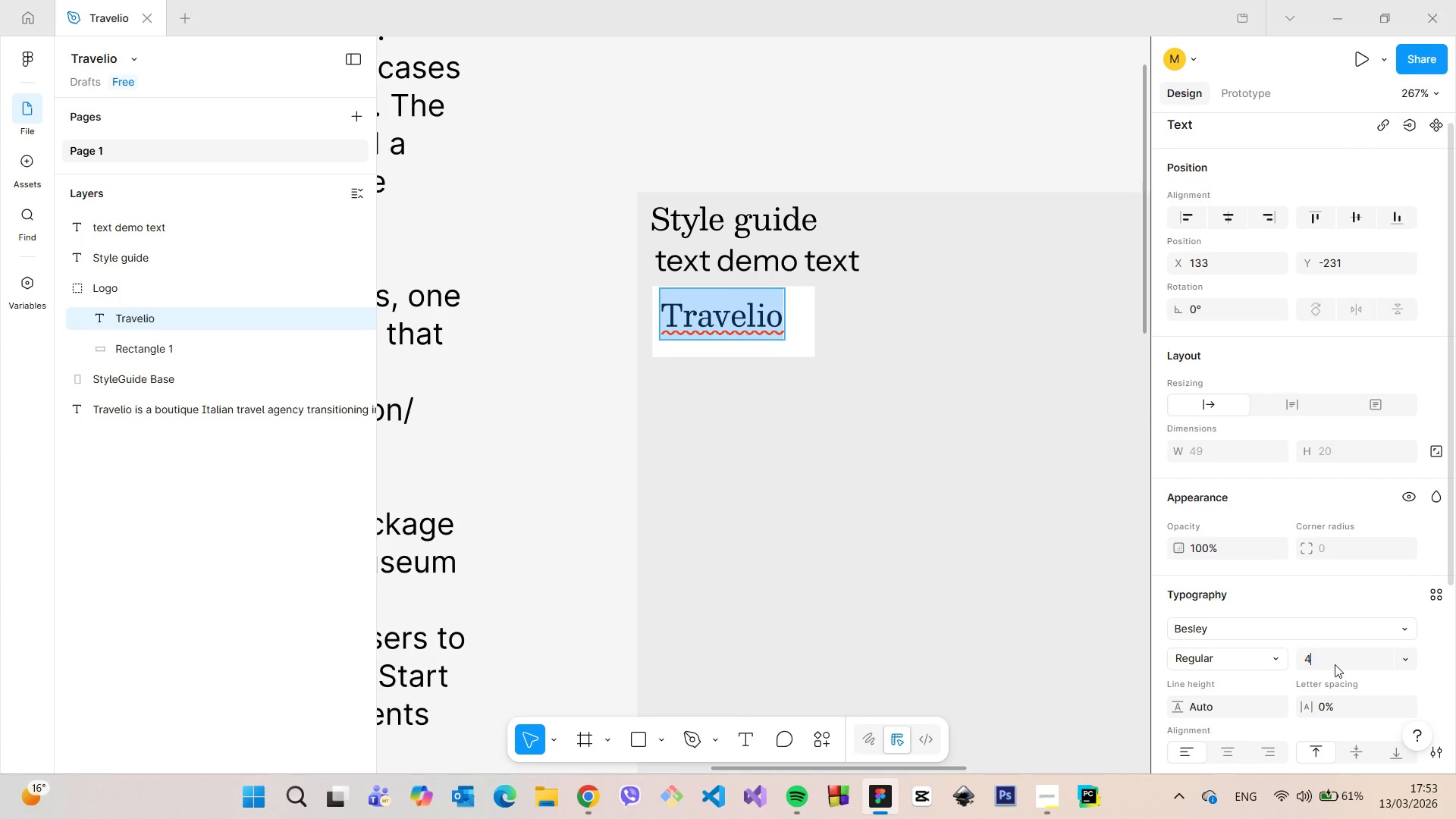 
type(40)
 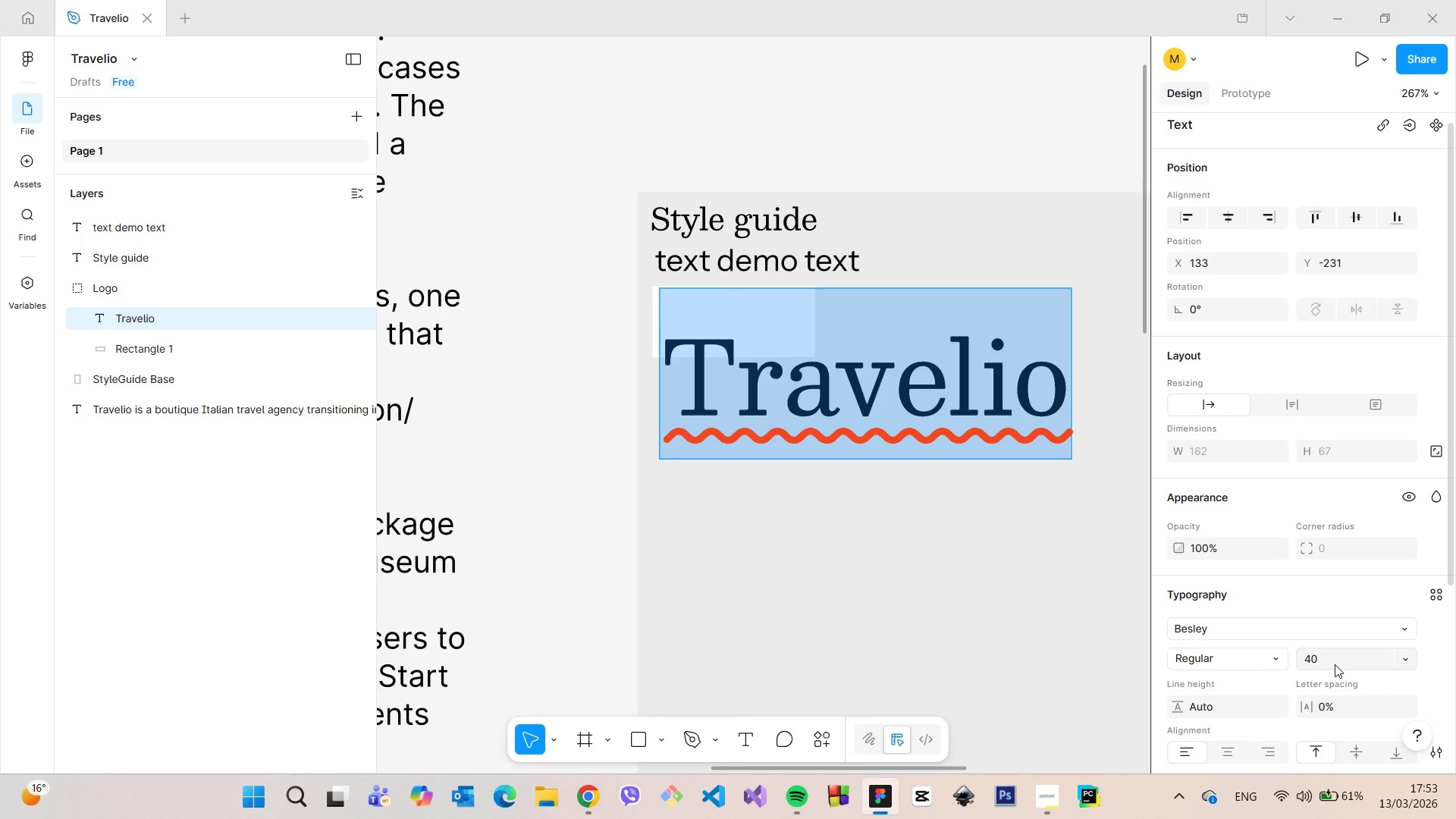 
key(Enter)
 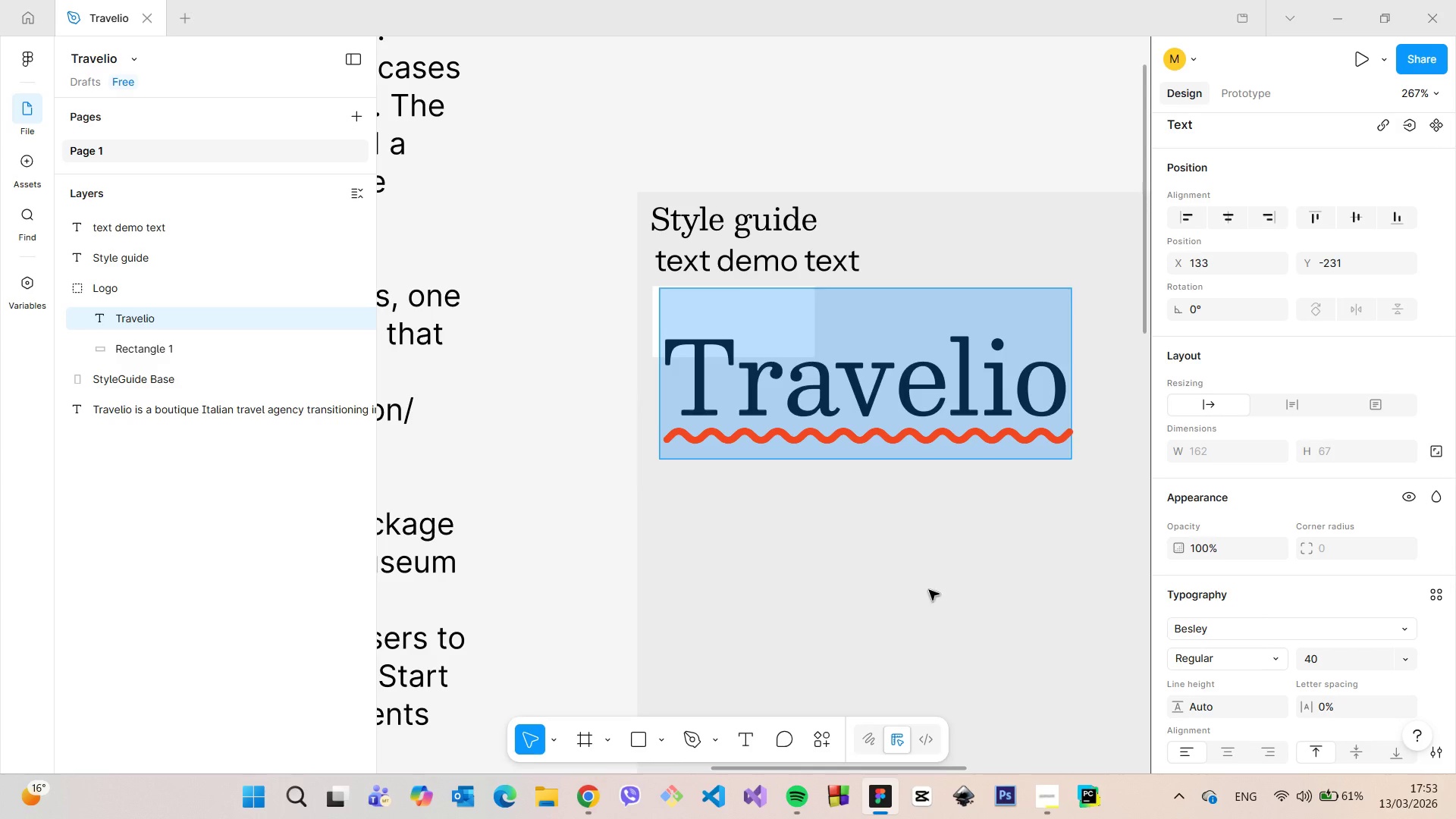 
scroll: coordinate [956, 729], scroll_direction: down, amount: 8.0
 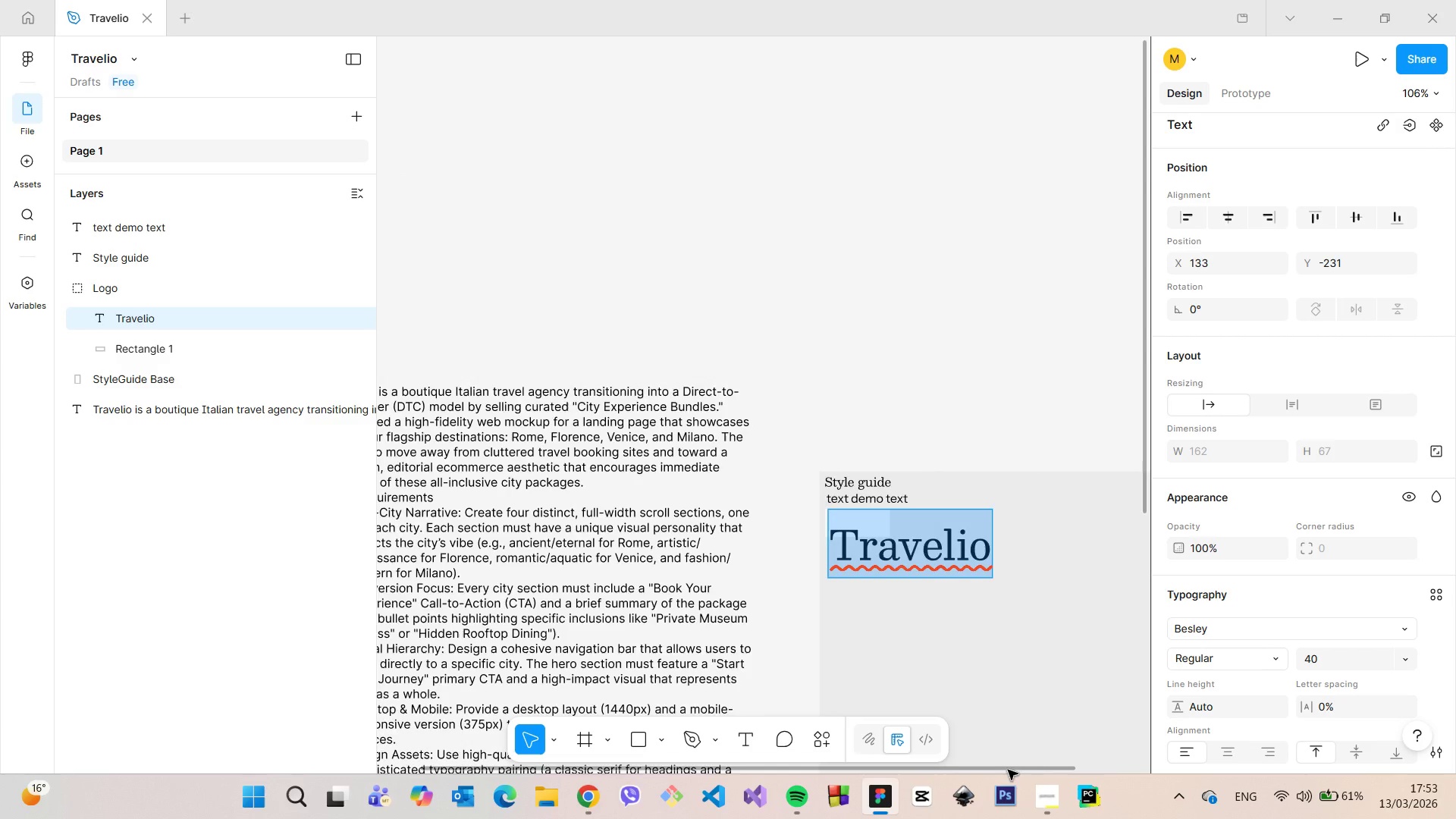 
left_click_drag(start_coordinate=[1009, 770], to_coordinate=[1202, 755])
 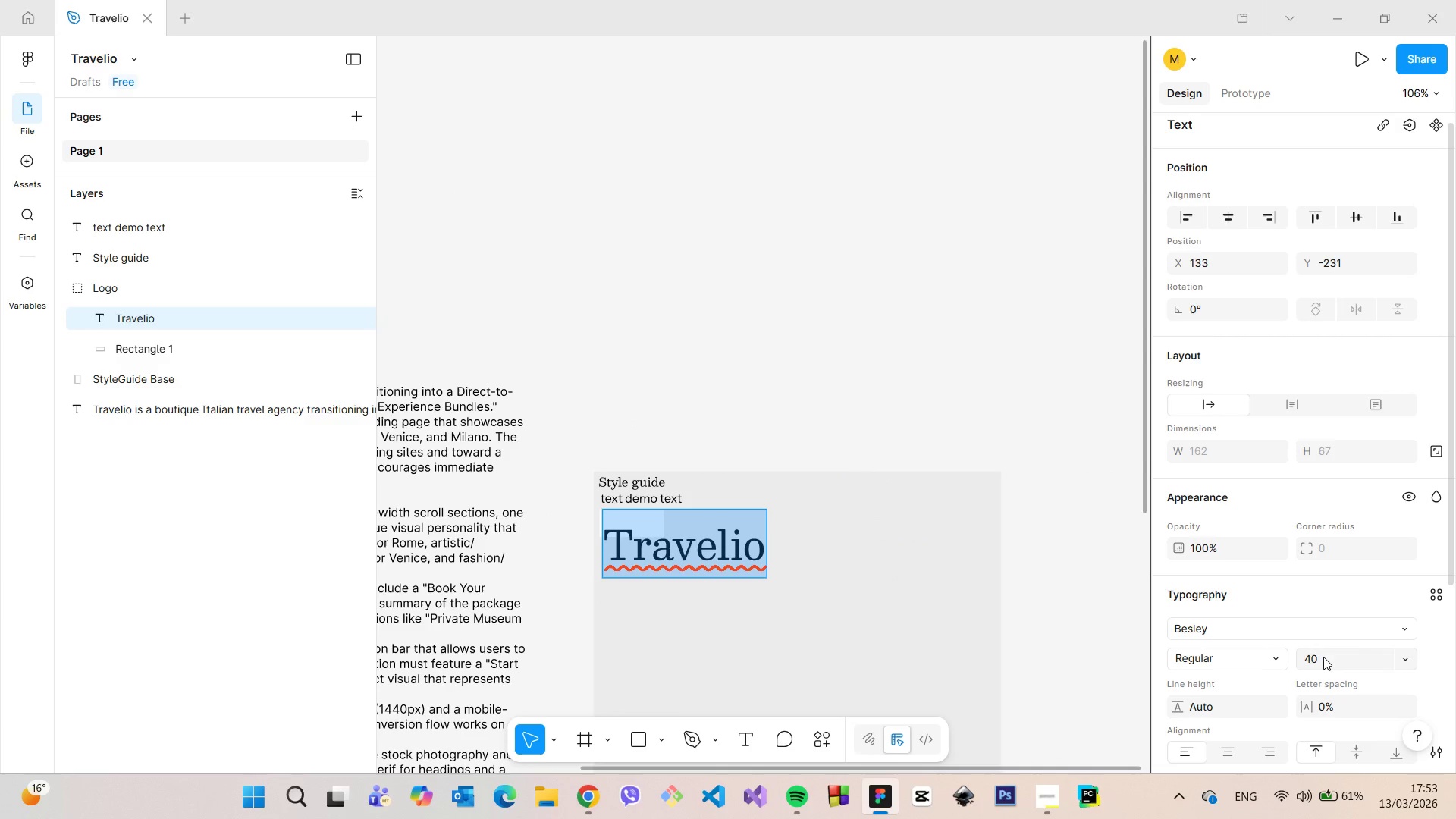 
left_click([1323, 657])
 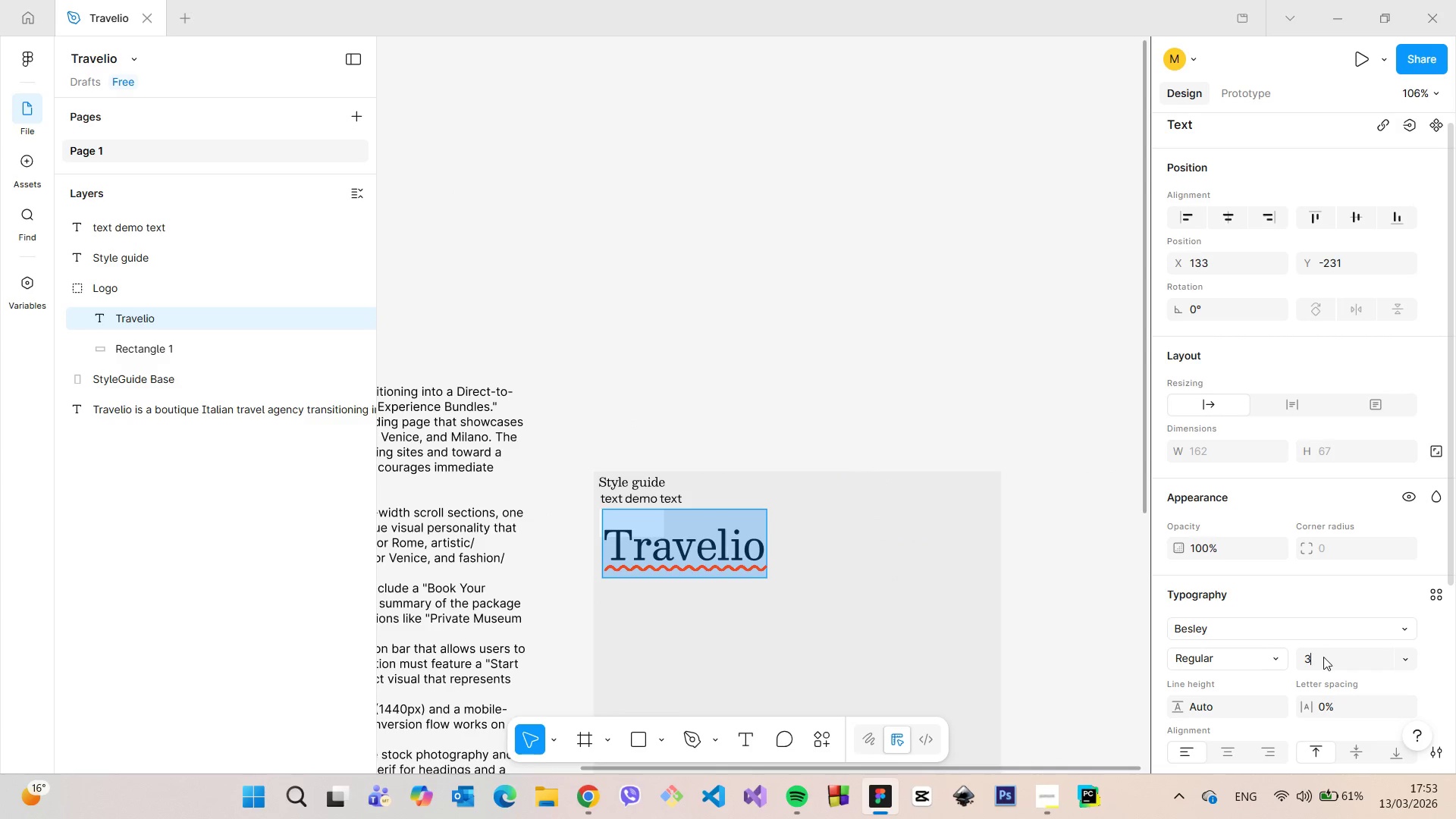 
type(30)
 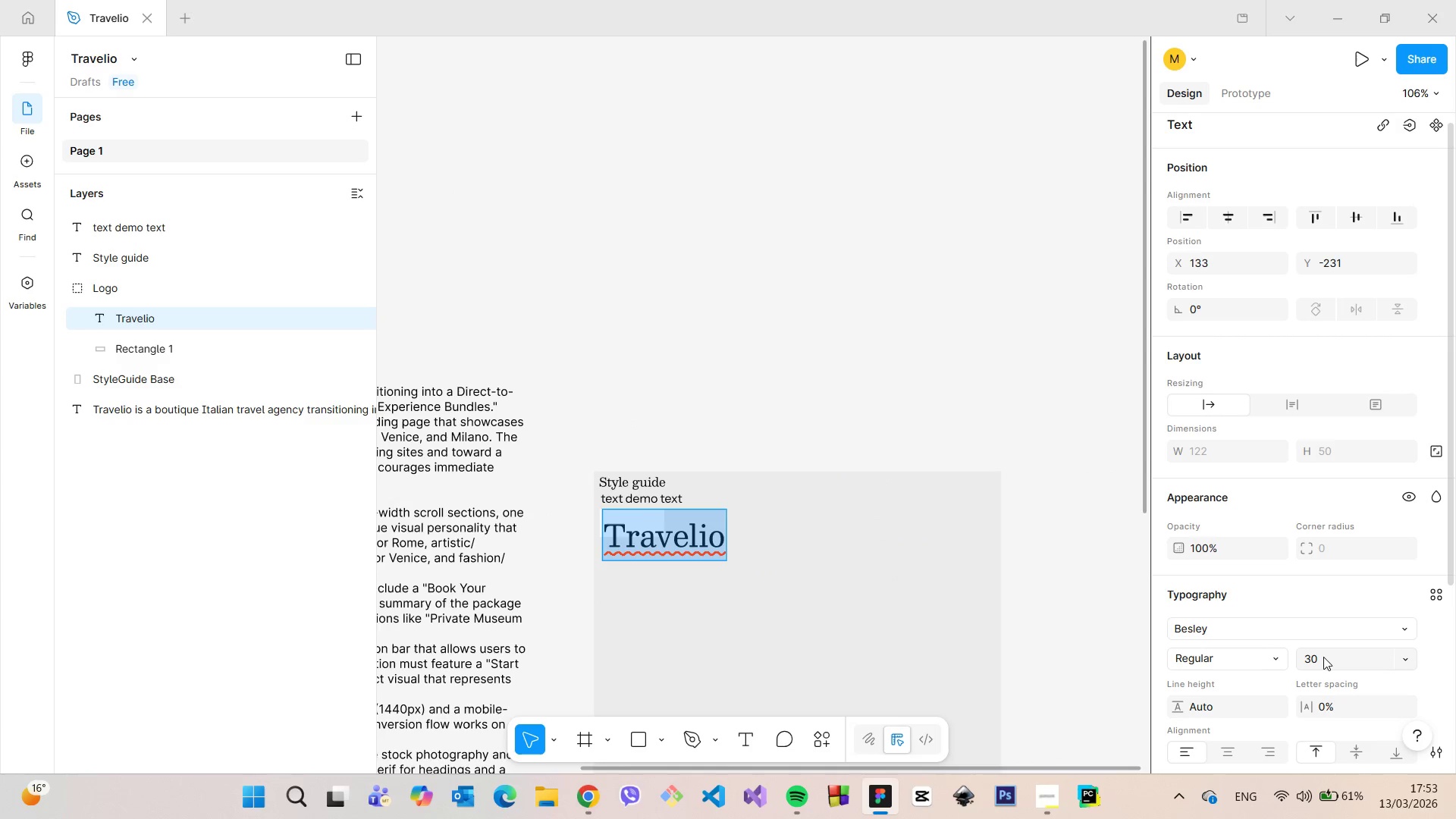 
key(Enter)
 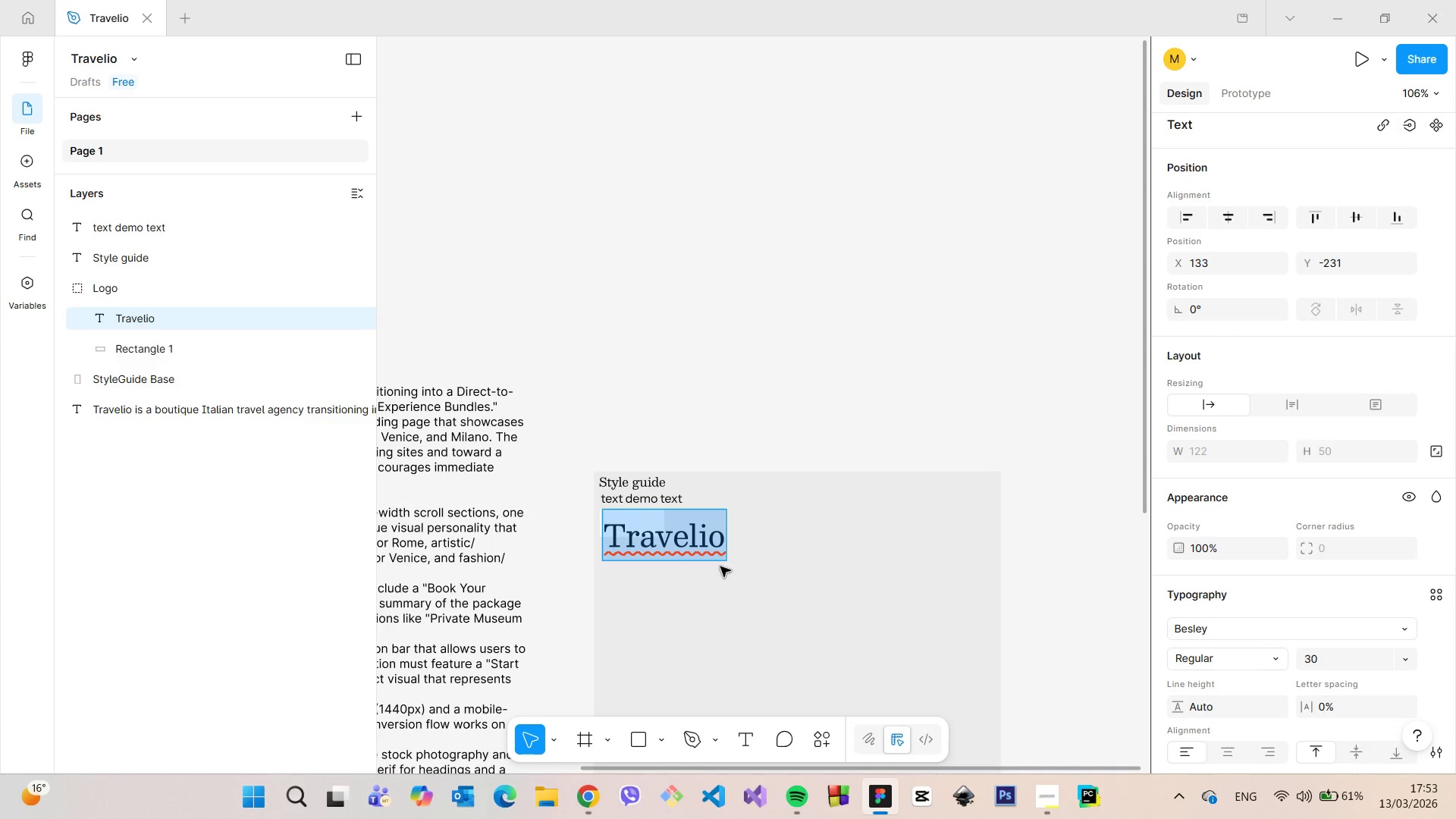 
left_click([720, 566])
 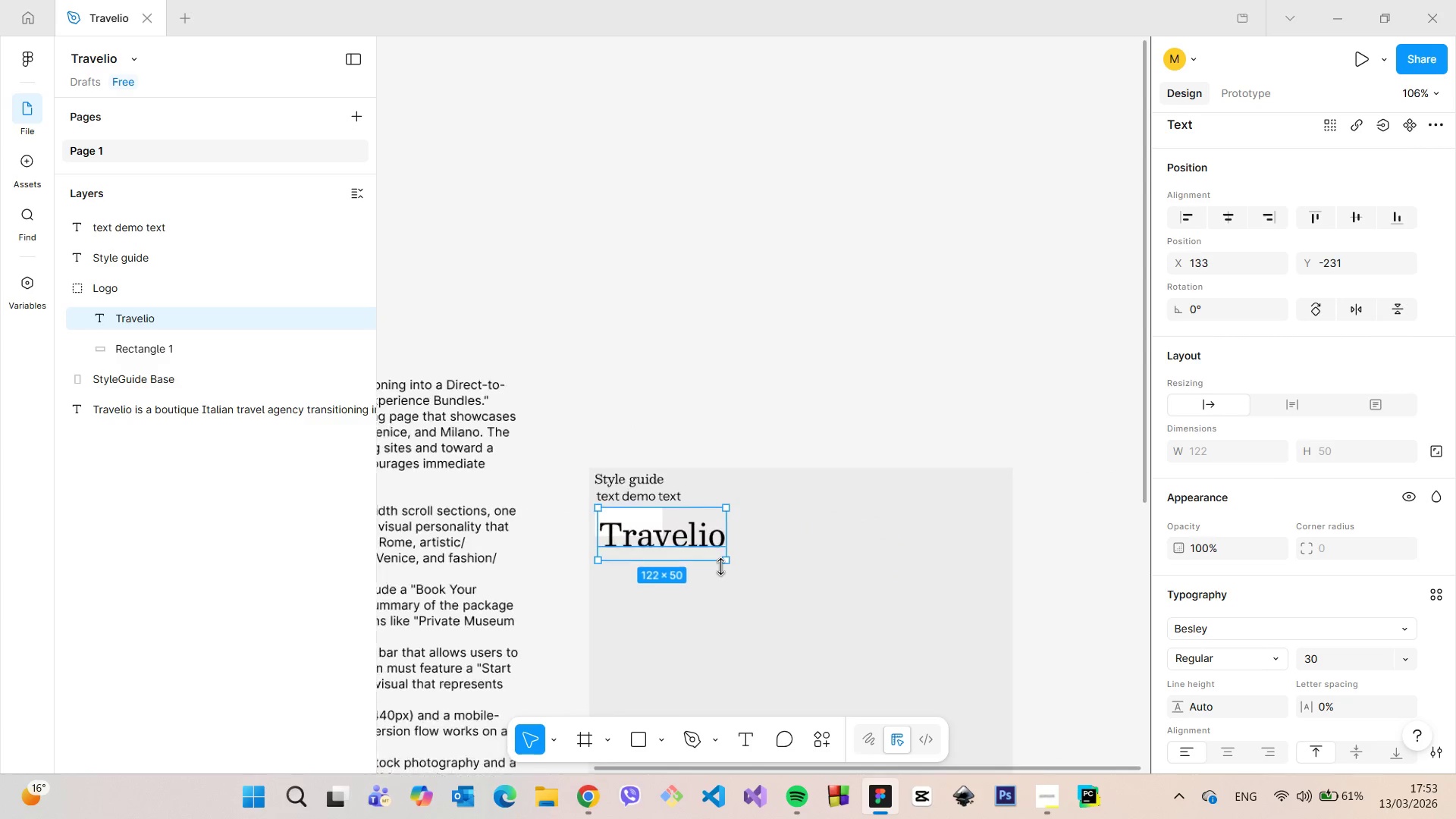 
scroll: coordinate [720, 566], scroll_direction: up, amount: 5.0
 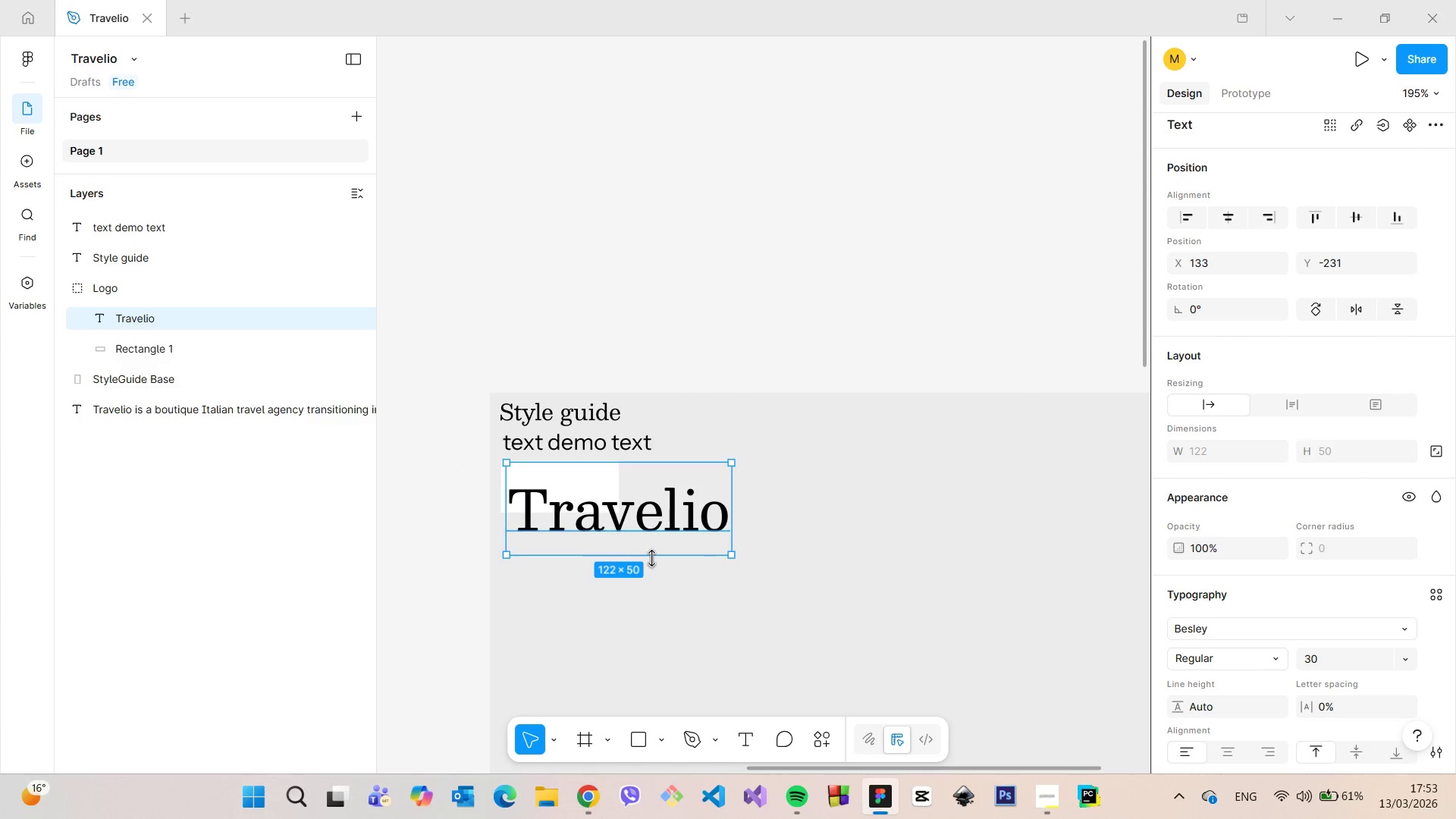 
left_click([661, 576])
 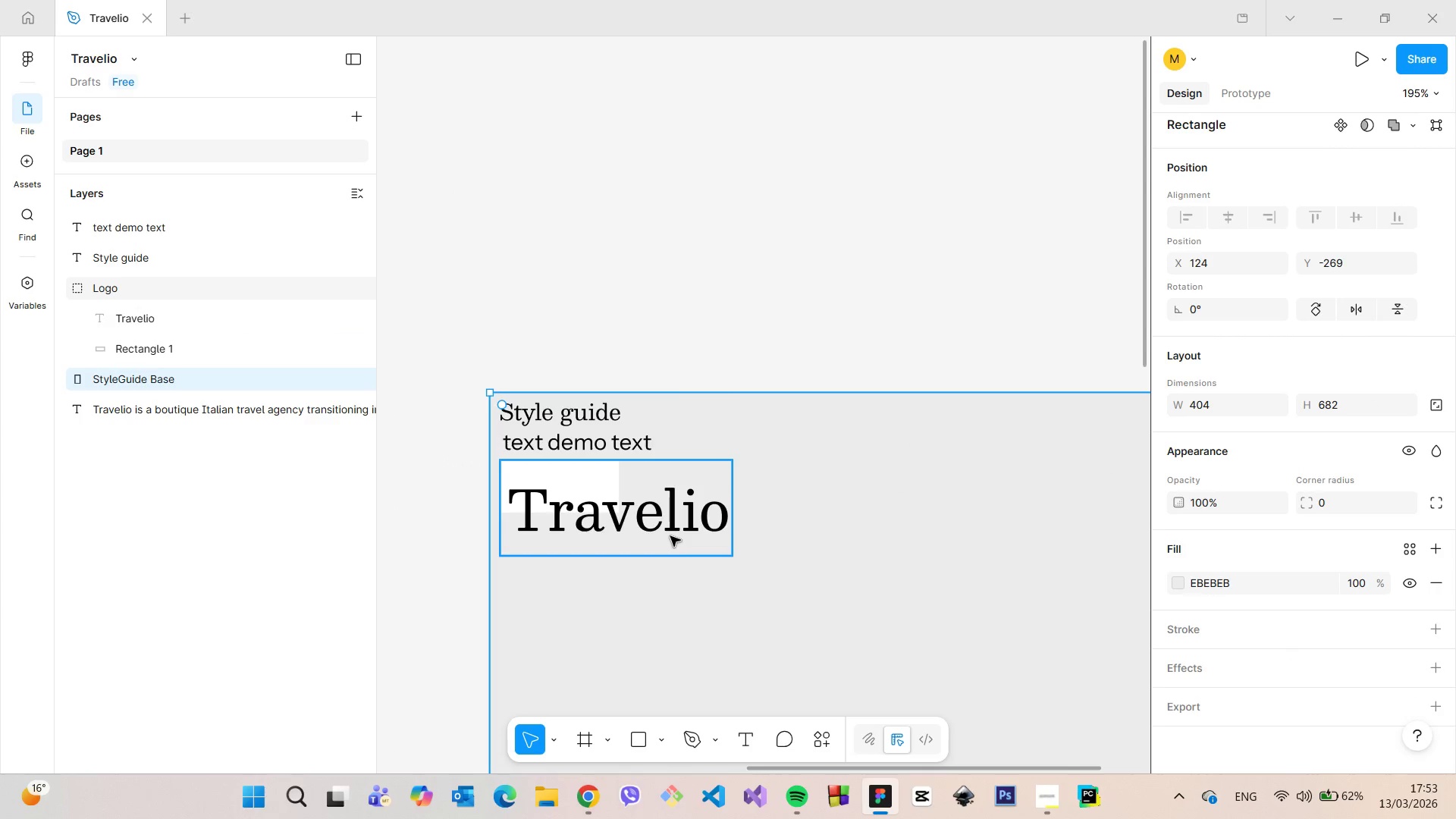 
left_click([671, 535])
 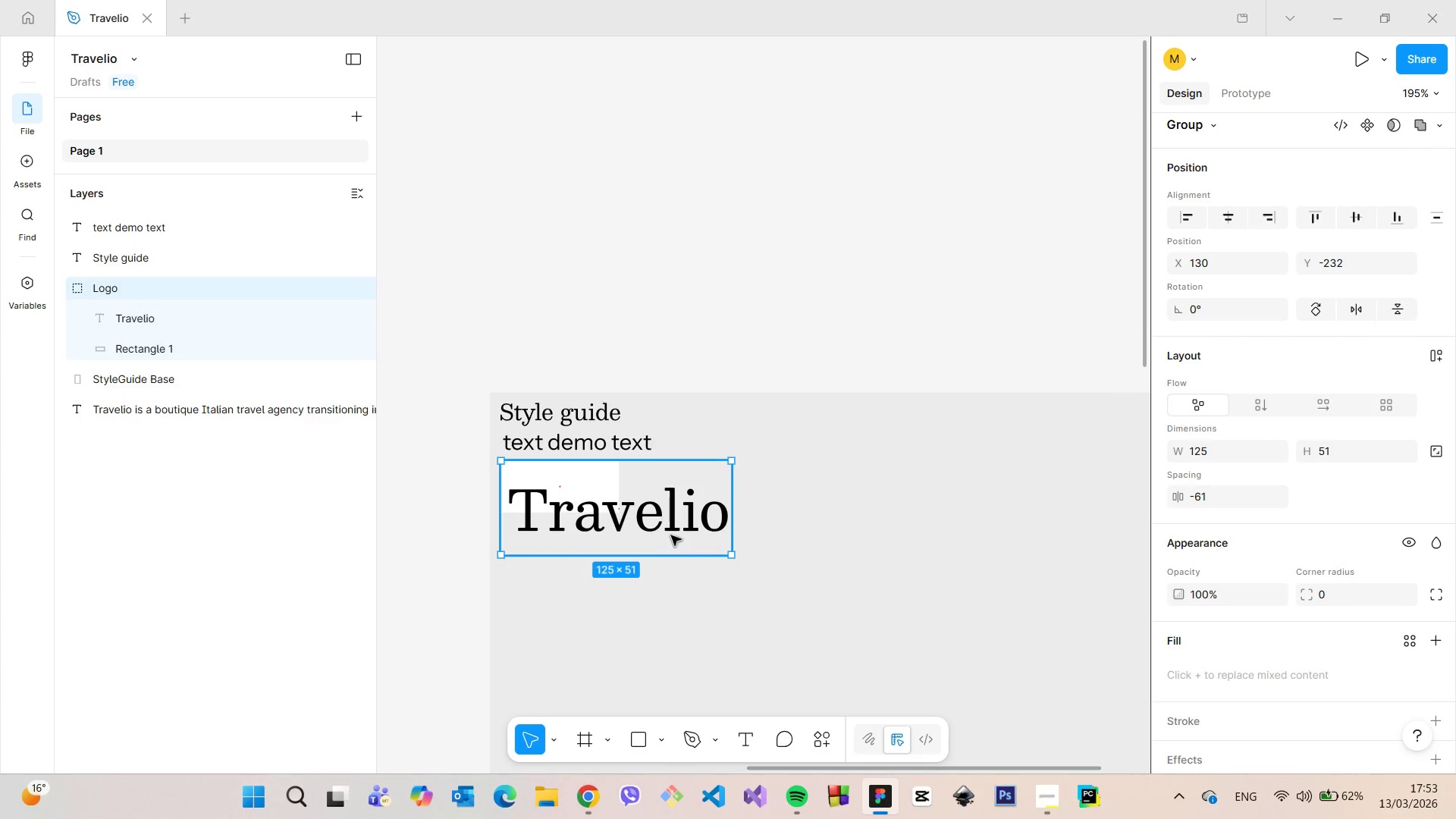 
key(Backspace)
 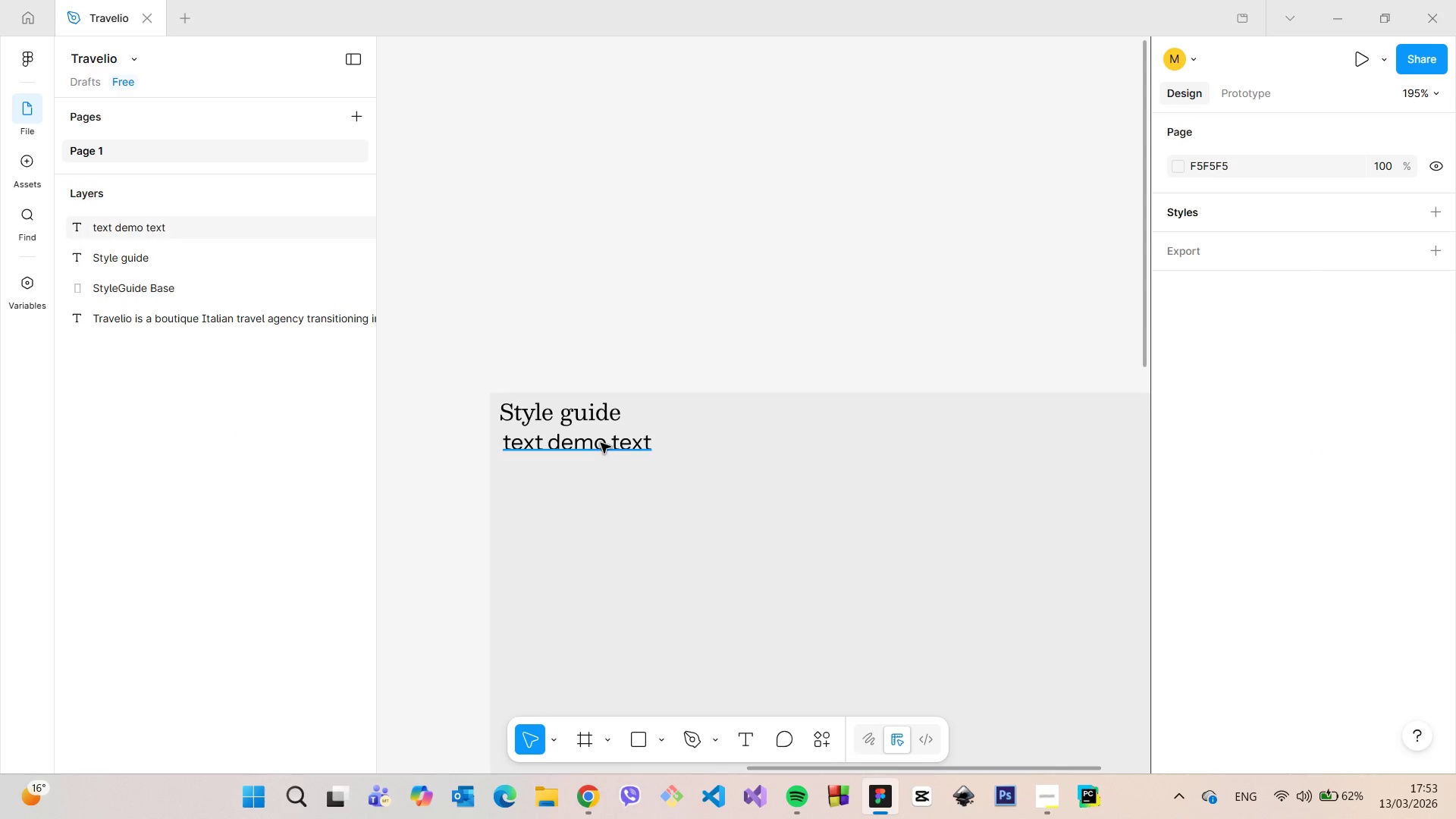 
left_click([601, 443])
 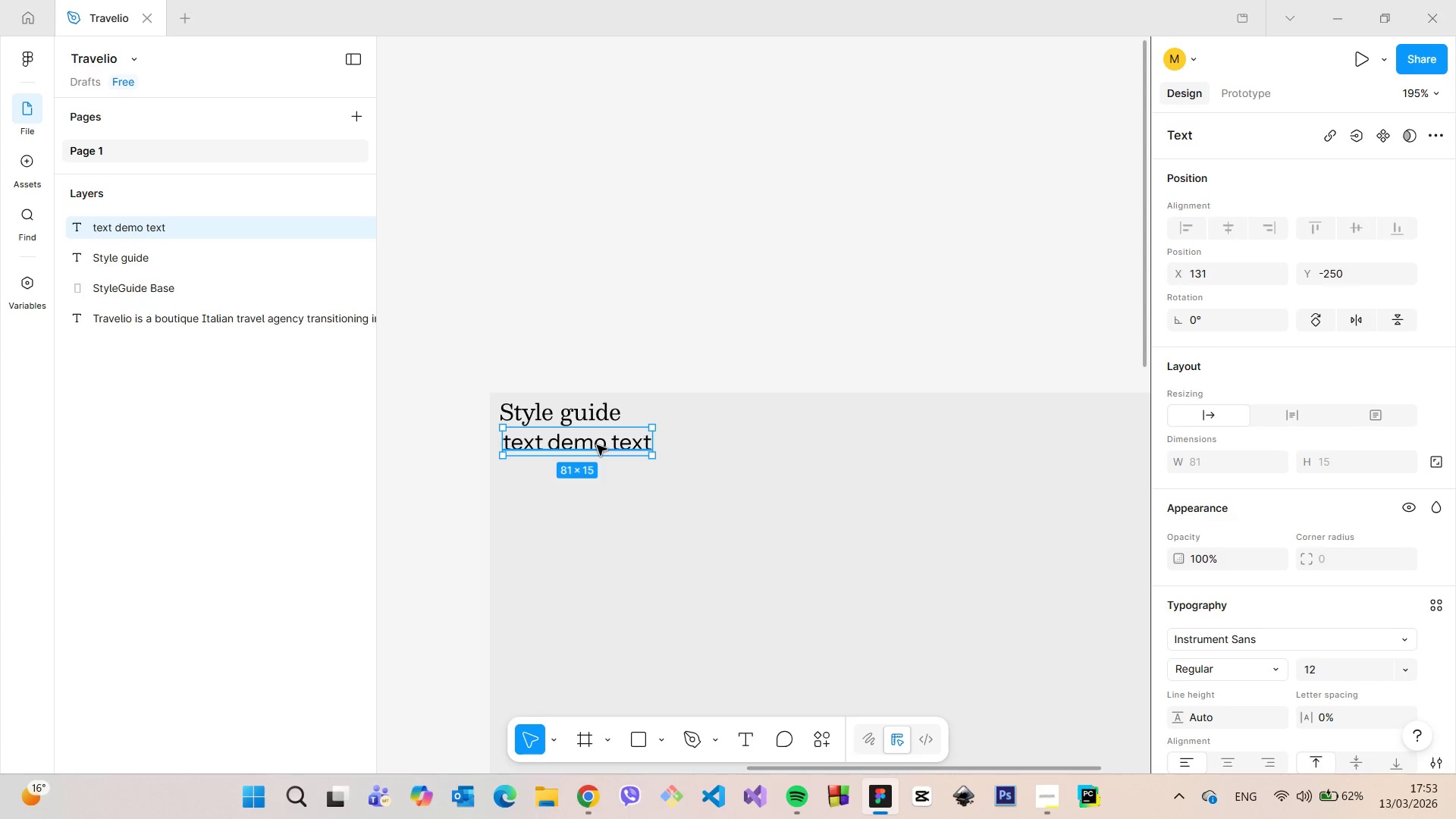 
left_click_drag(start_coordinate=[597, 445], to_coordinate=[611, 535])
 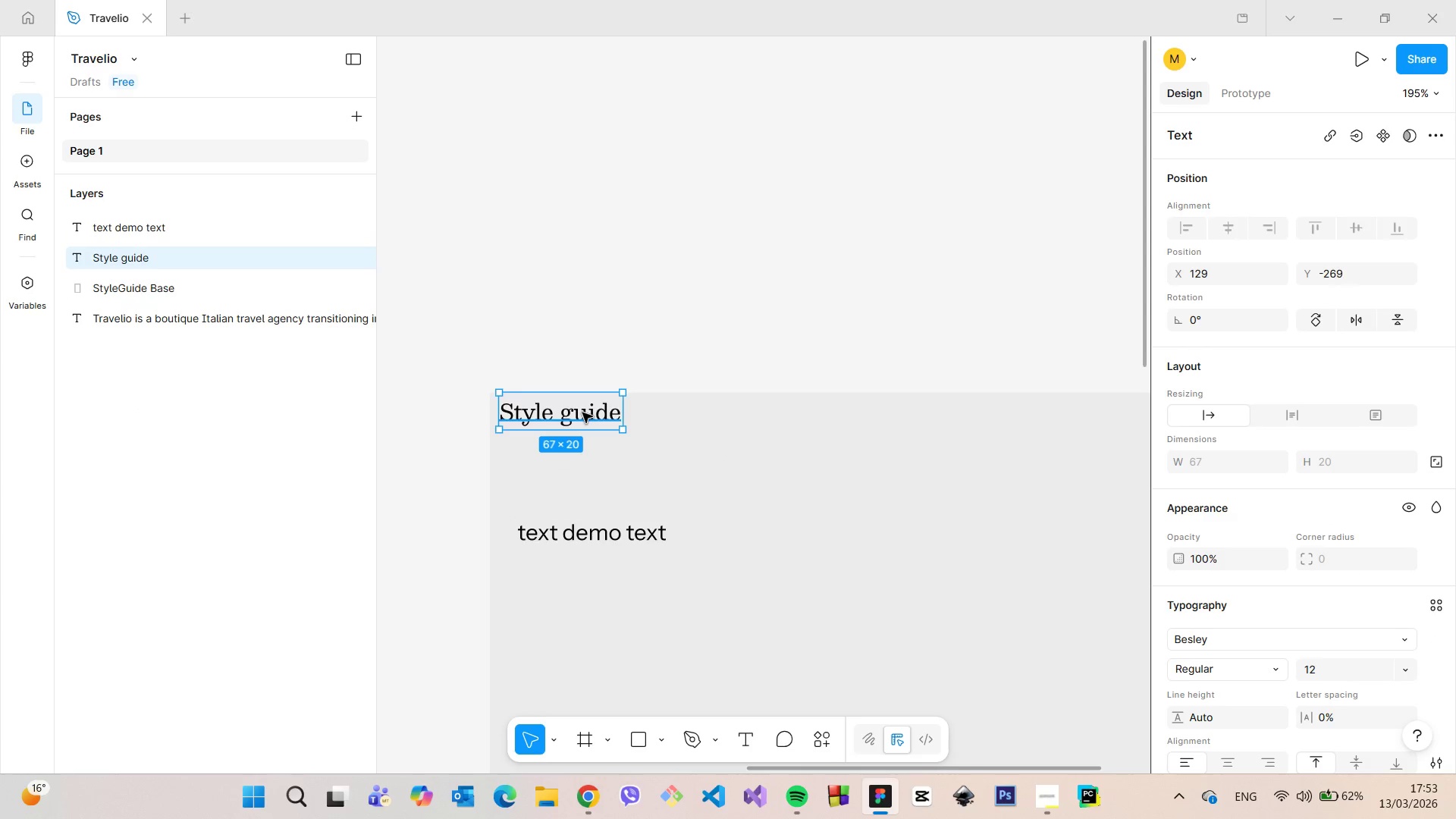 
double_click([582, 413])
 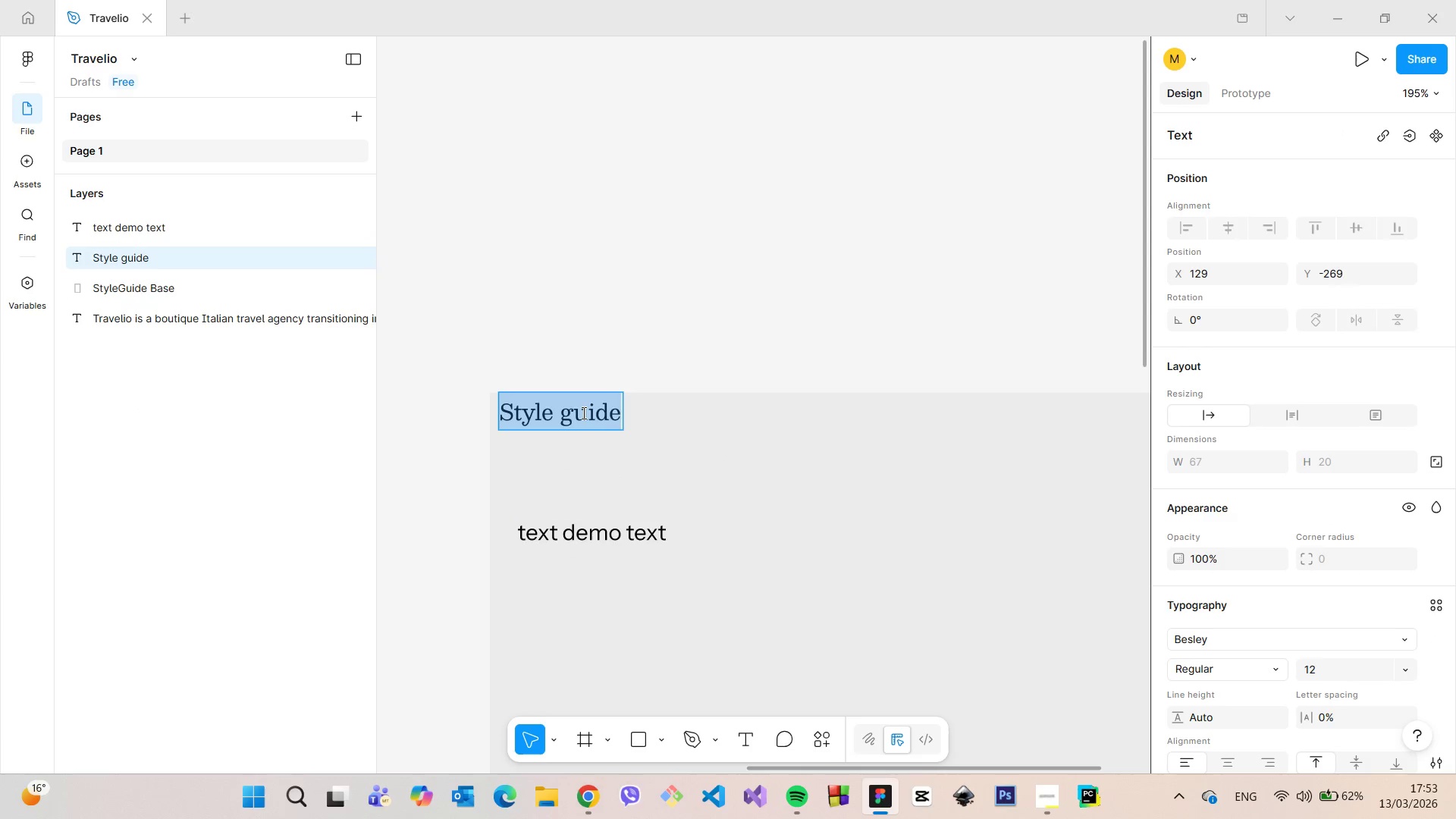 
triple_click([582, 413])
 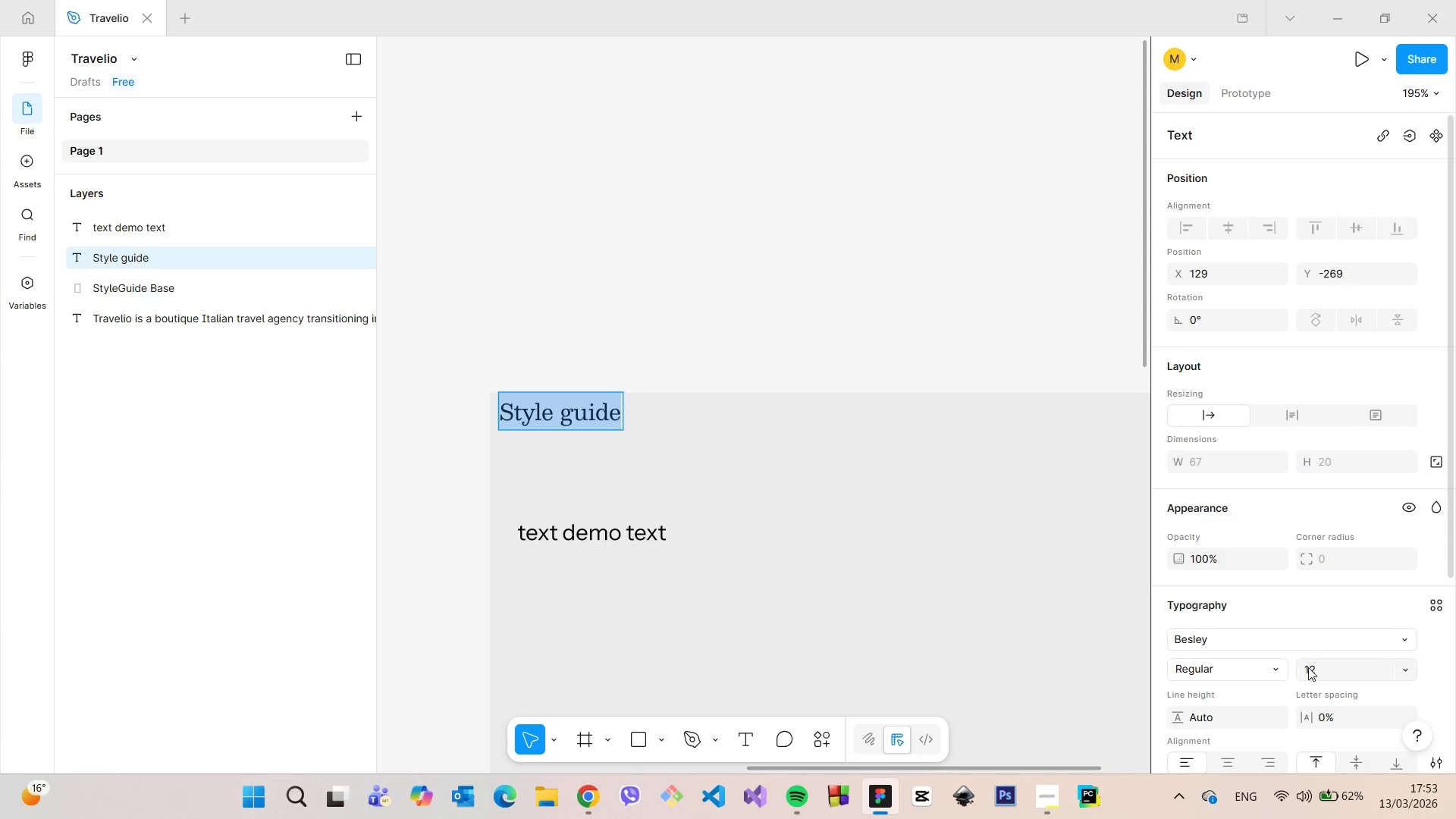 
left_click([1308, 667])
 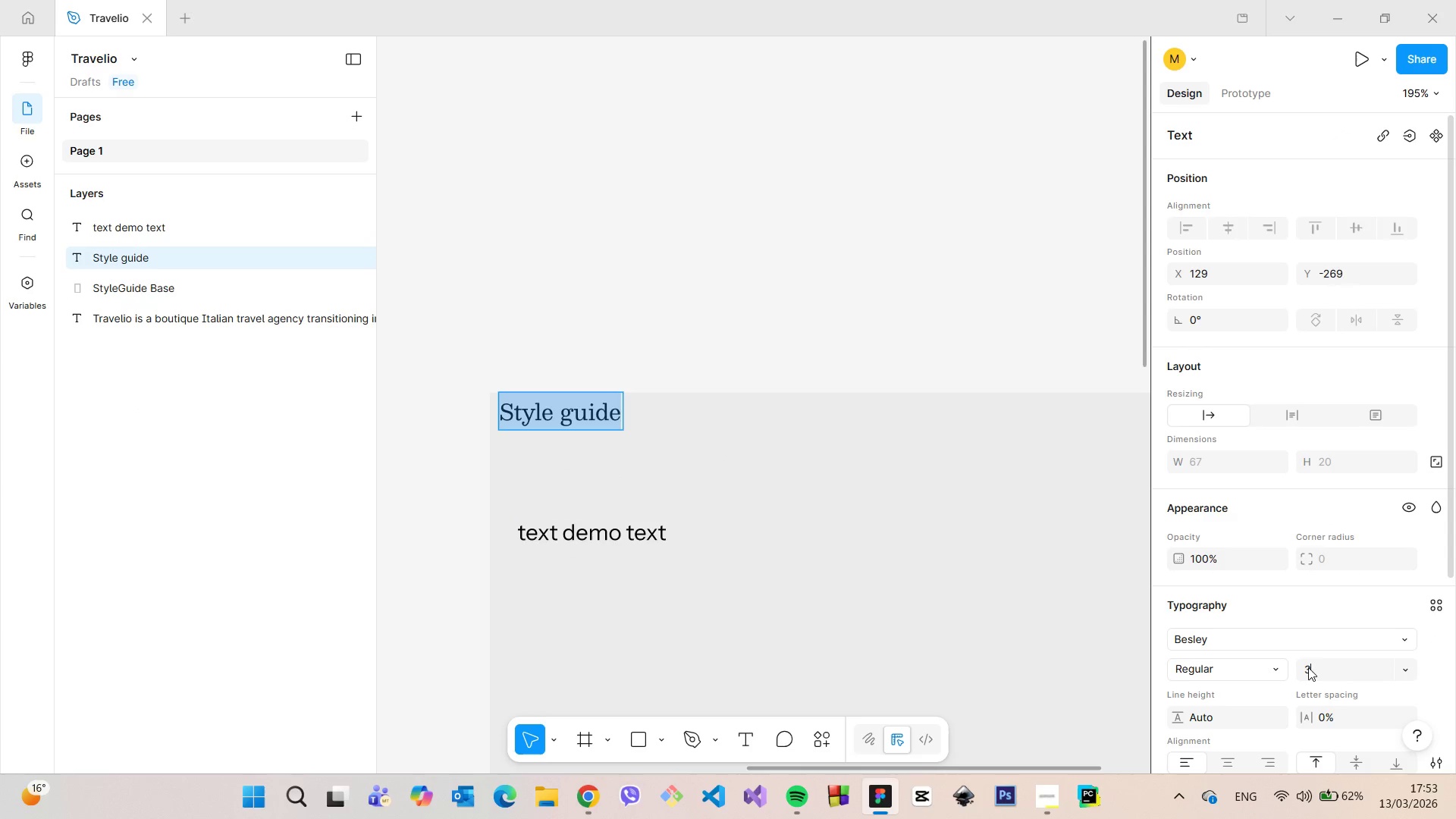 
type(30)
 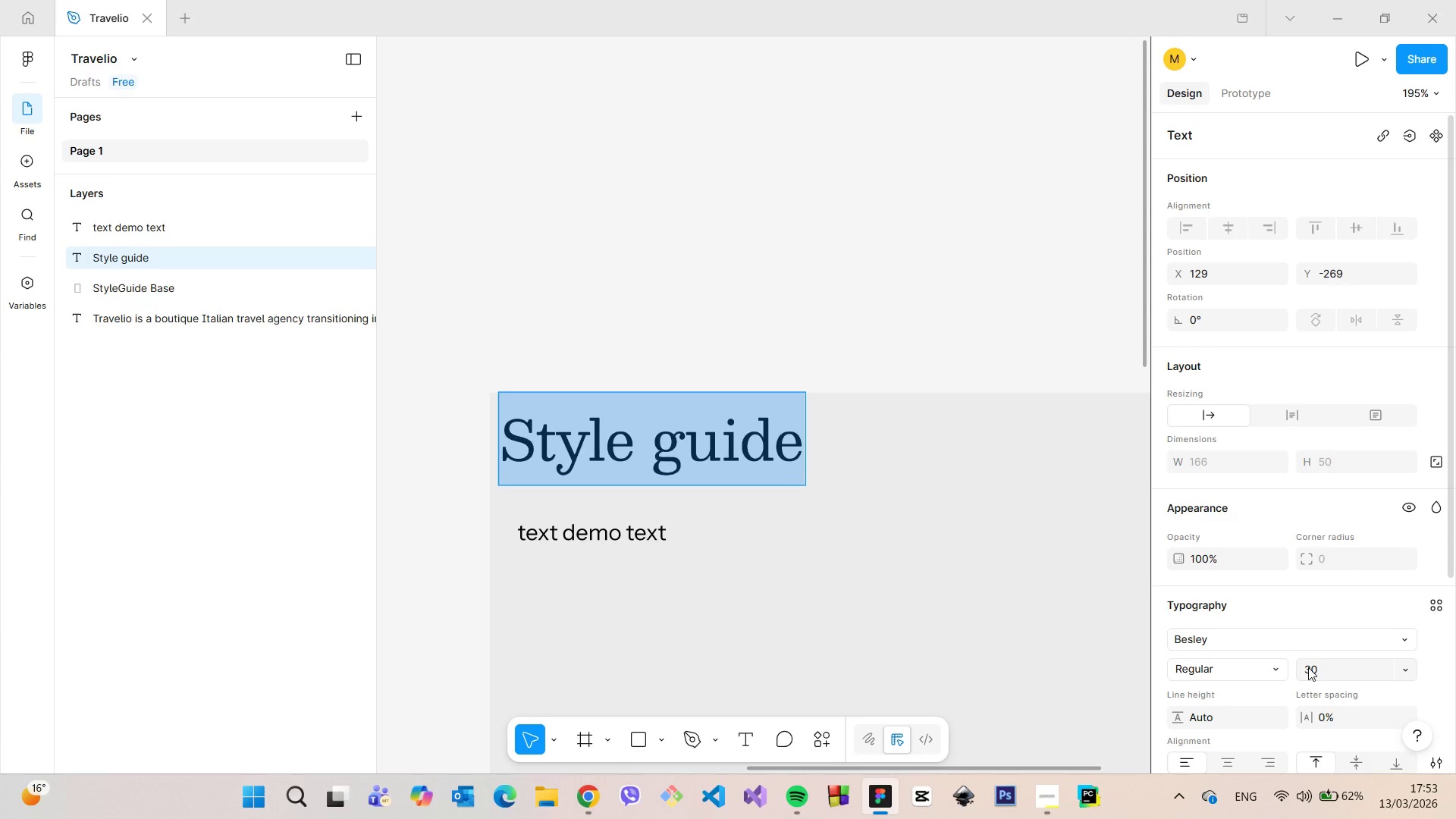 
key(Enter)
 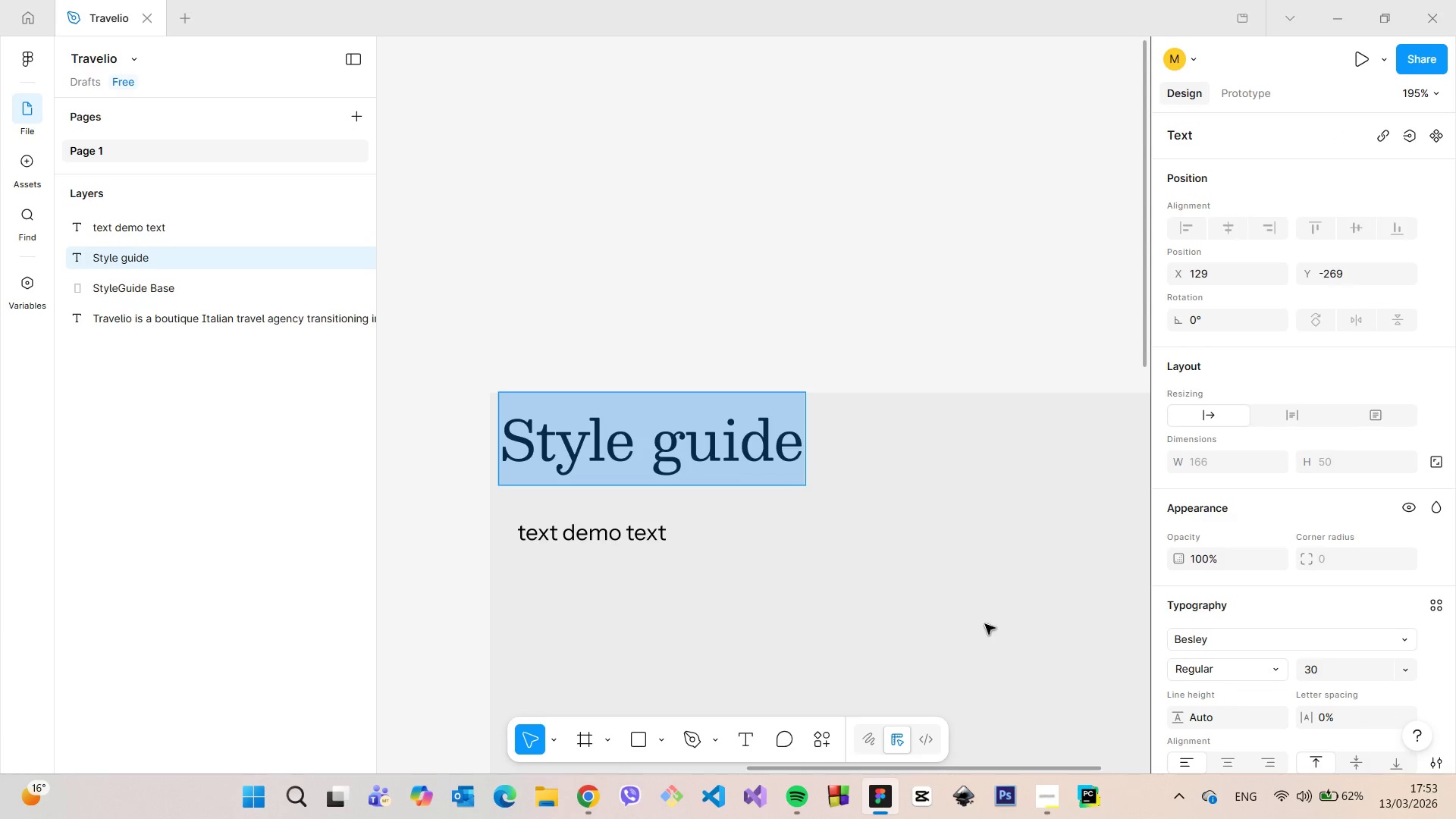 
scroll: coordinate [884, 557], scroll_direction: down, amount: 7.0
 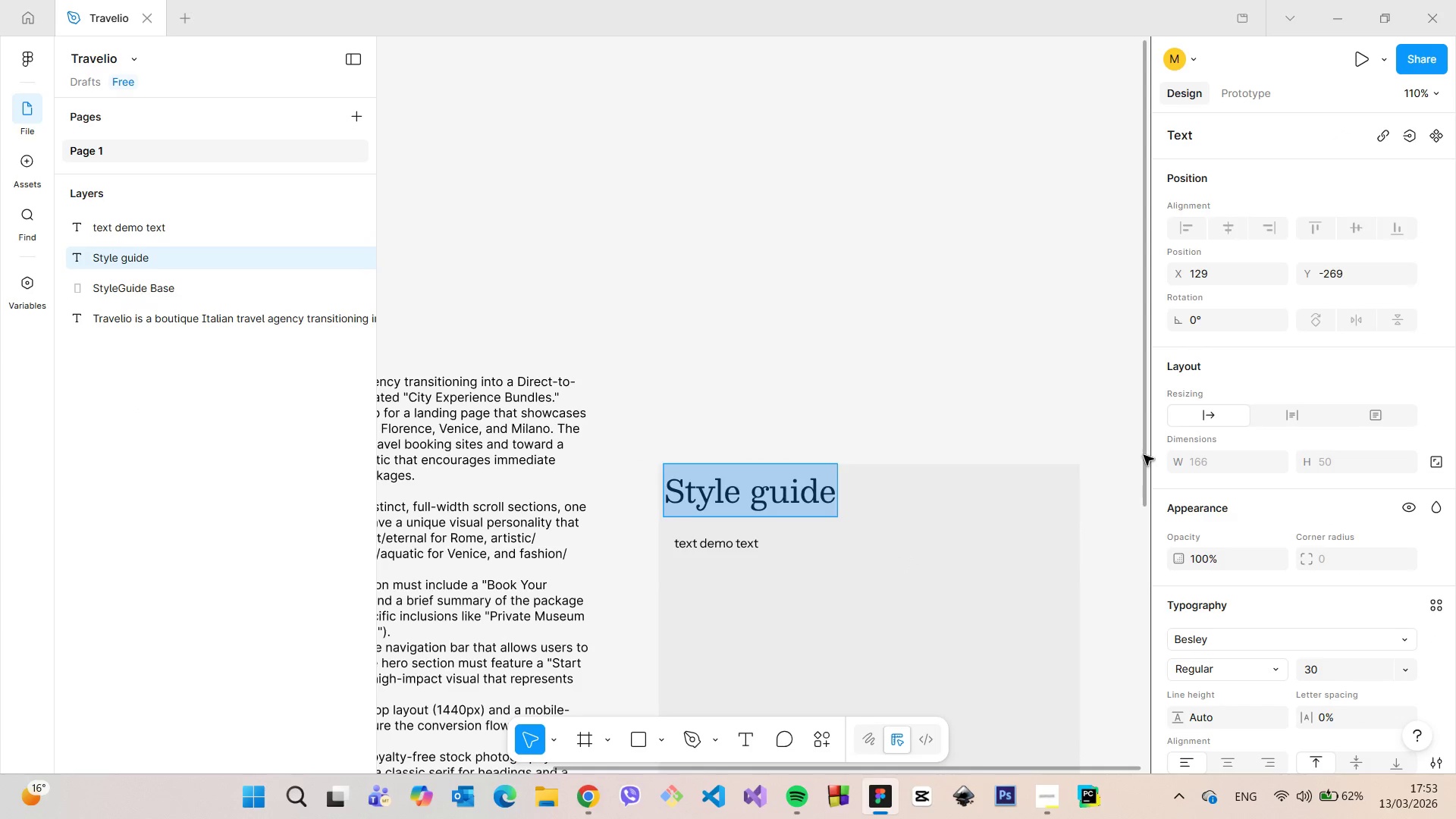 
left_click_drag(start_coordinate=[1141, 455], to_coordinate=[1137, 510])
 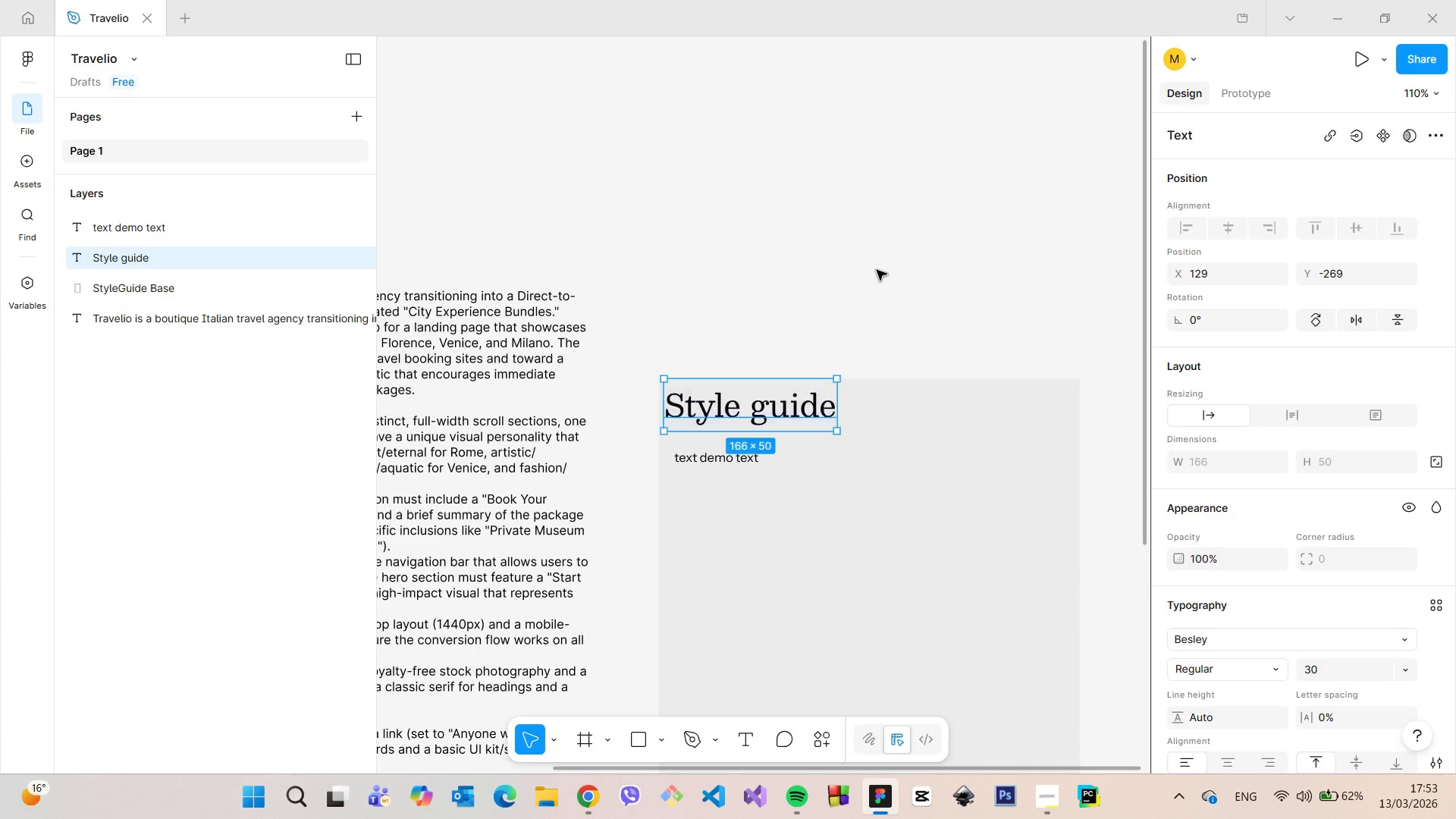 
left_click([877, 270])
 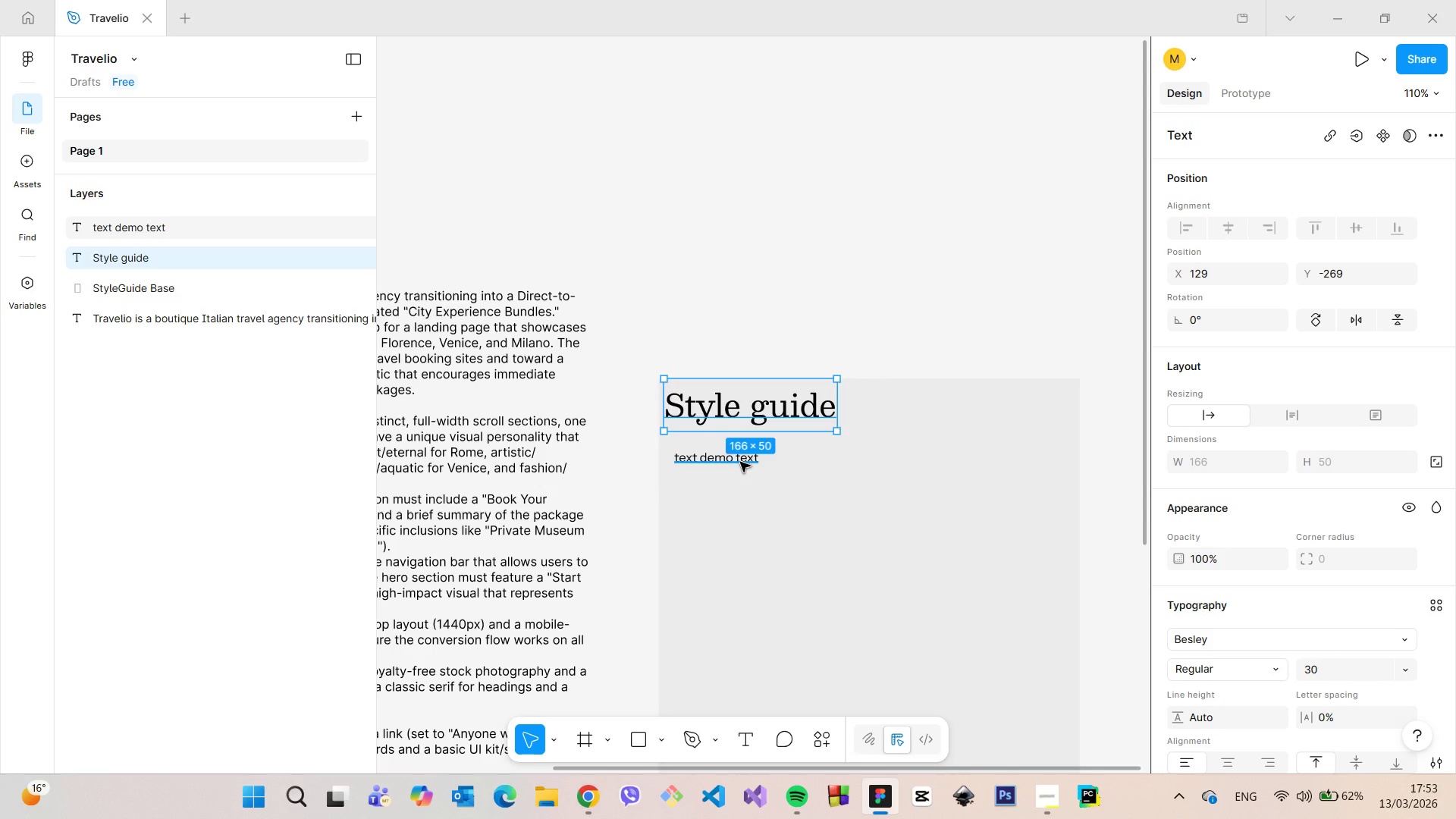 
left_click([740, 462])
 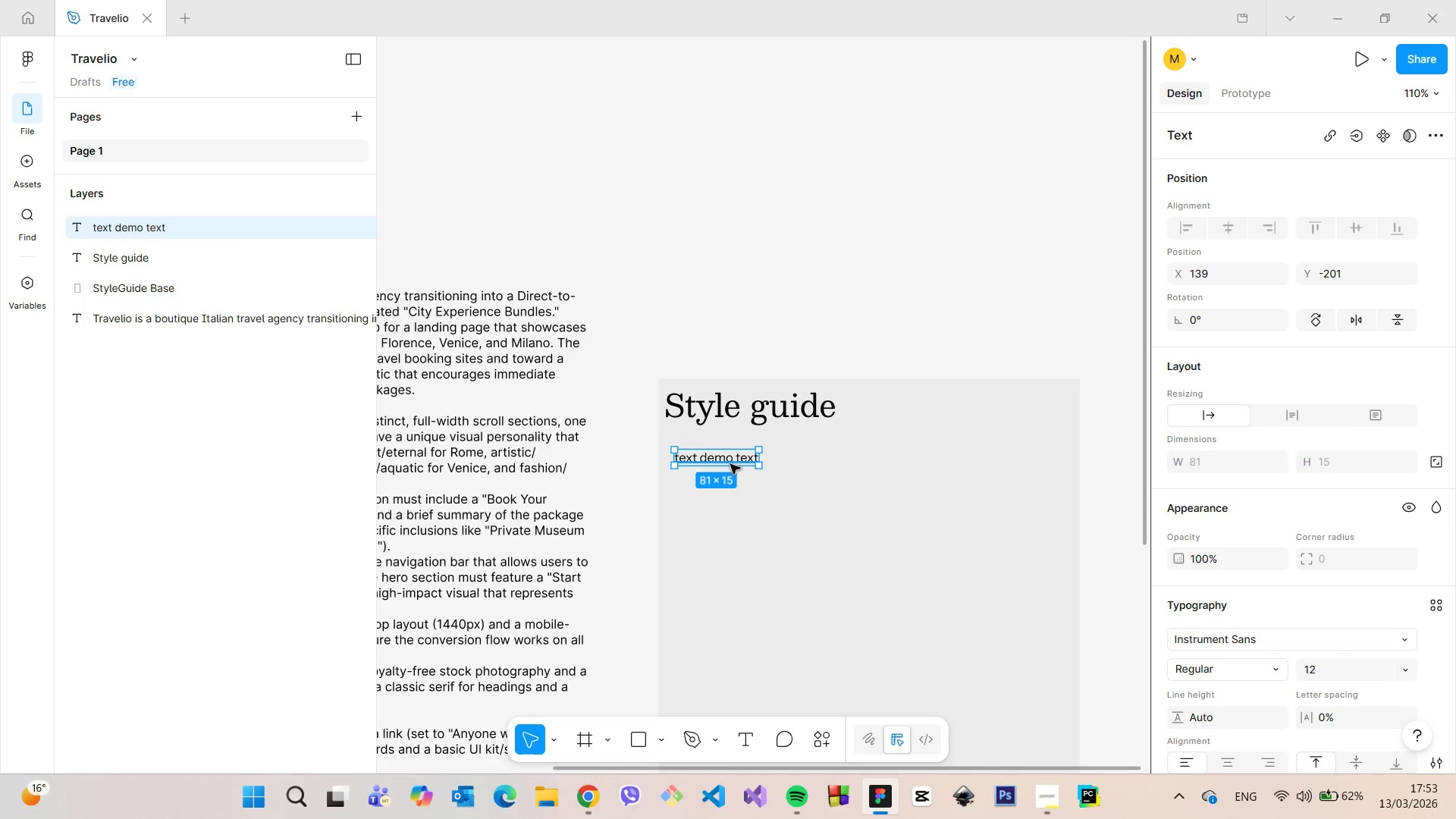 
left_click_drag(start_coordinate=[730, 460], to_coordinate=[725, 543])
 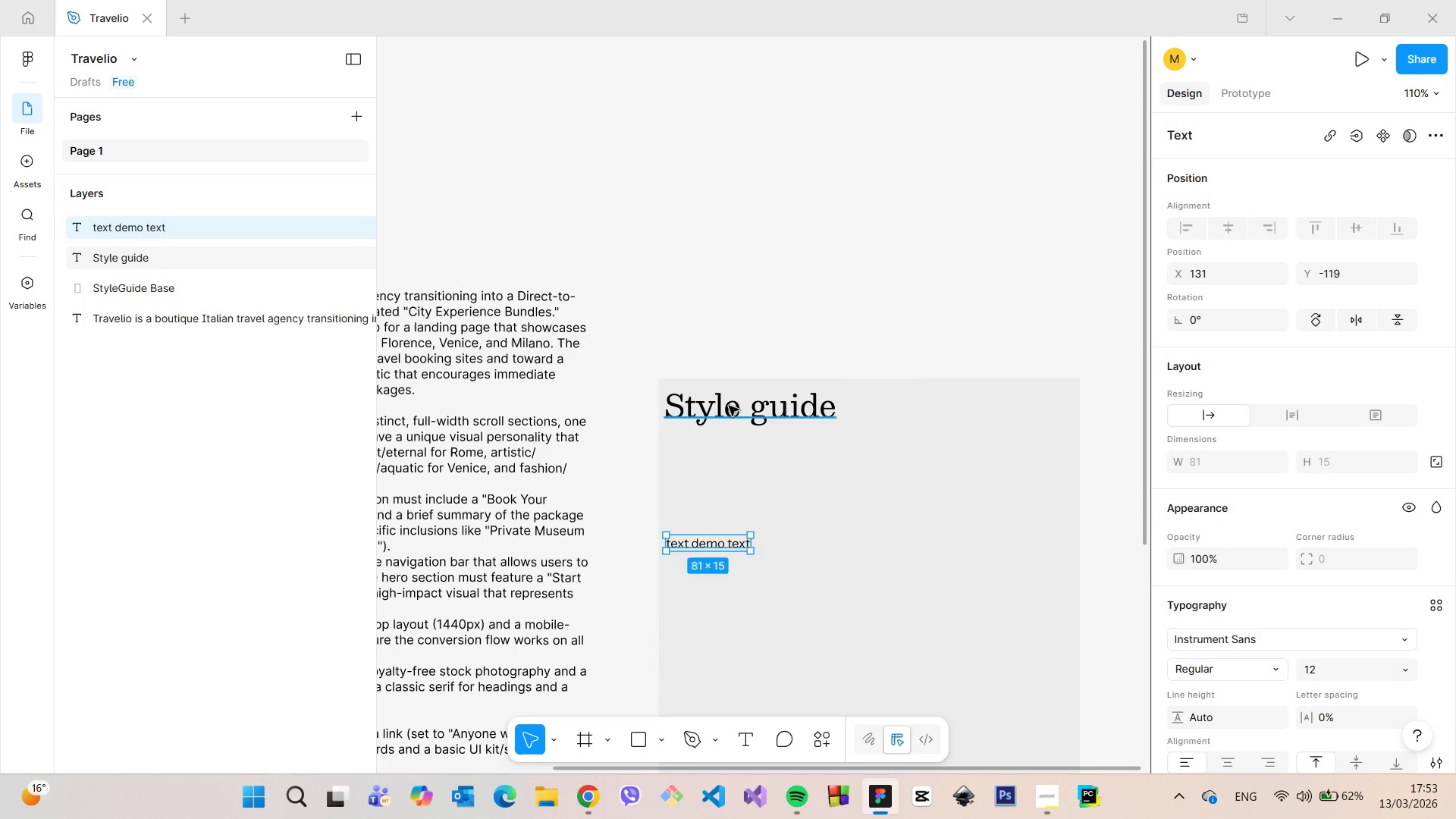 
left_click([729, 406])
 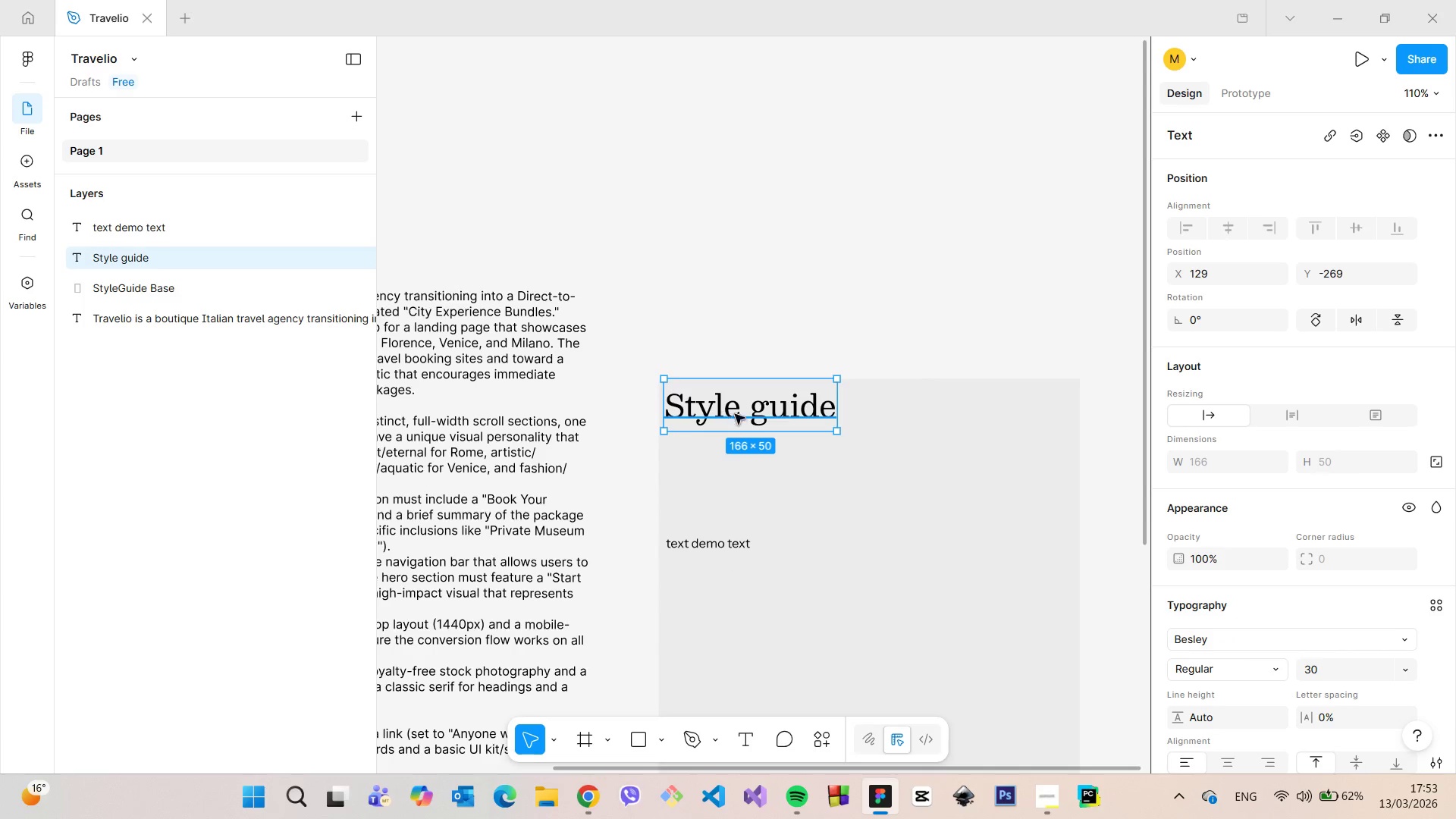 
left_click_drag(start_coordinate=[723, 413], to_coordinate=[733, 420])
 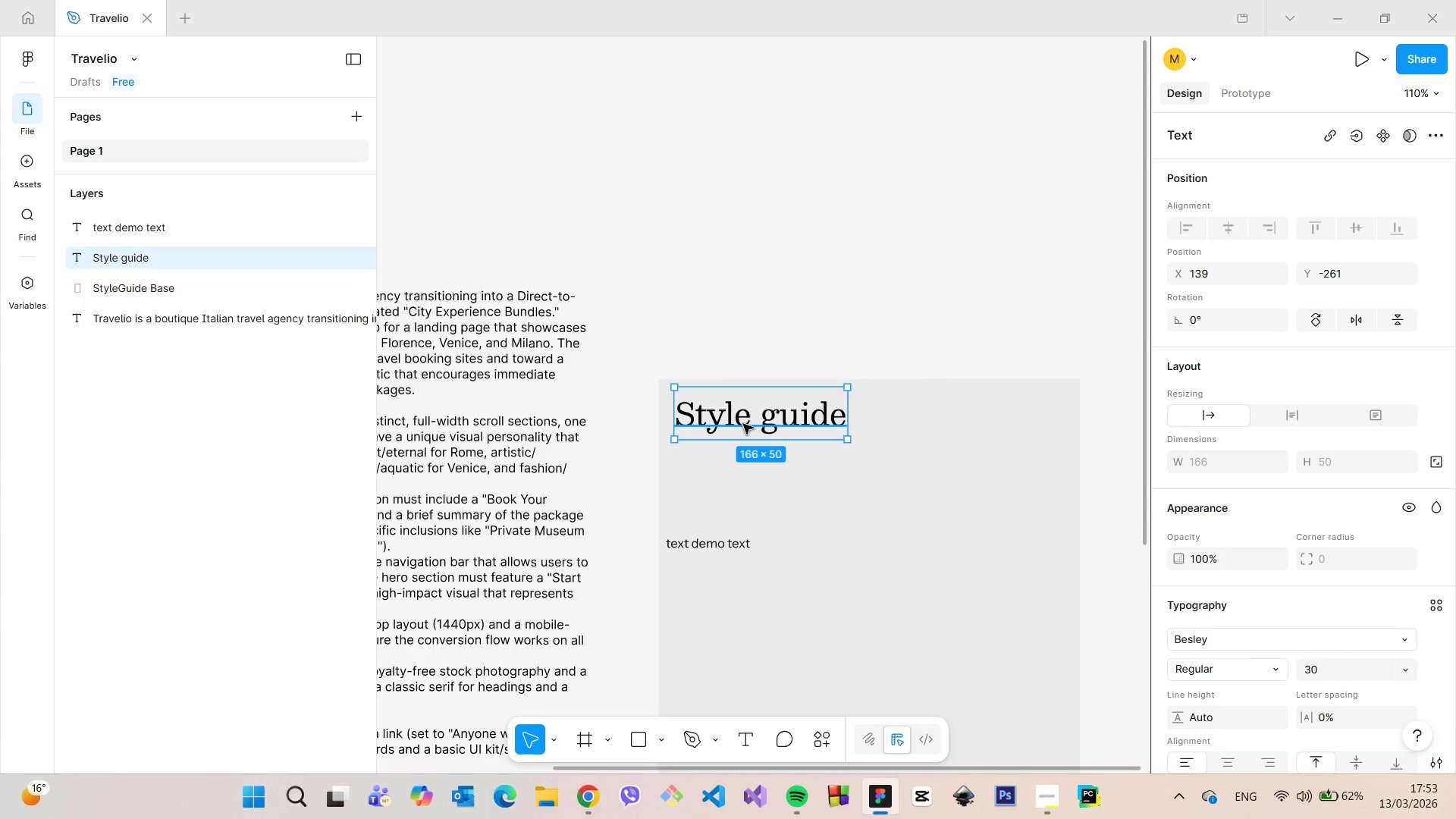 
double_click([743, 424])
 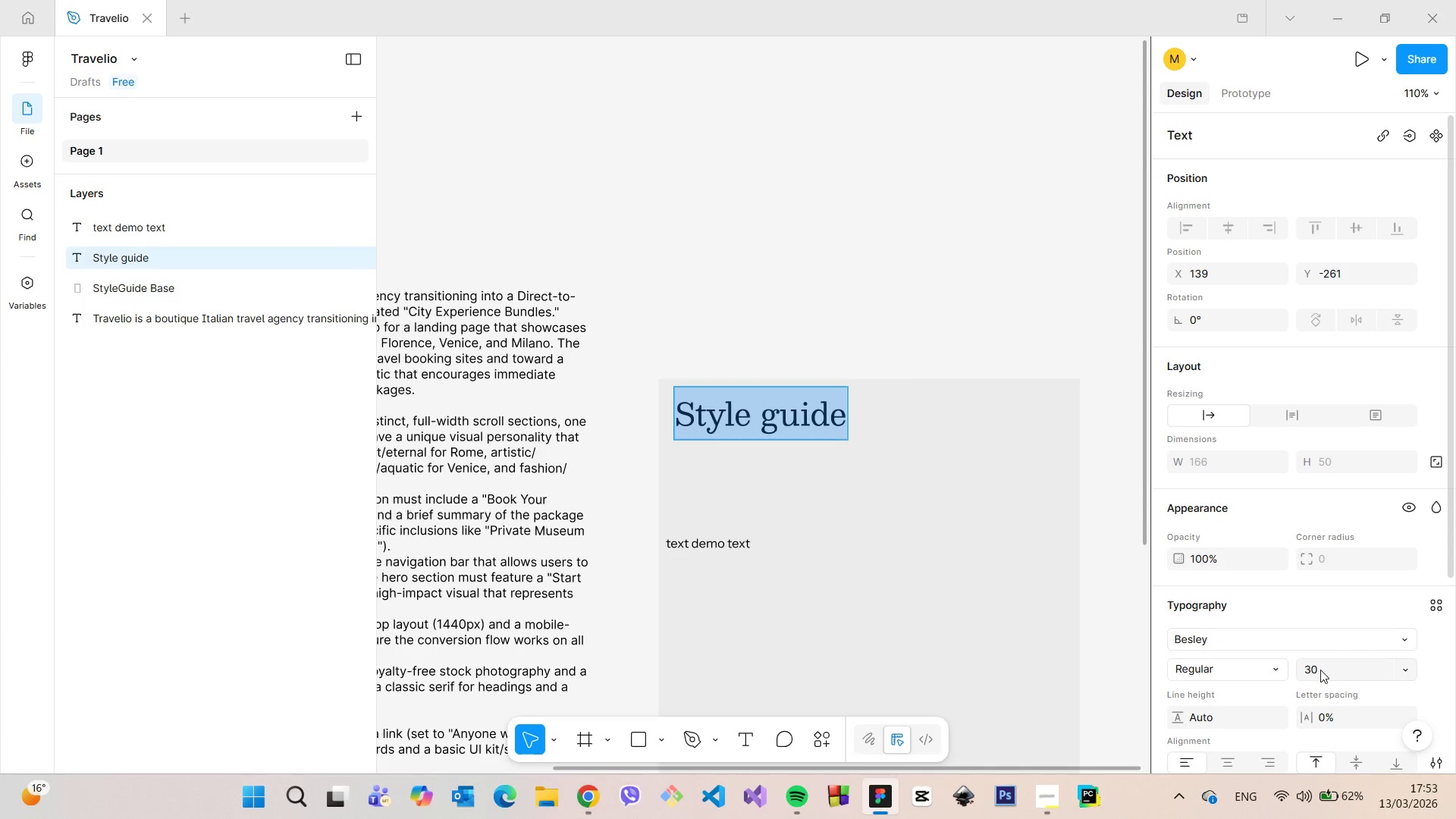 
left_click([1320, 669])
 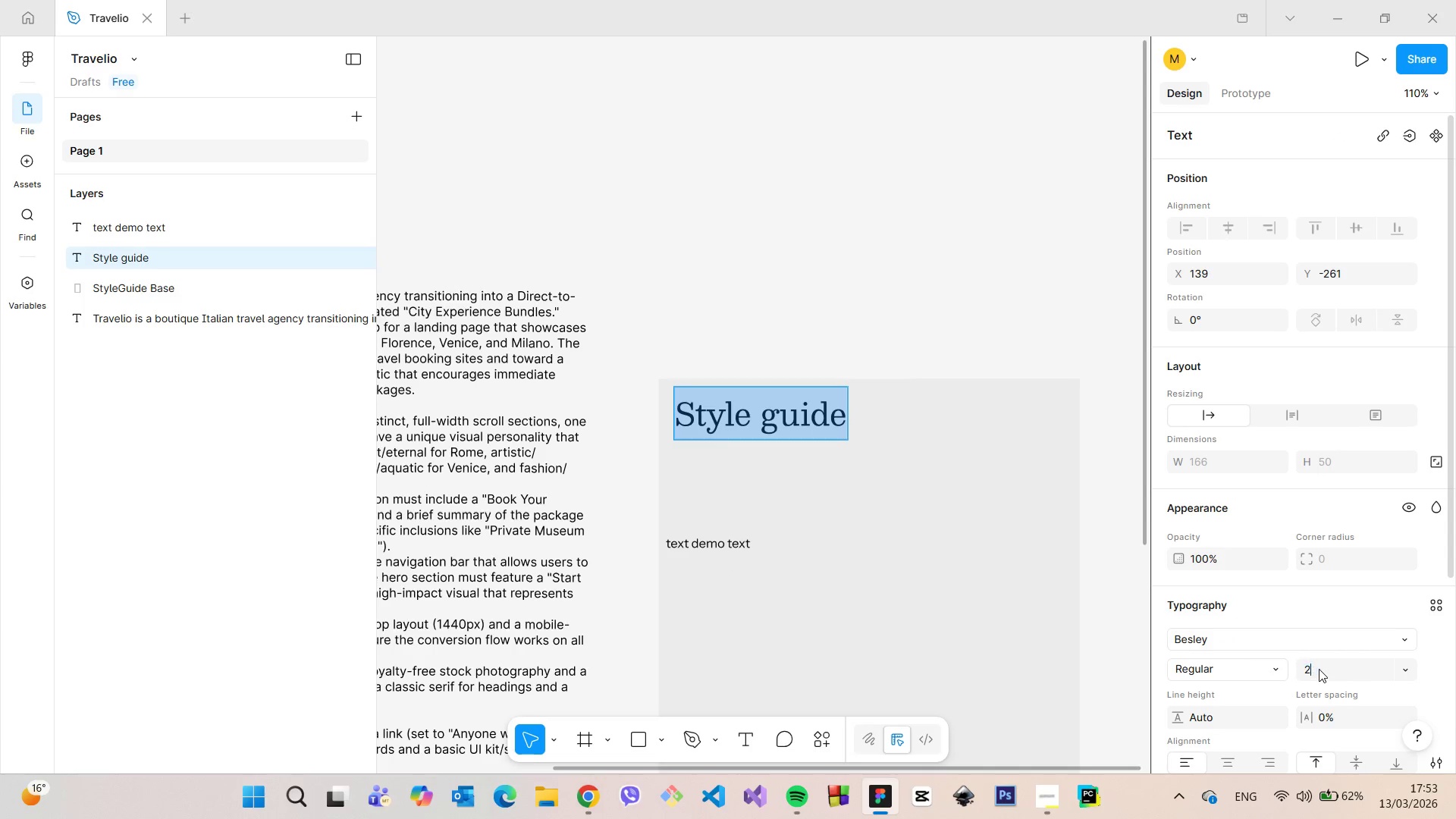 
type(25)
 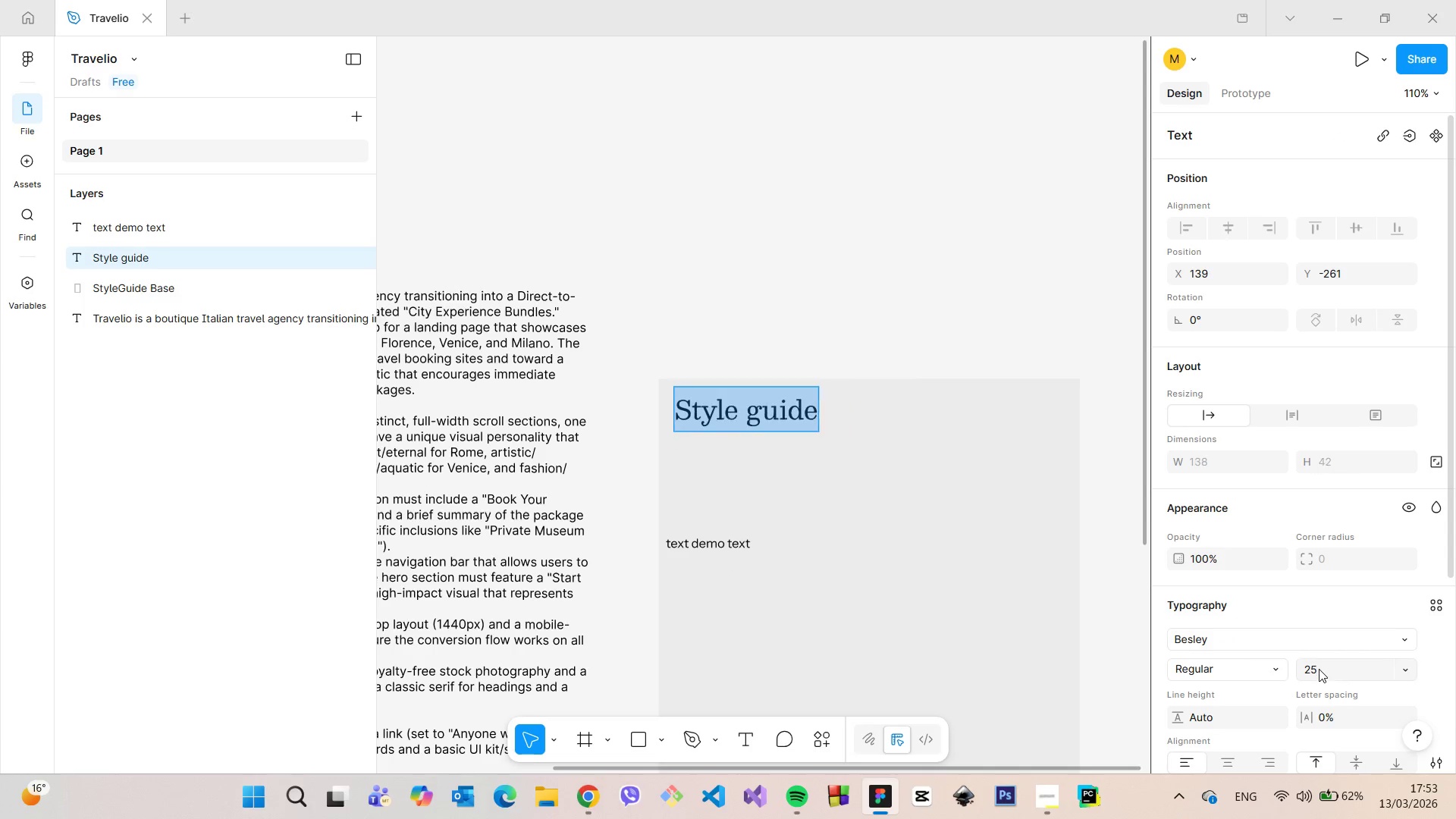 
key(Enter)
 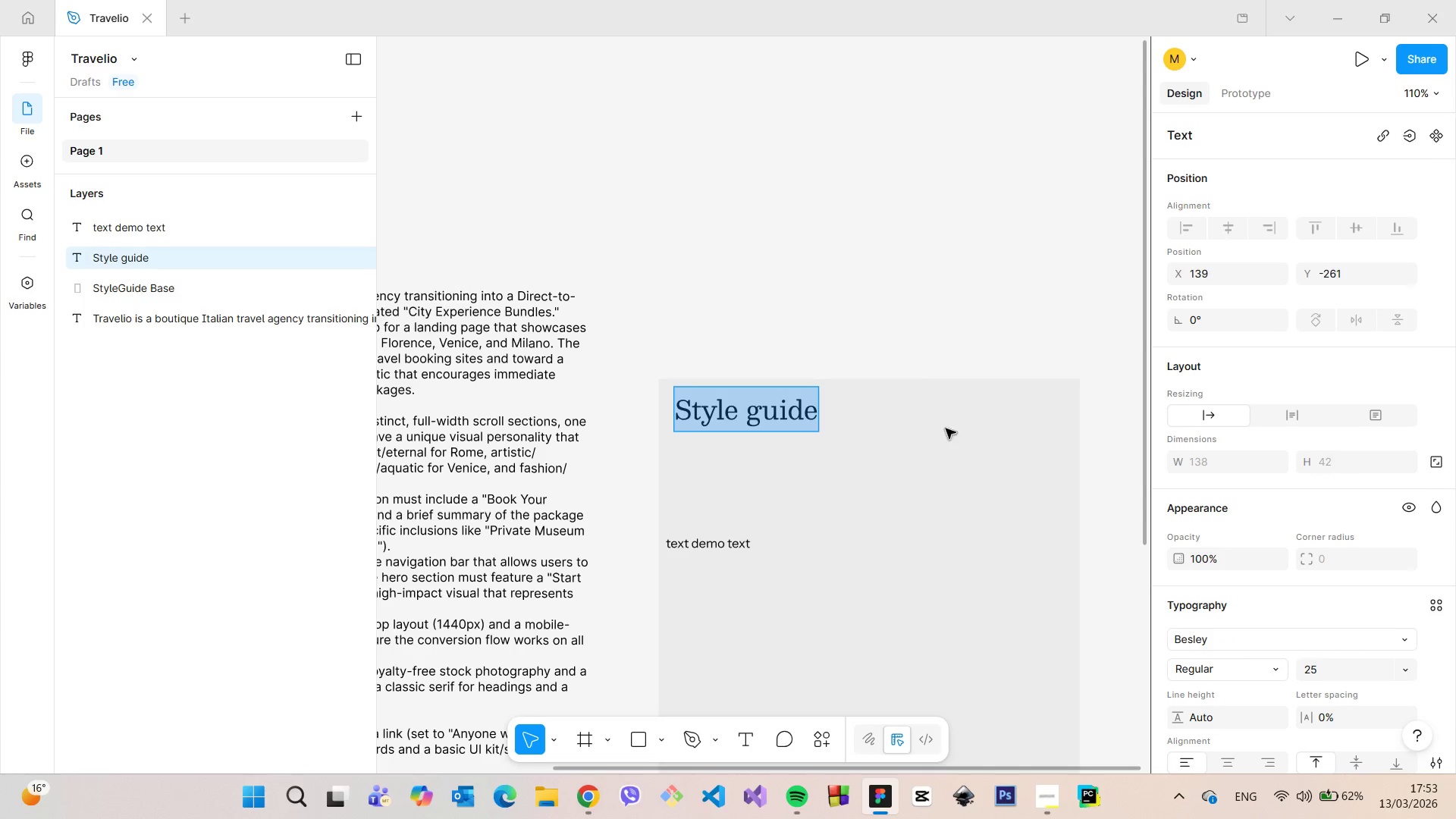 
left_click([833, 306])
 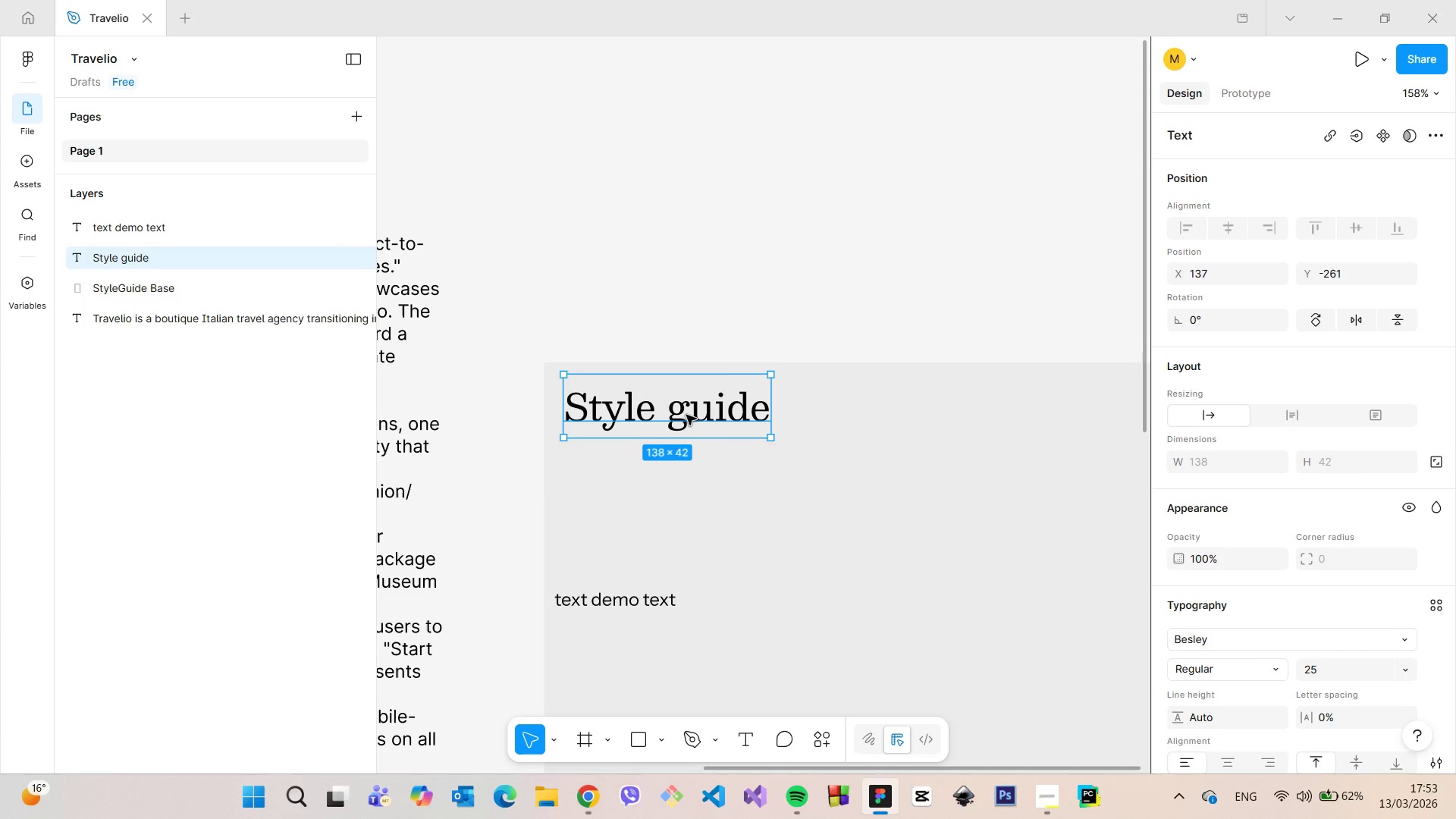 
scroll: coordinate [921, 416], scroll_direction: up, amount: 4.0
 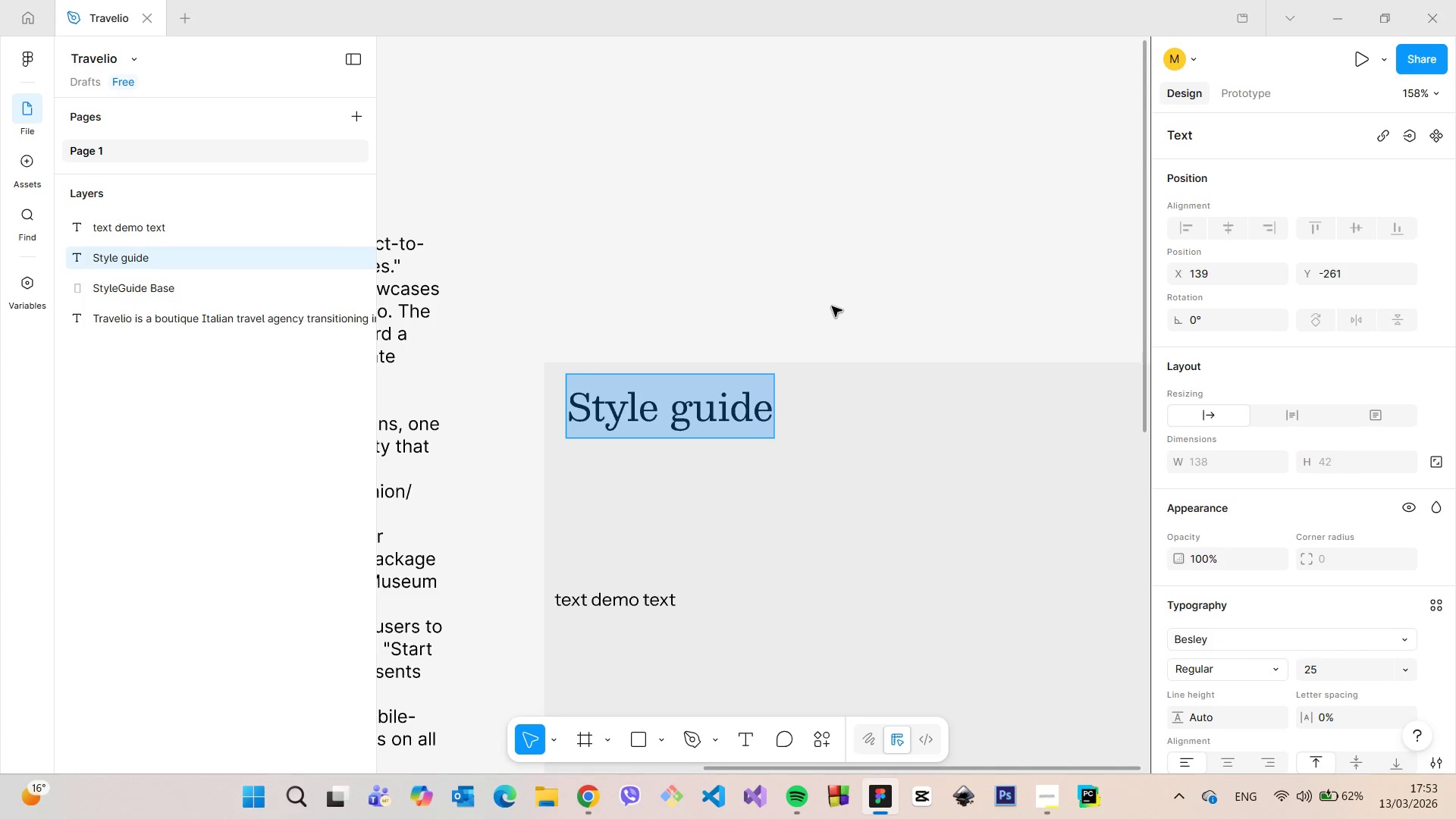 
left_click([712, 319])
 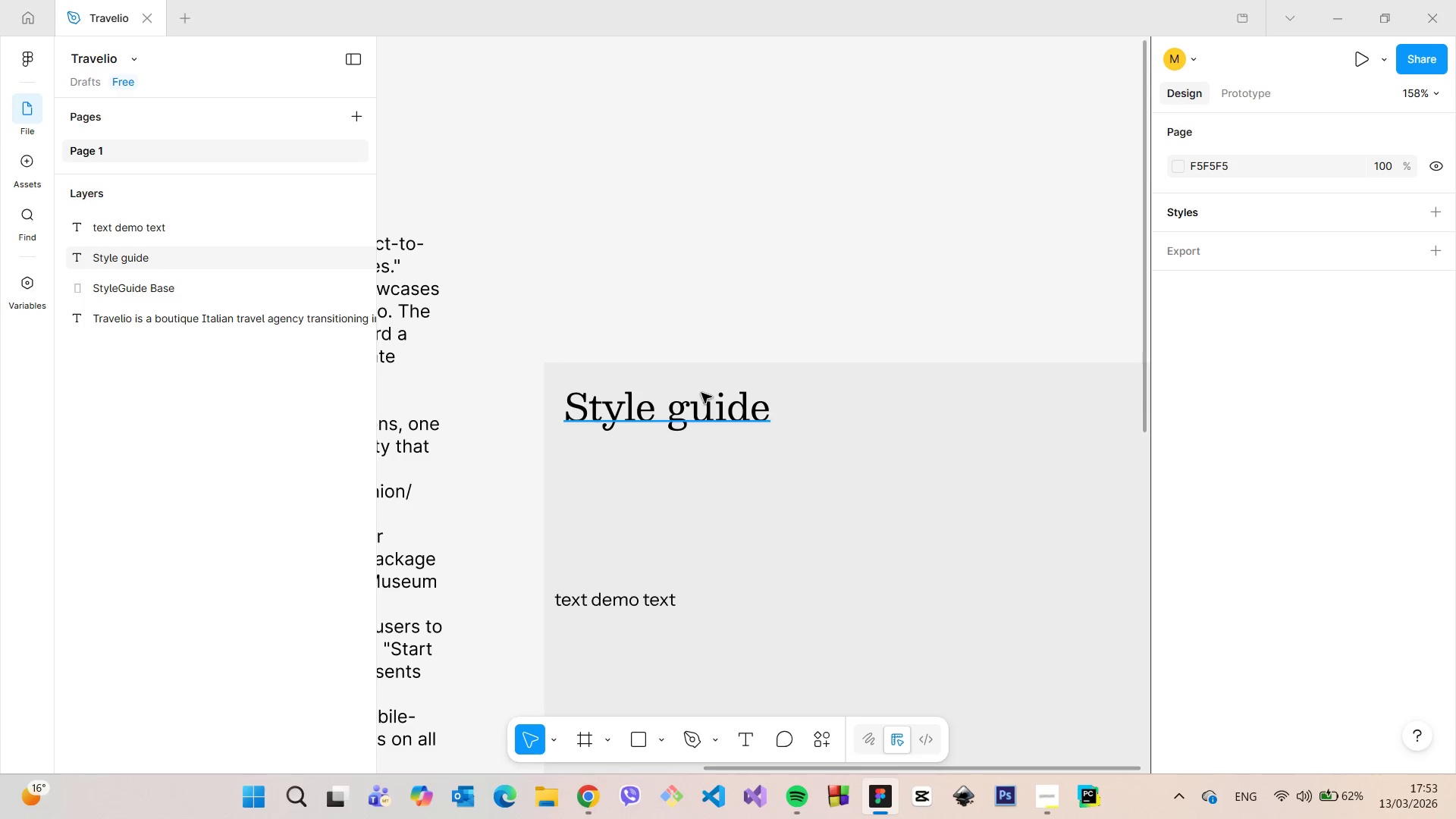 
left_click([701, 393])
 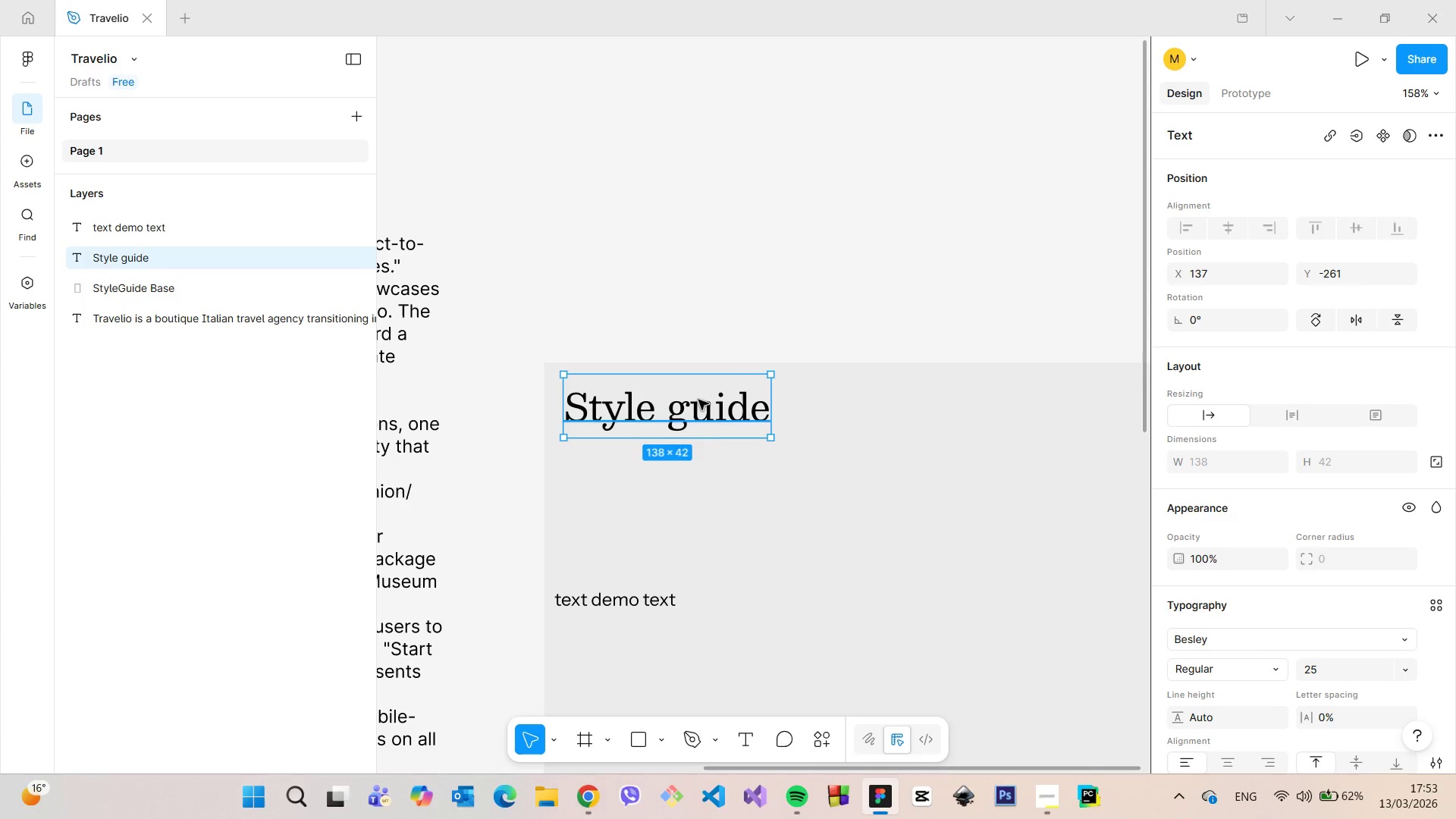 
left_click_drag(start_coordinate=[698, 400], to_coordinate=[699, 548])
 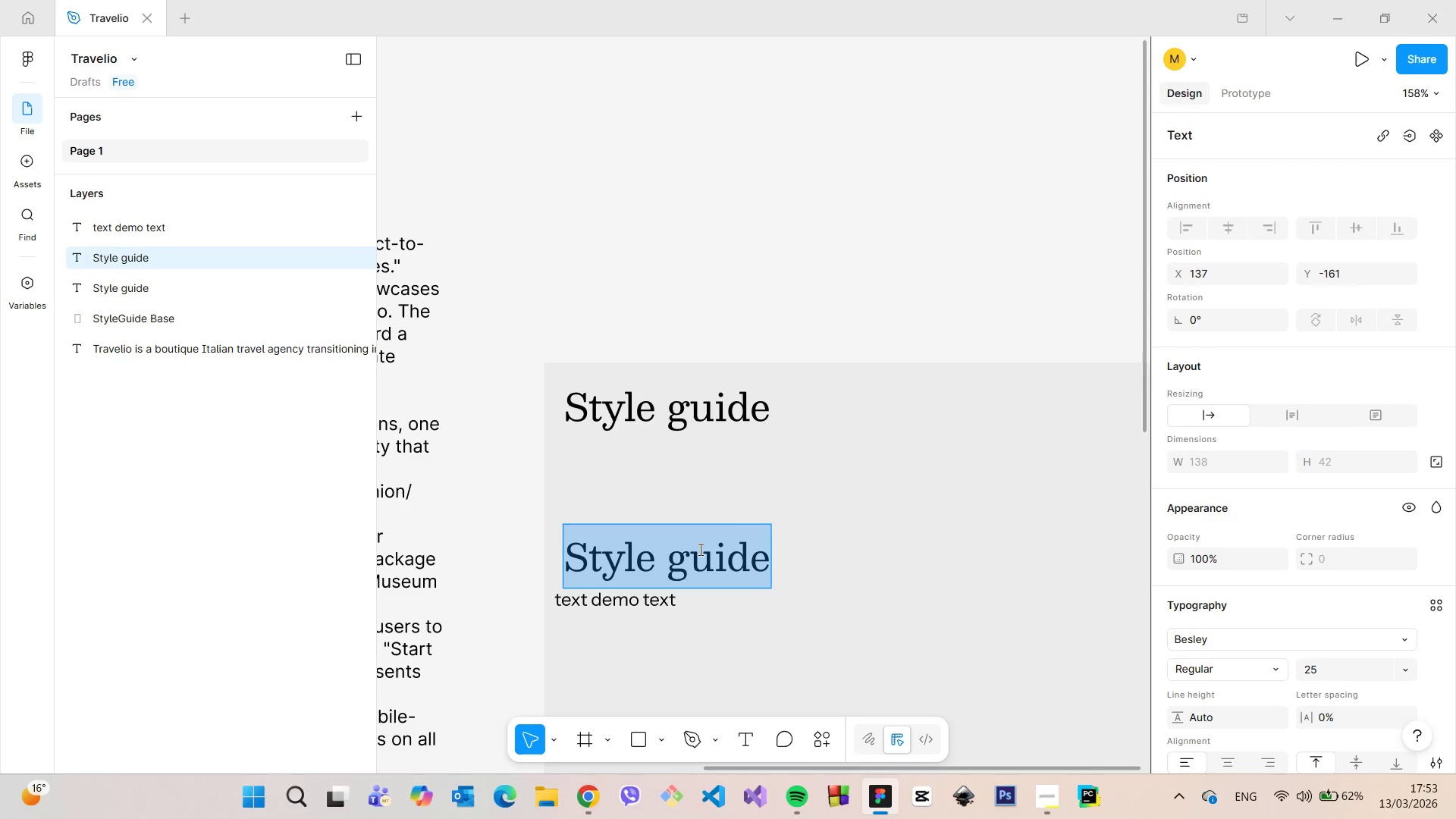 
hold_key(key=AltLeft, duration=0.75)
 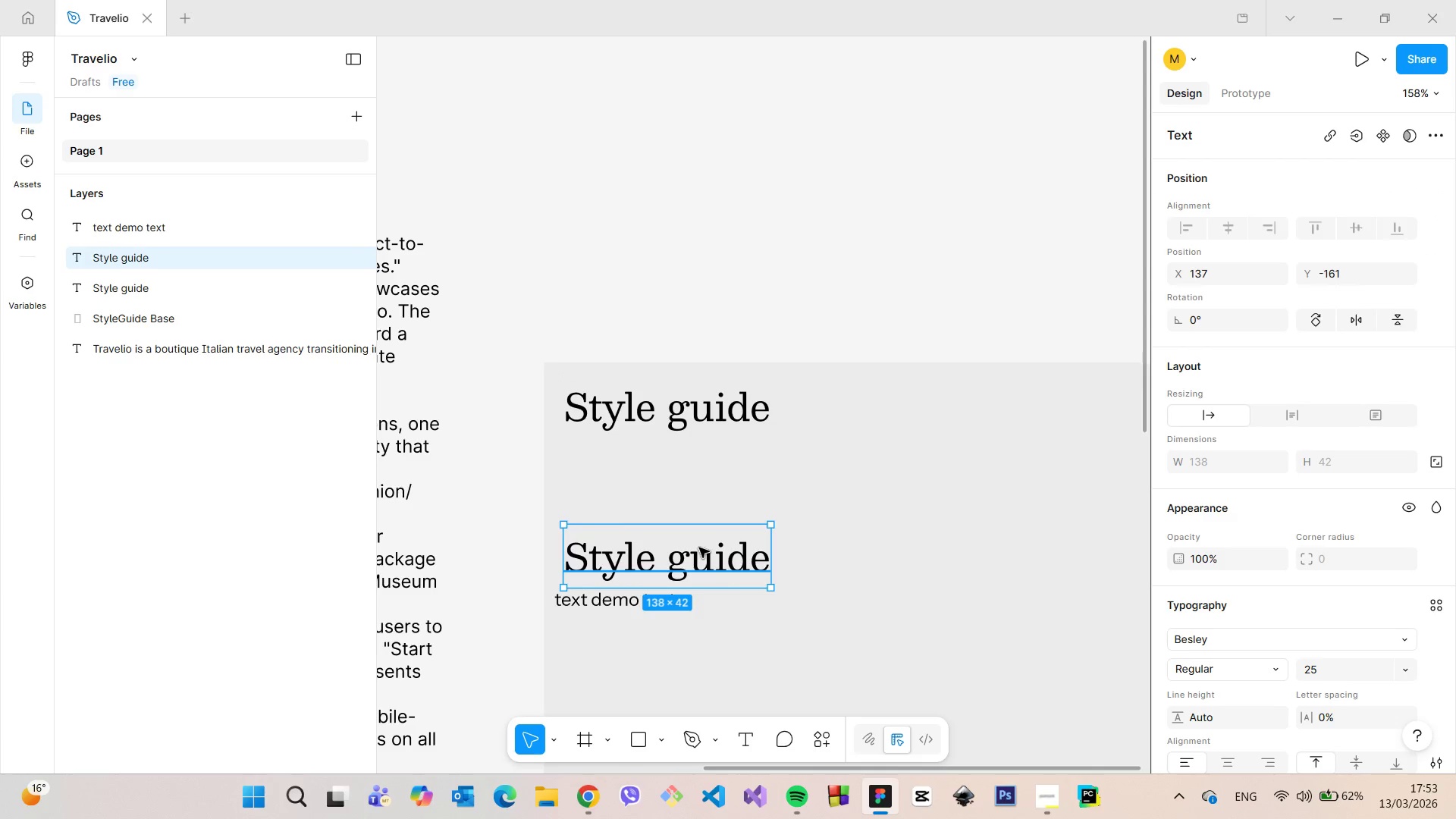 
double_click([699, 548])
 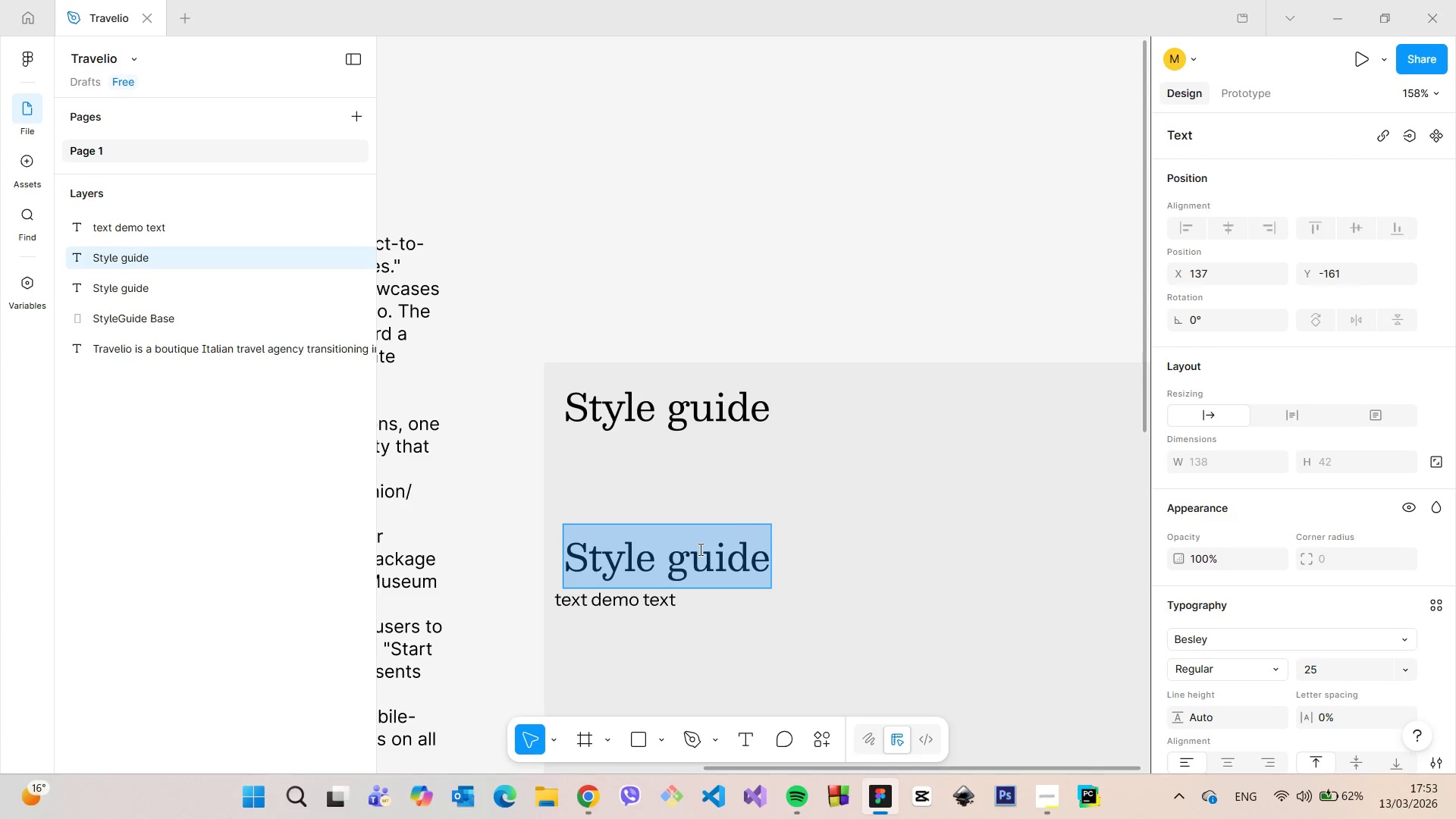 
type(Heading font: Besley)
 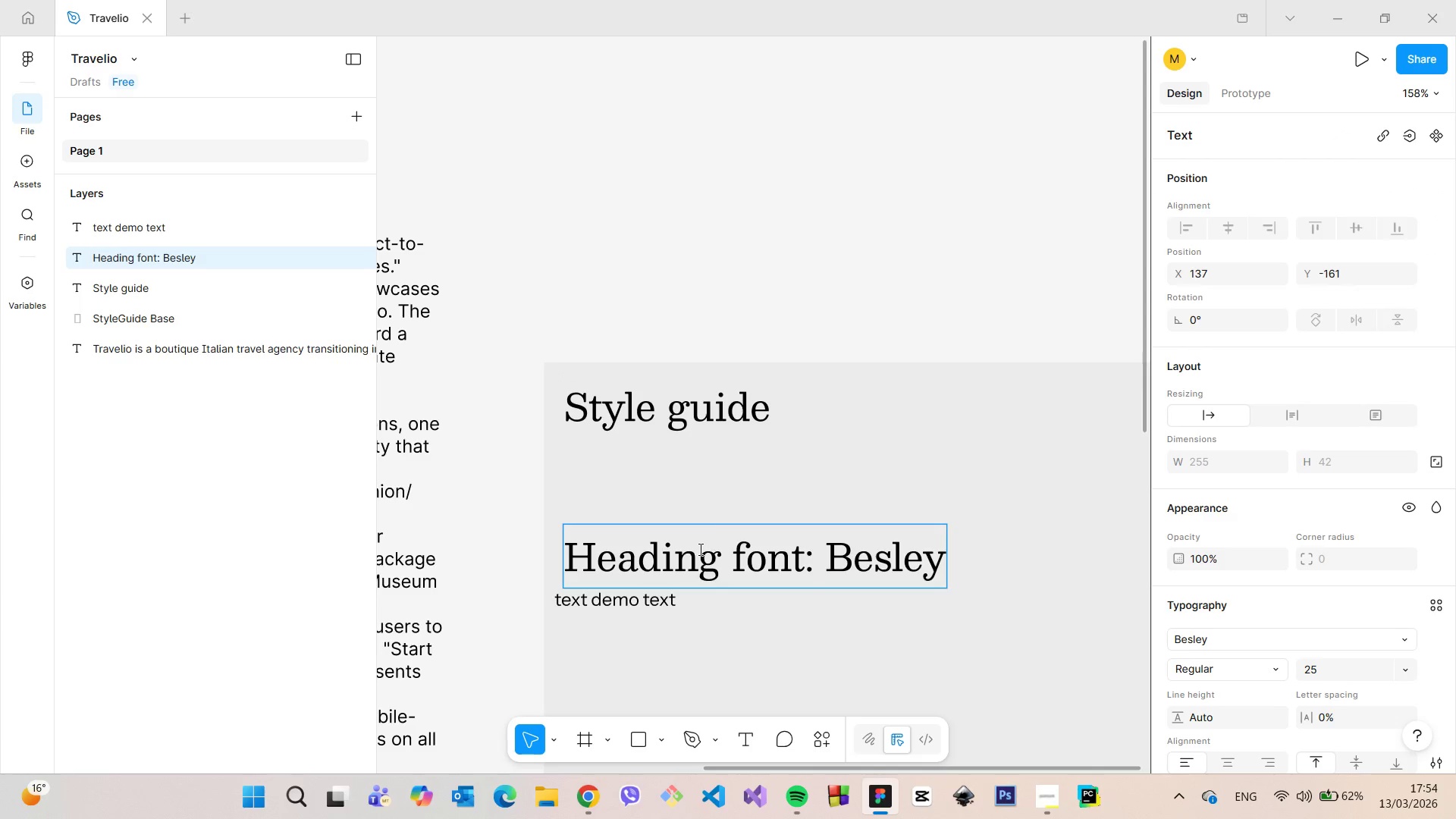 
double_click([661, 600])
 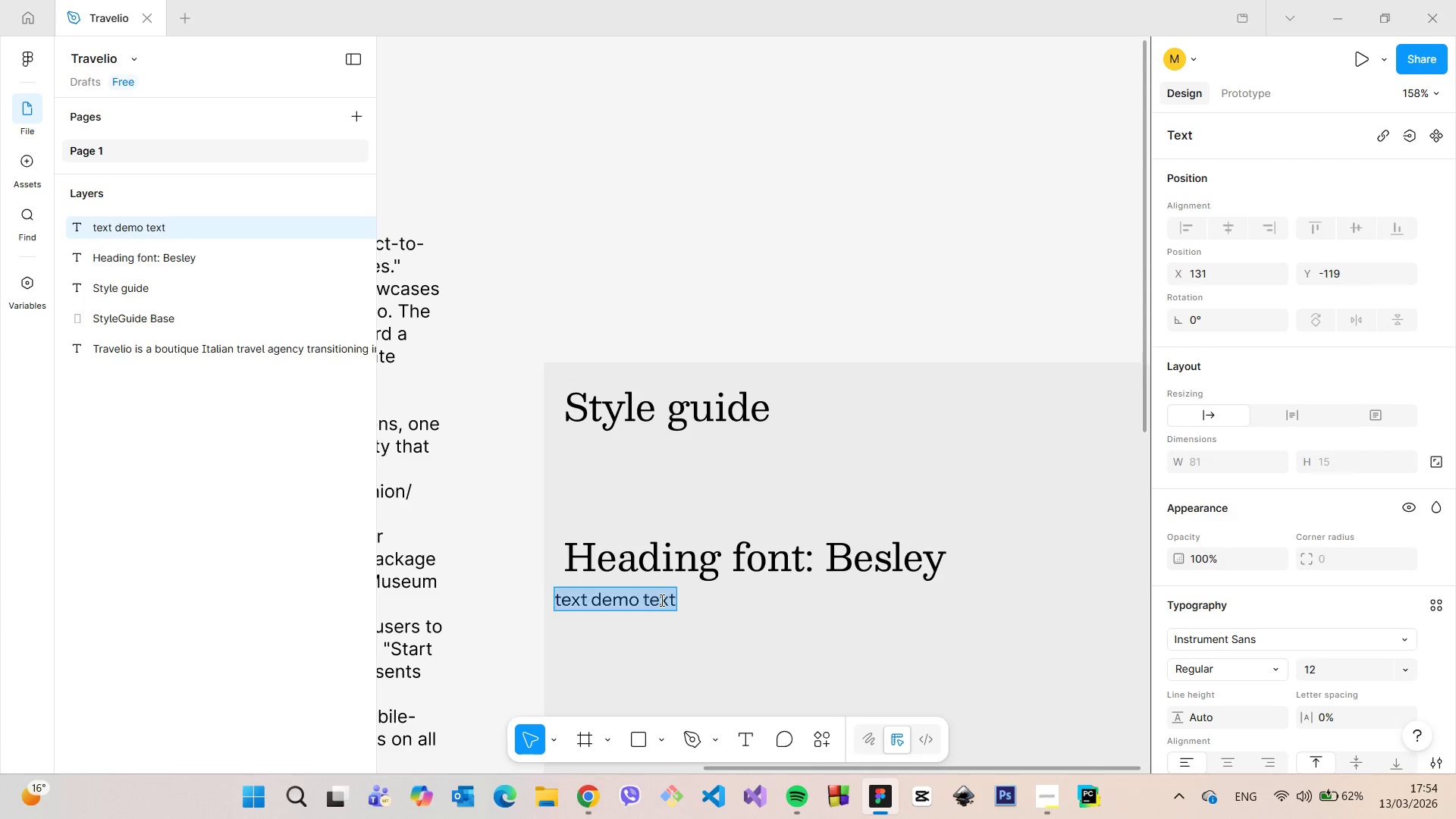 
triple_click([661, 600])
 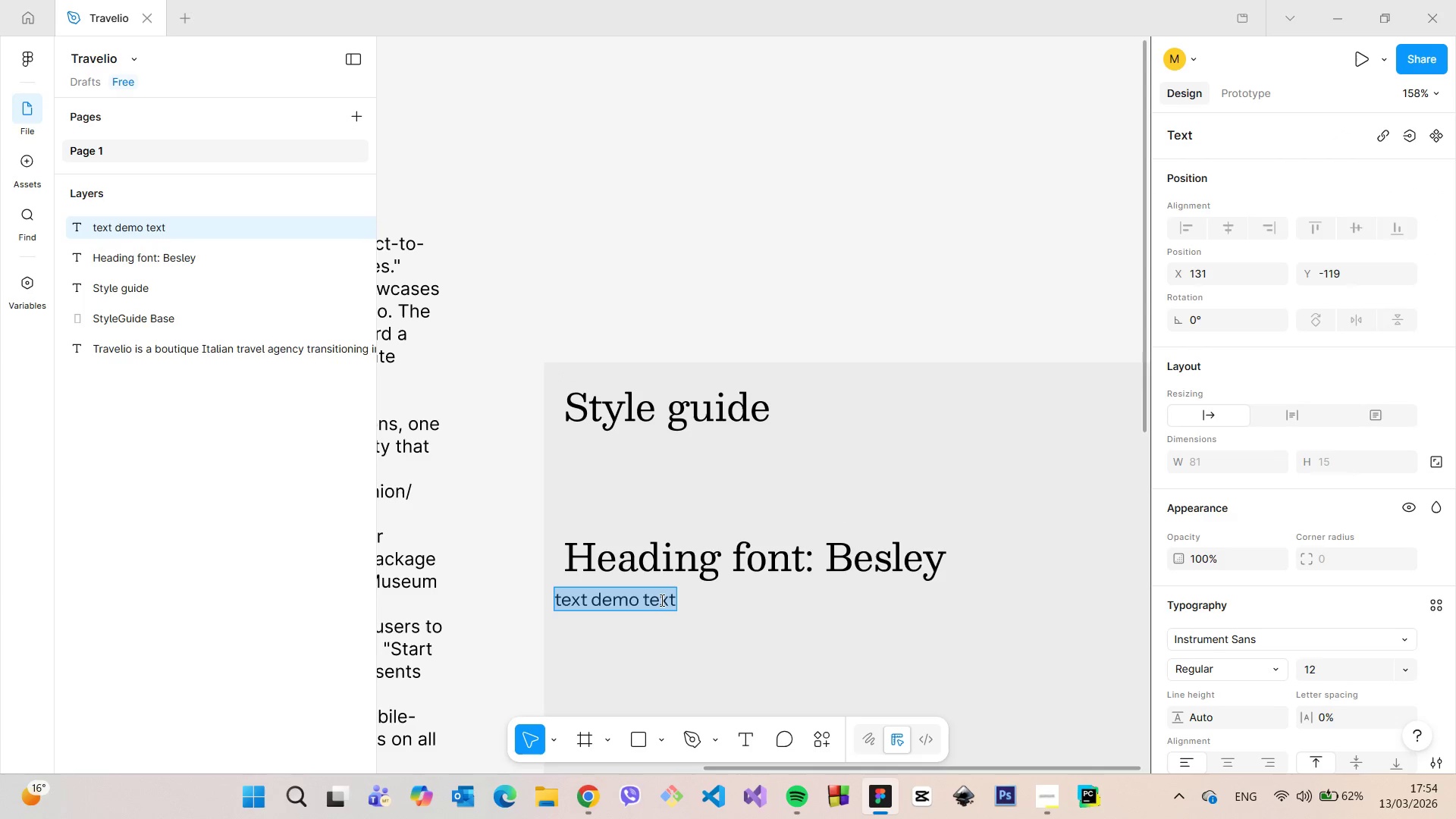 
type(Paragraph font: Instrument Sans)
 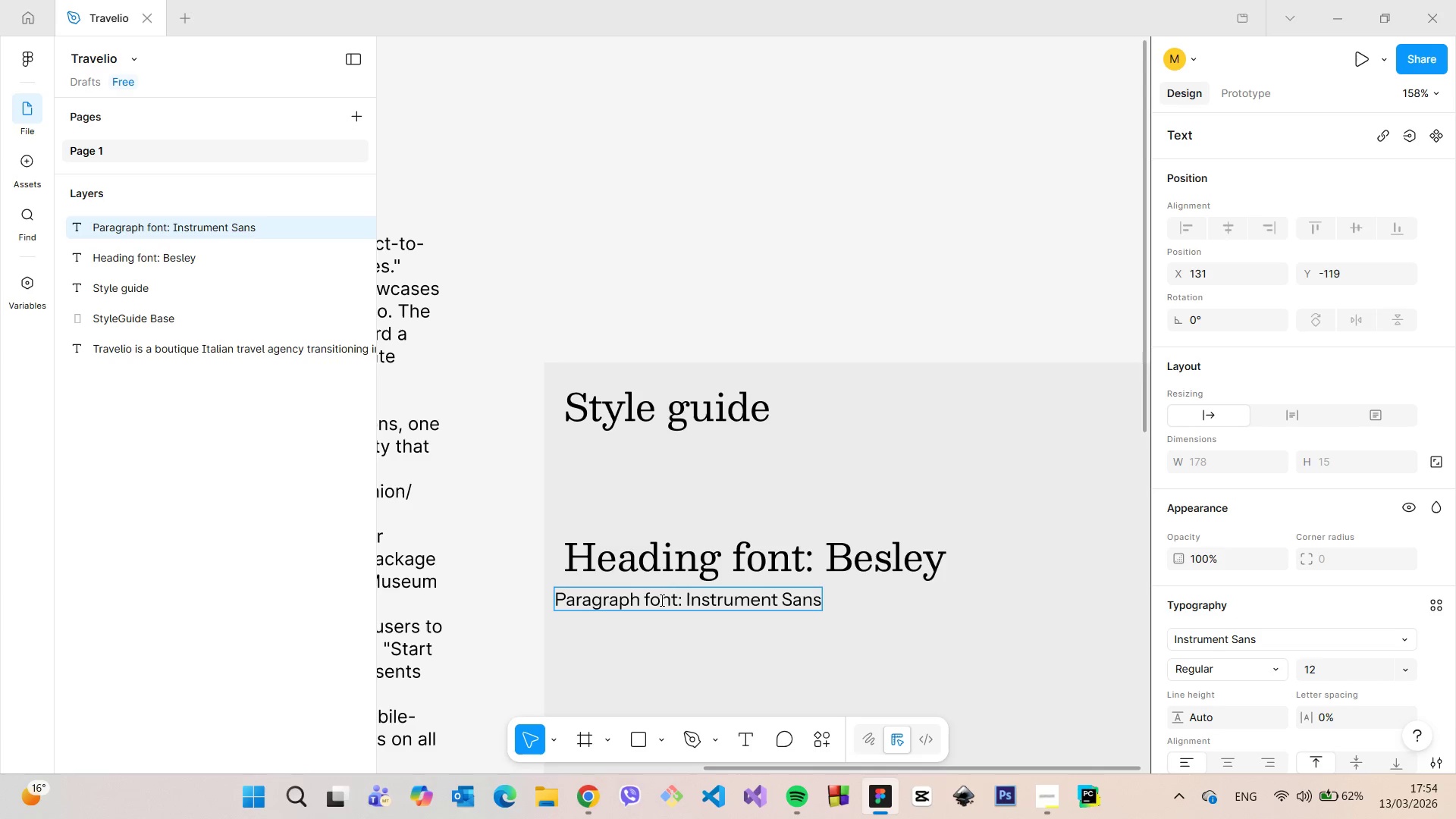 
left_click([729, 651])
 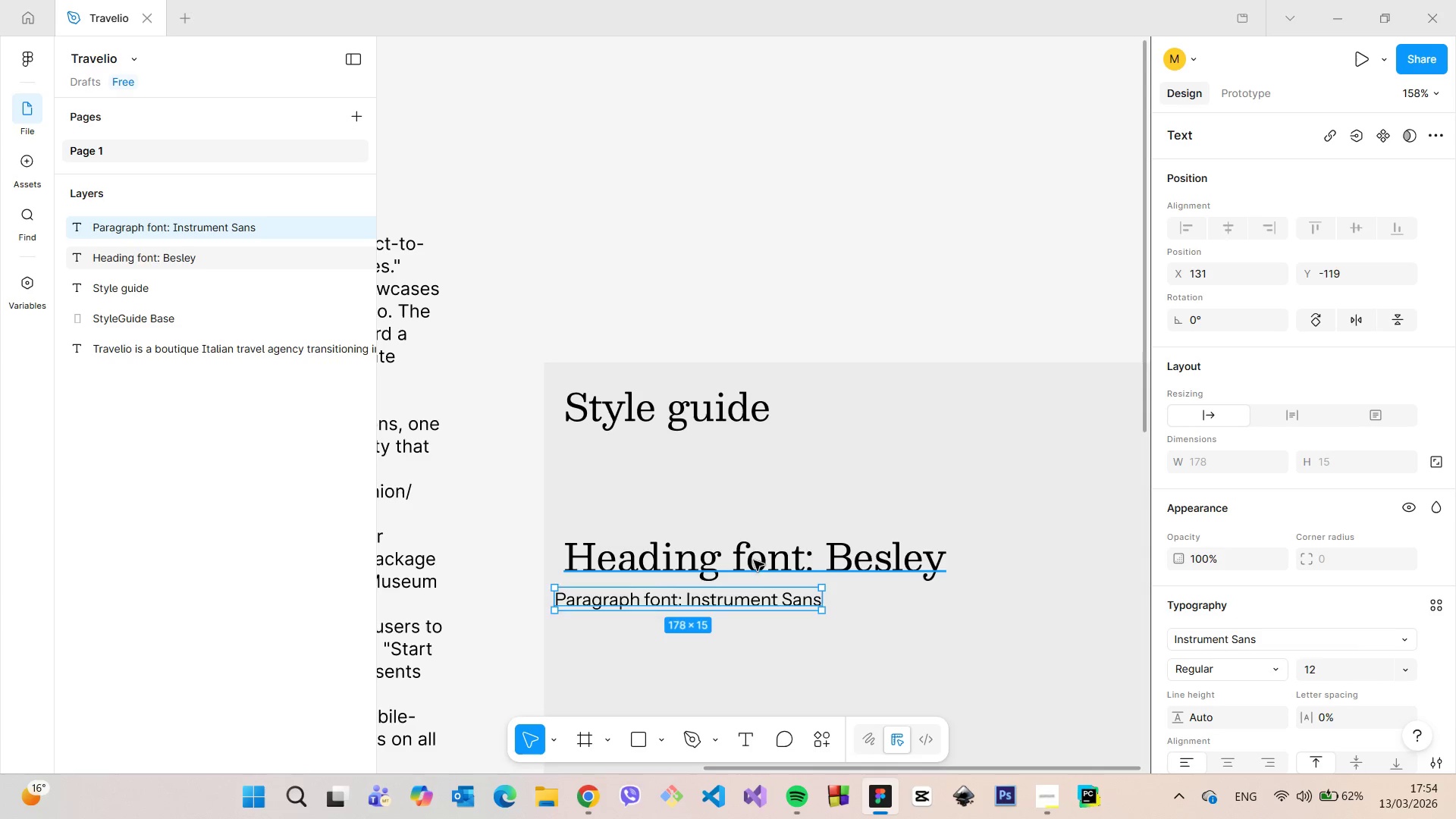 
left_click([754, 560])
 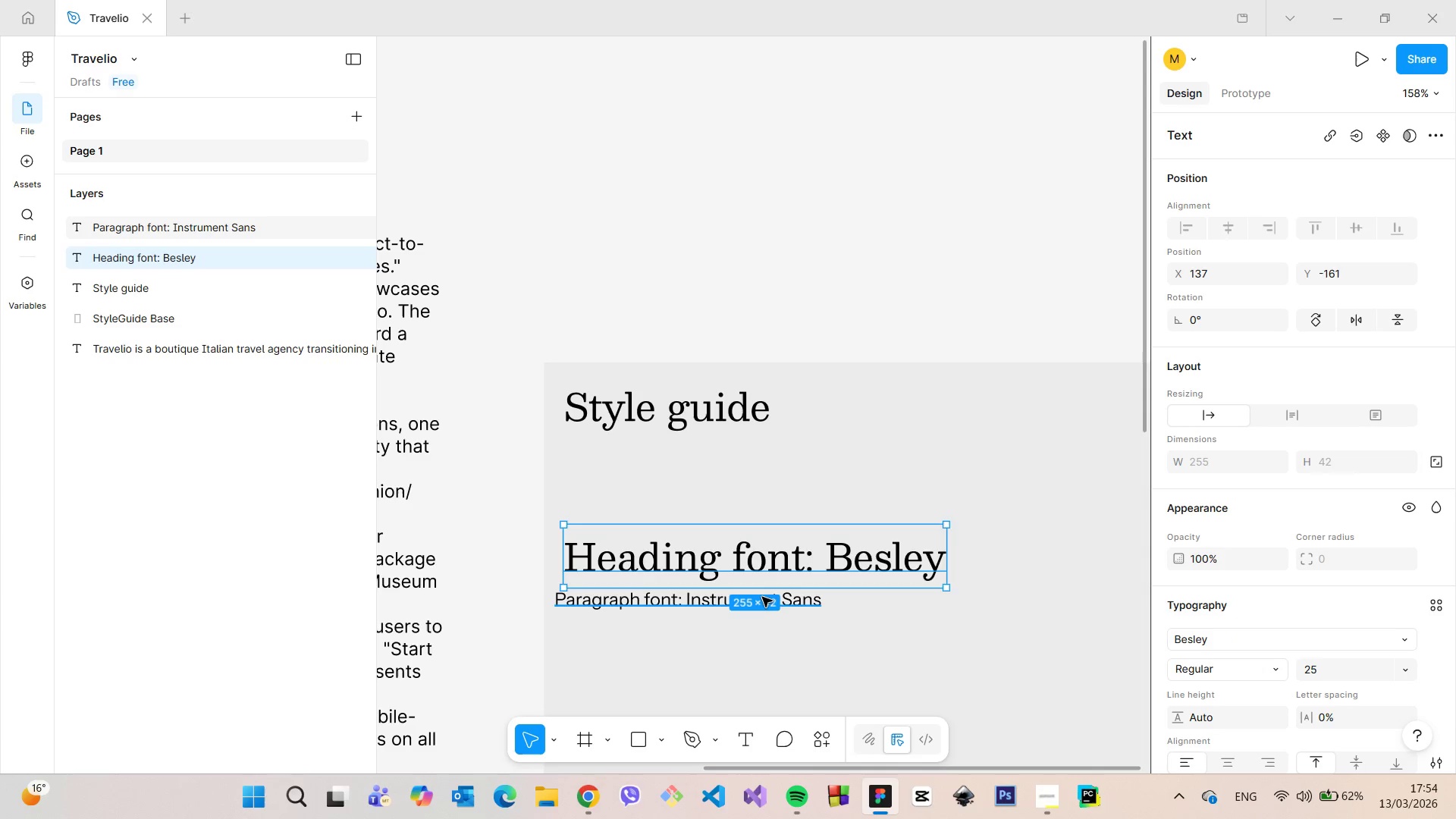 
left_click([762, 597])
 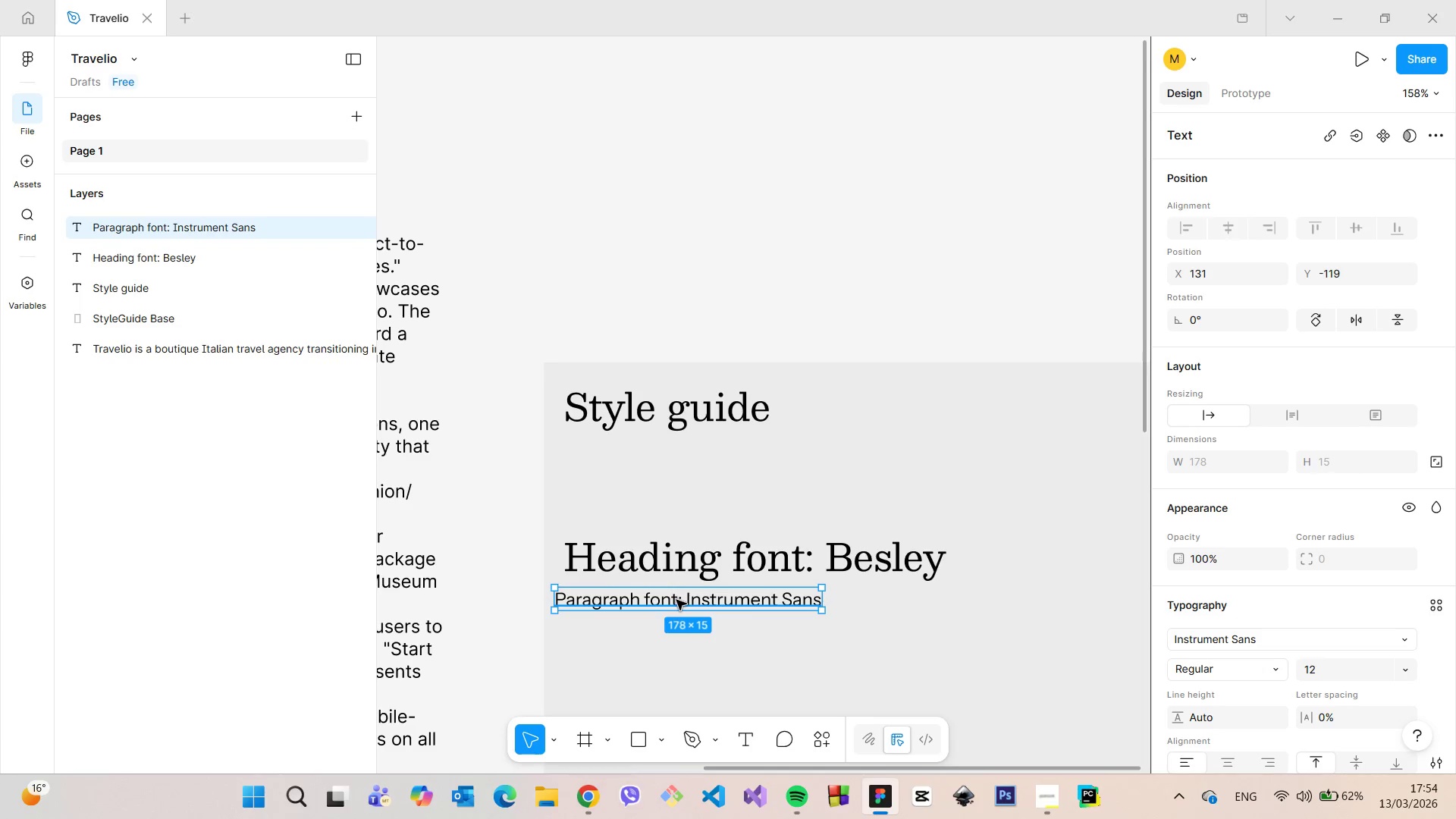 
double_click([676, 600])
 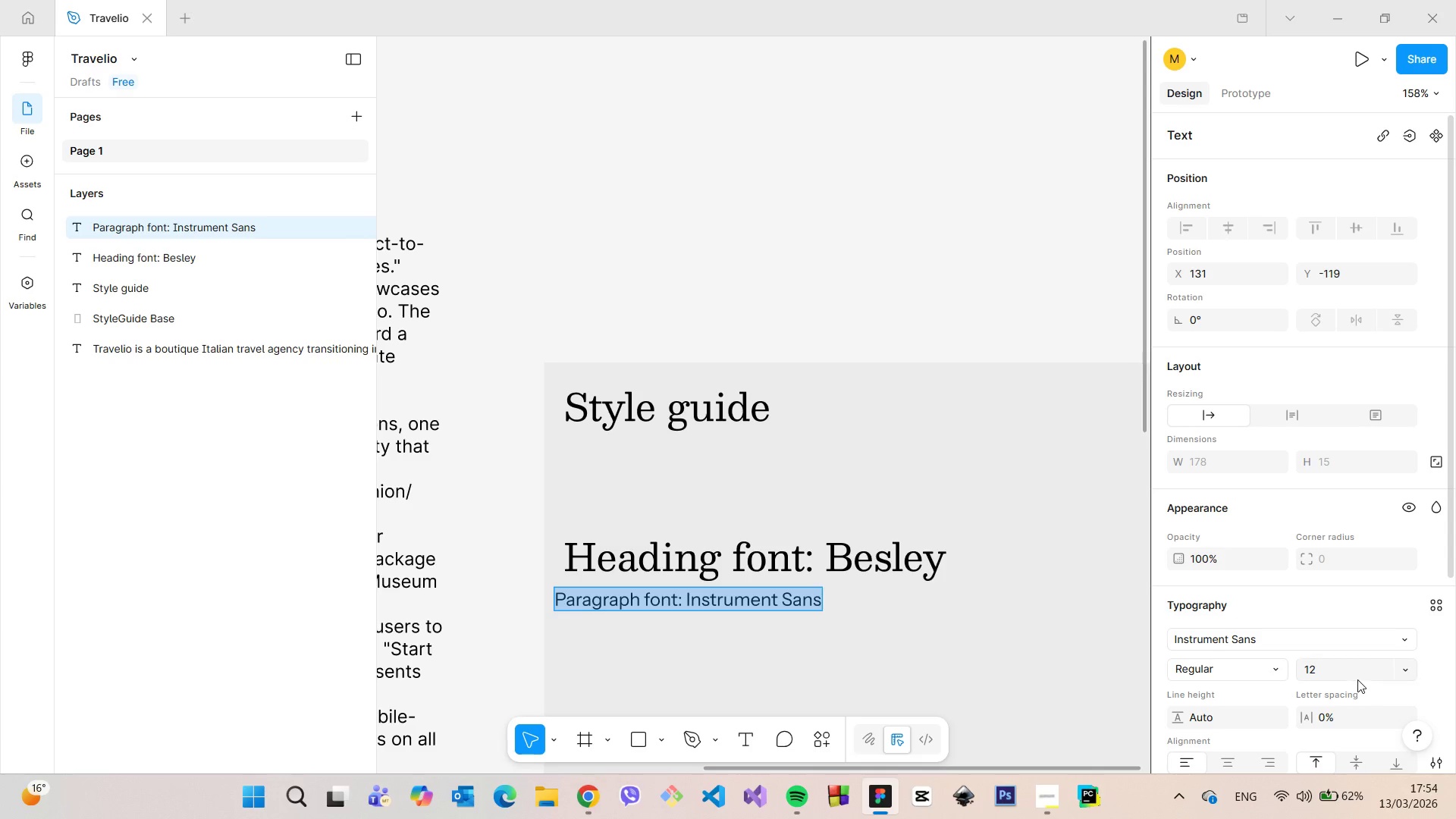 
left_click([1344, 675])
 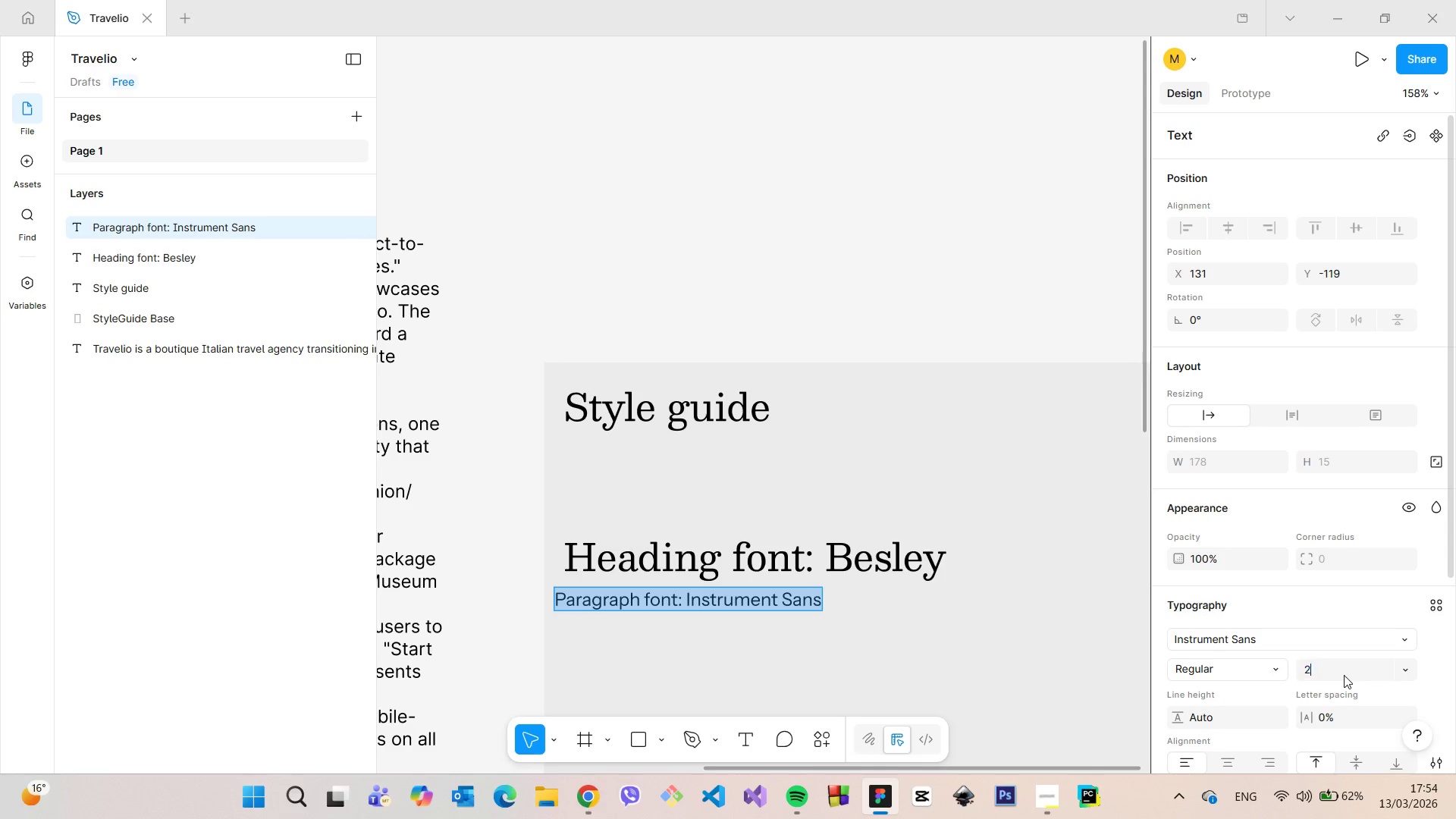 
type(20)
 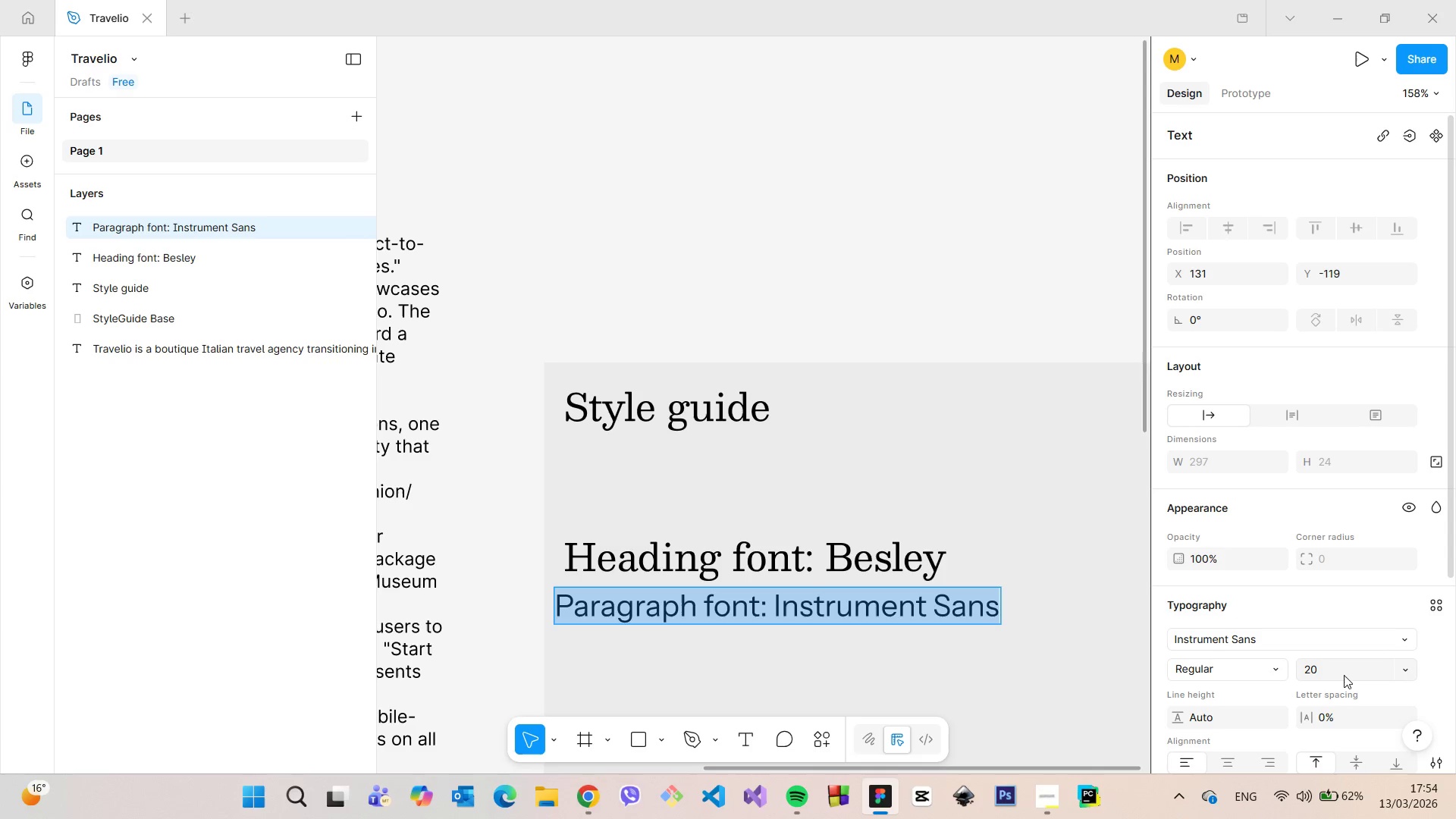 
key(Enter)
 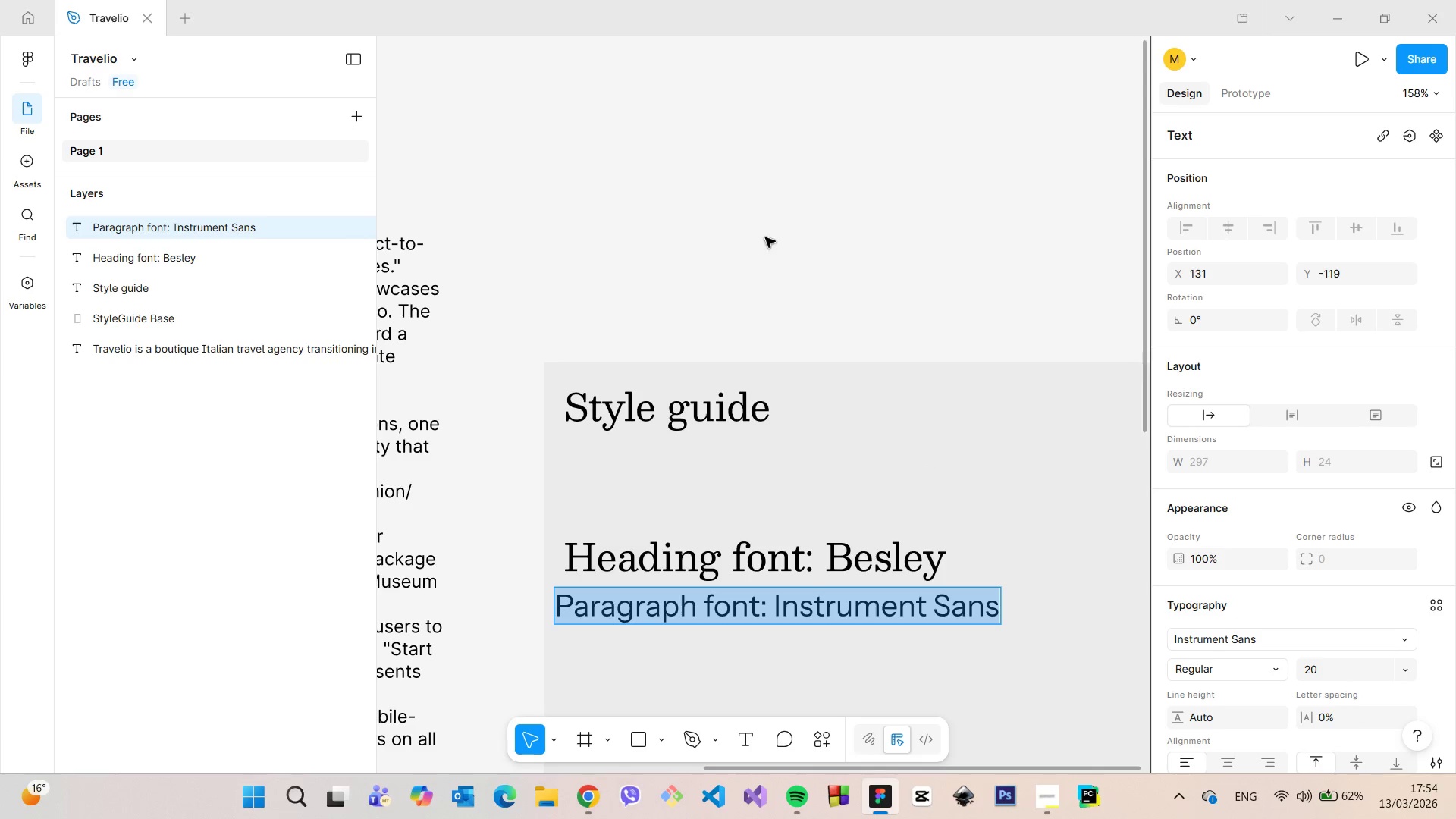 
scroll: coordinate [795, 296], scroll_direction: down, amount: 5.0
 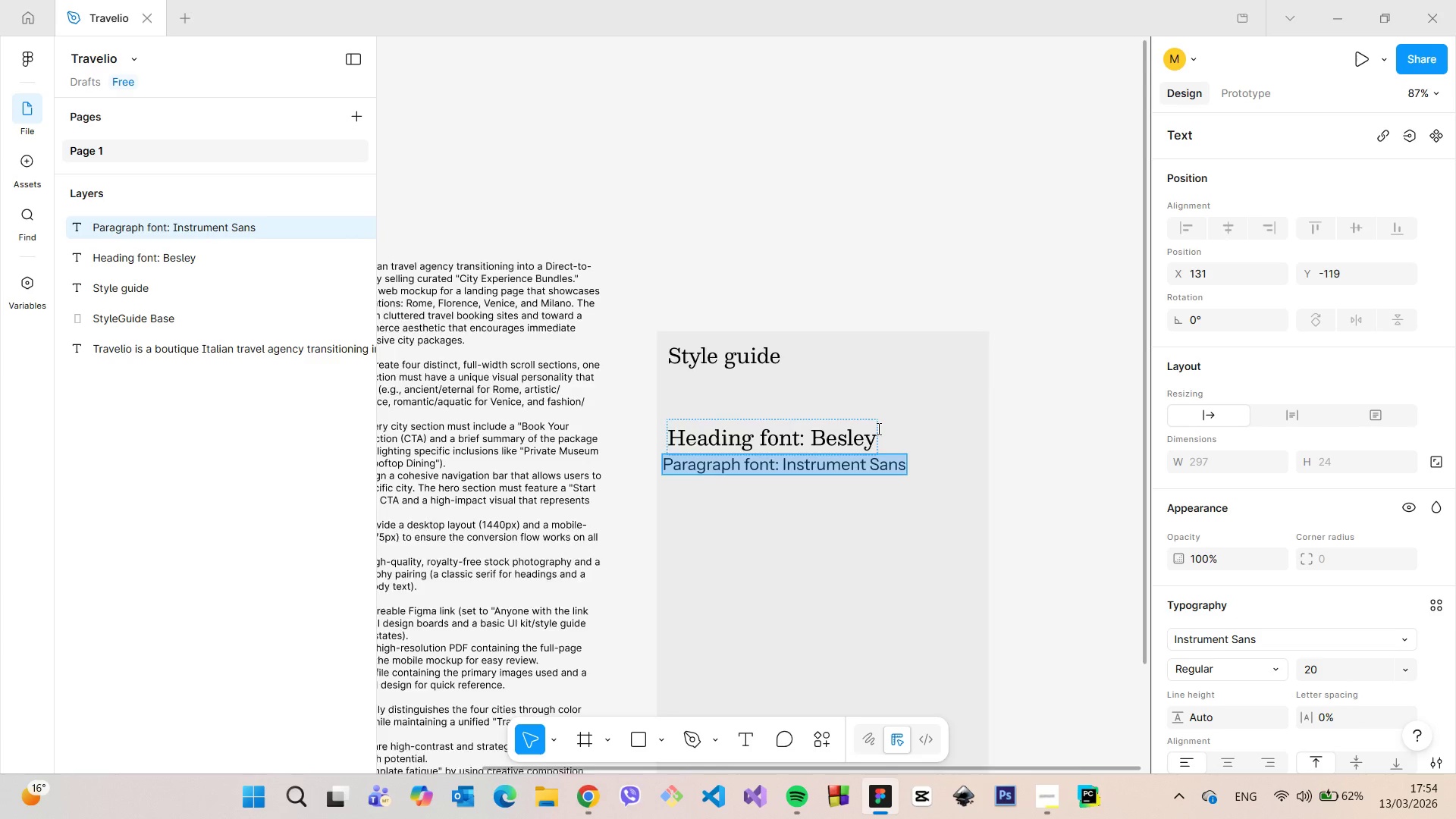 
scroll: coordinate [877, 428], scroll_direction: up, amount: 5.0
 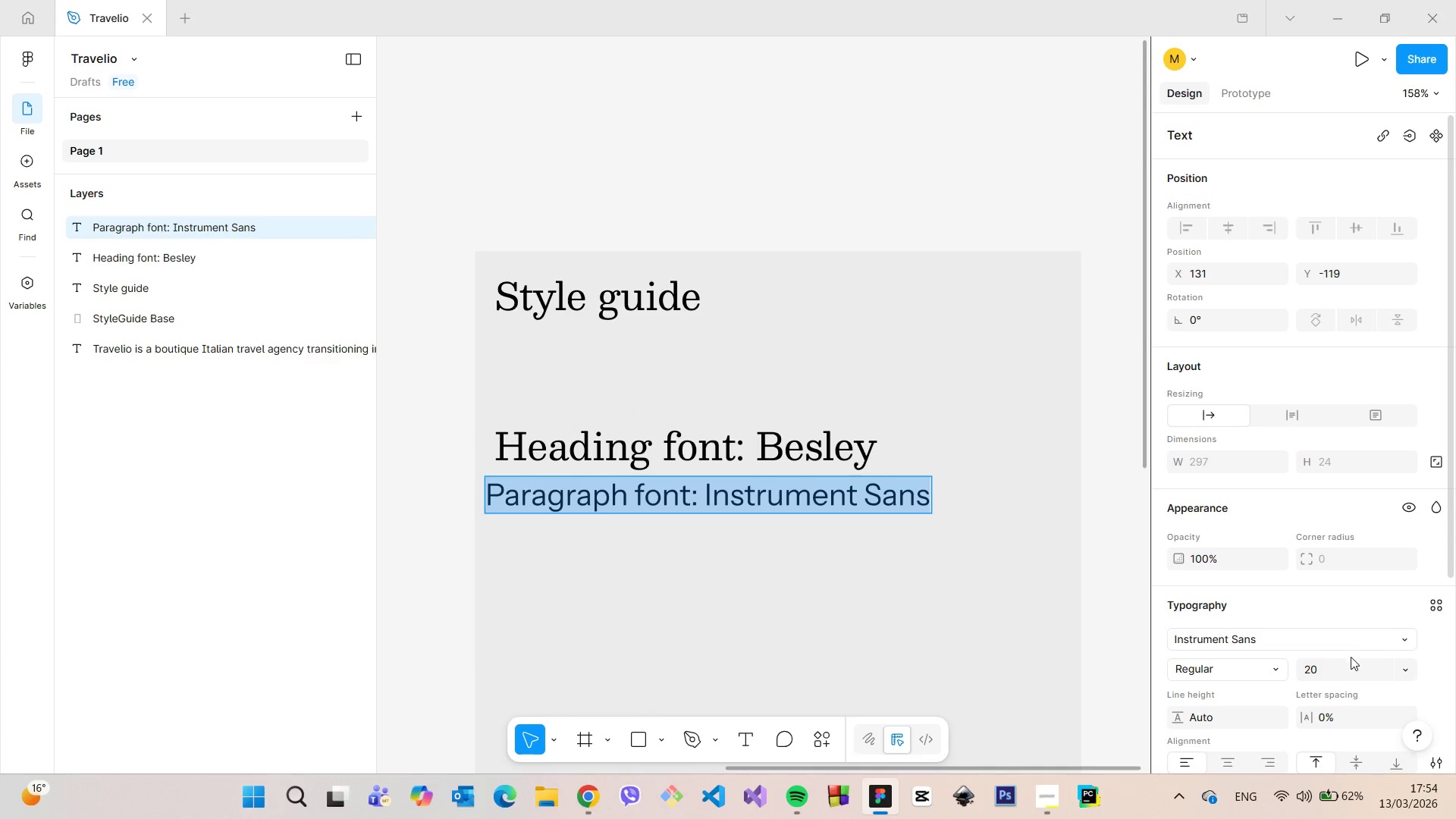 
left_click([1340, 673])
 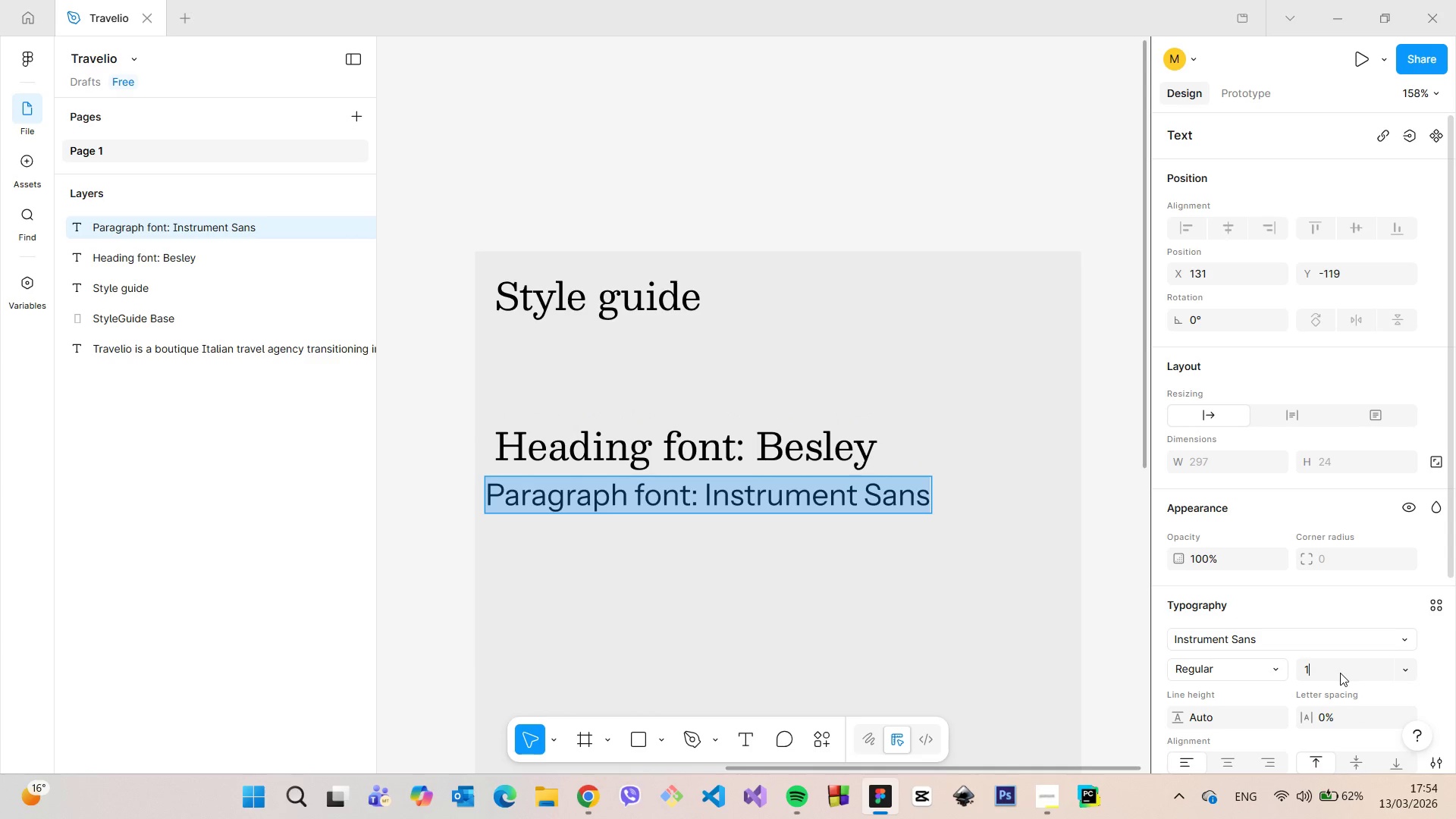 
type(18)
 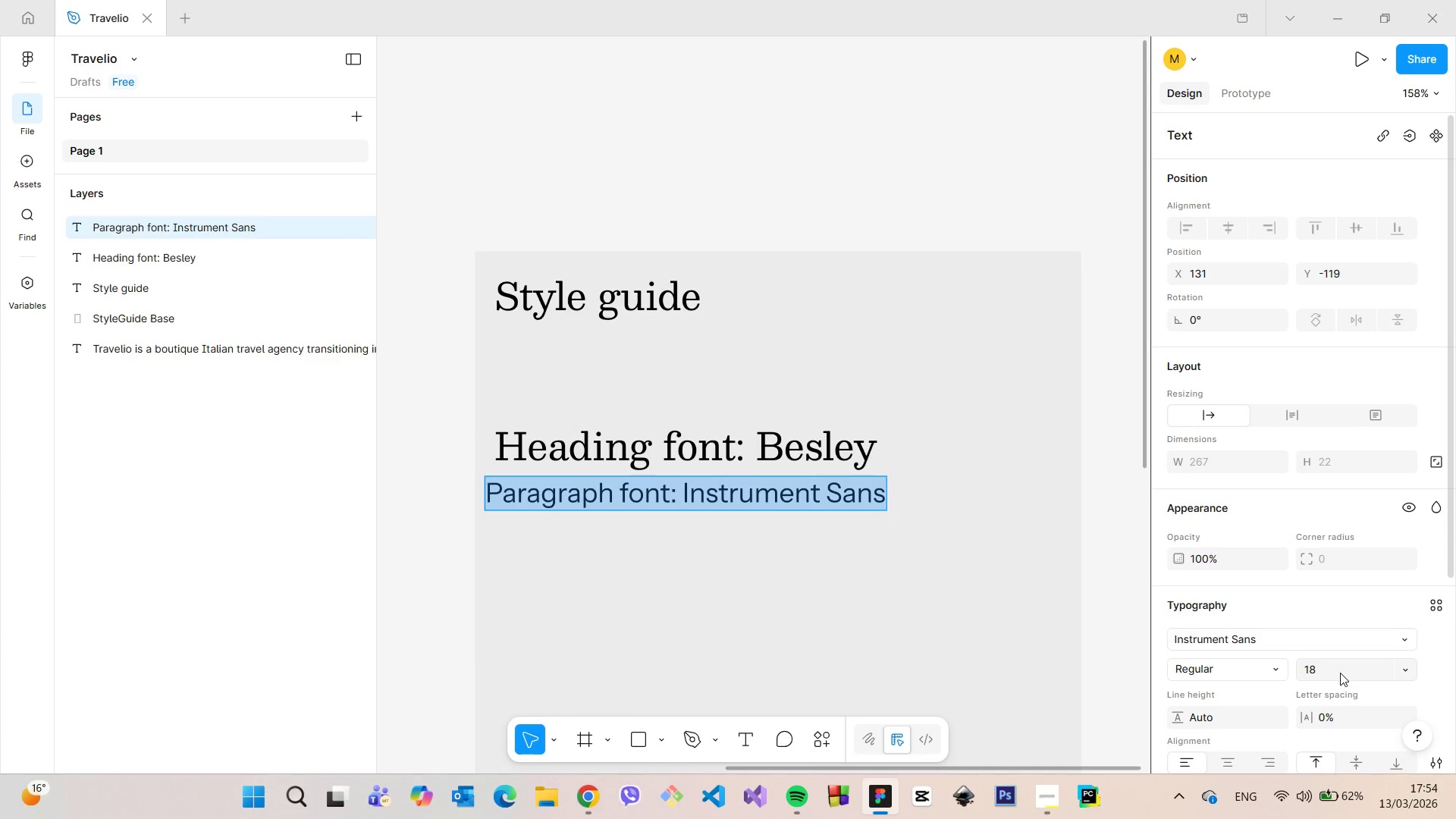 
key(Enter)
 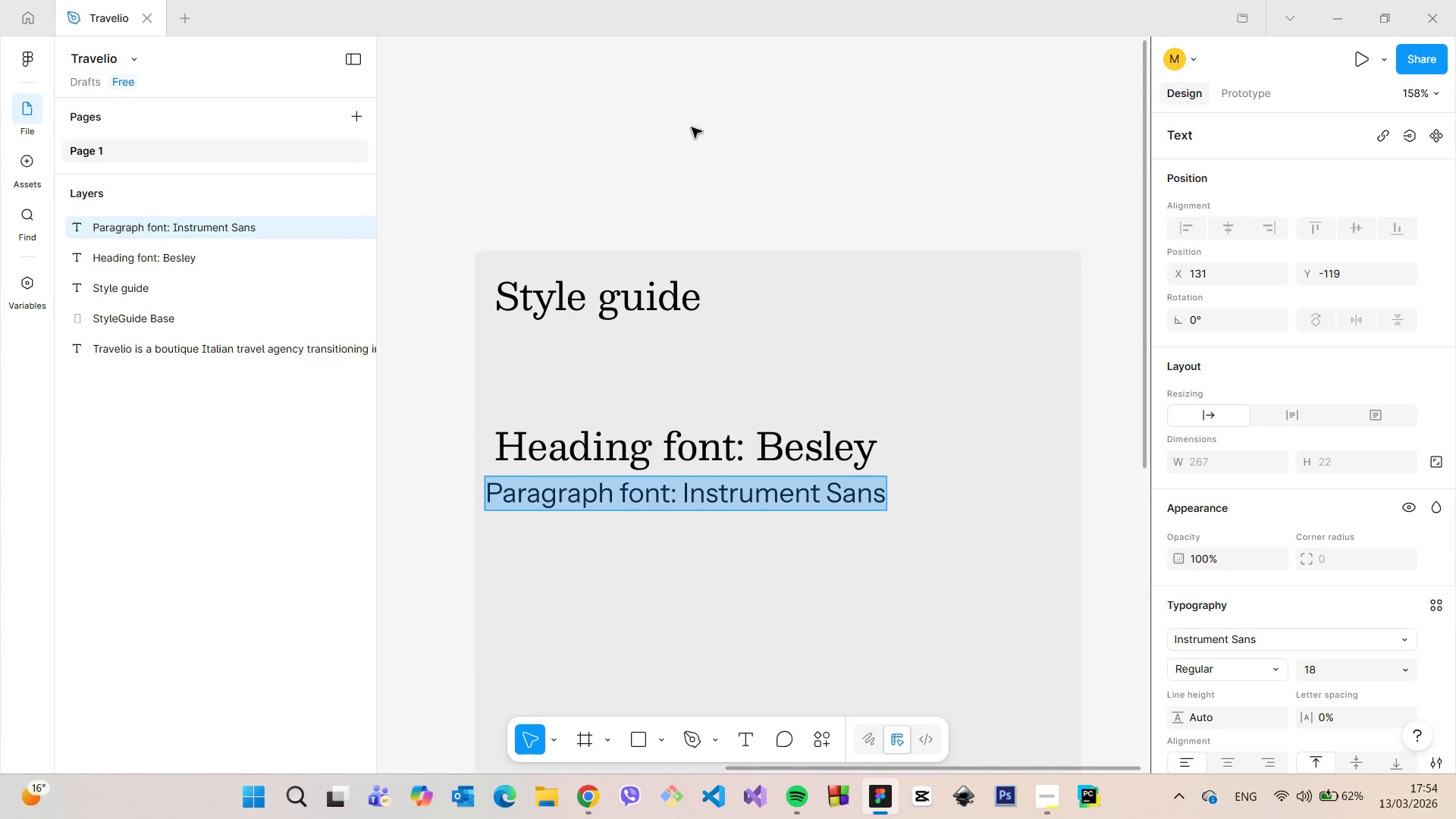 
left_click([691, 125])
 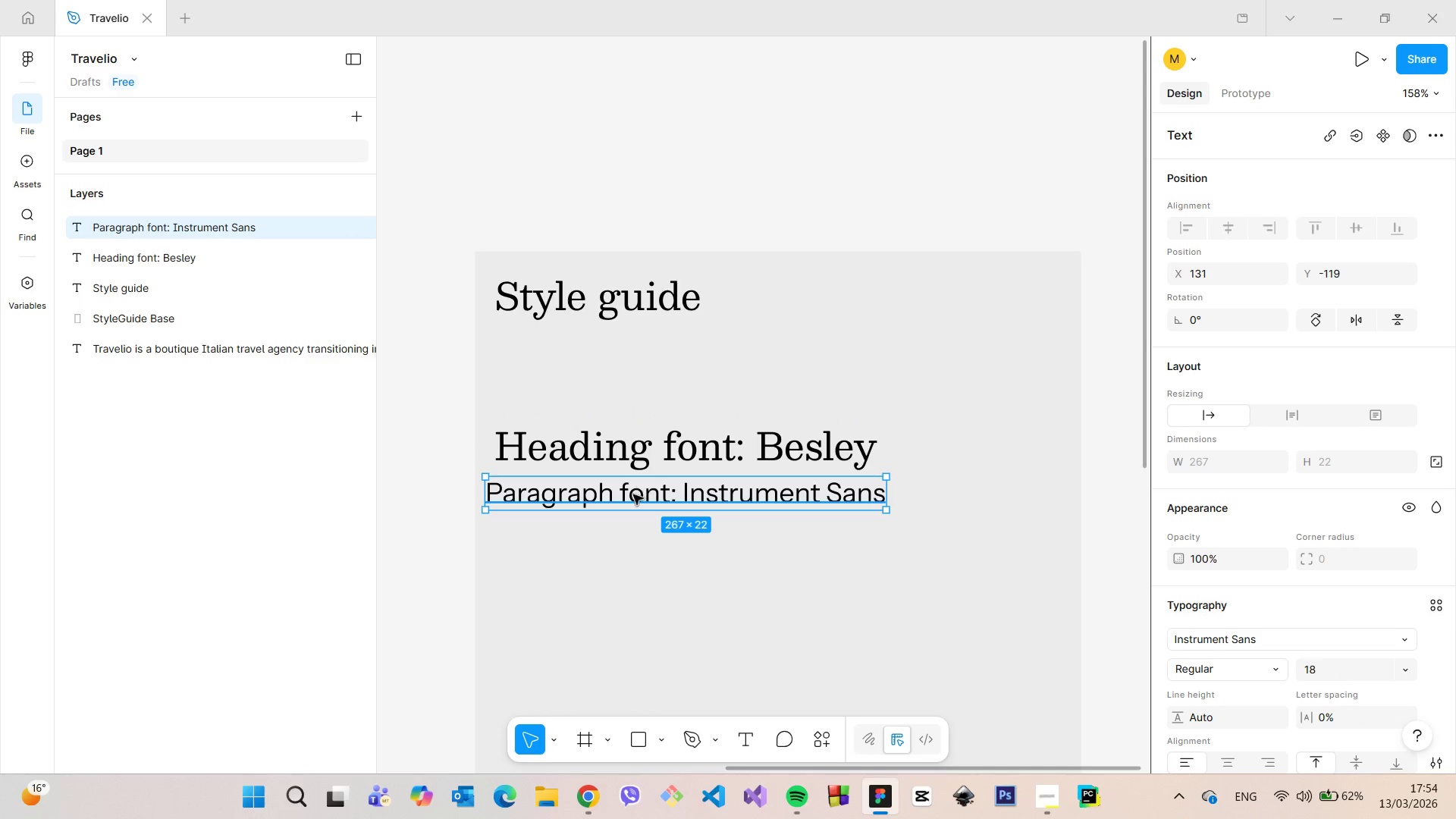 
left_click_drag(start_coordinate=[633, 494], to_coordinate=[645, 494])
 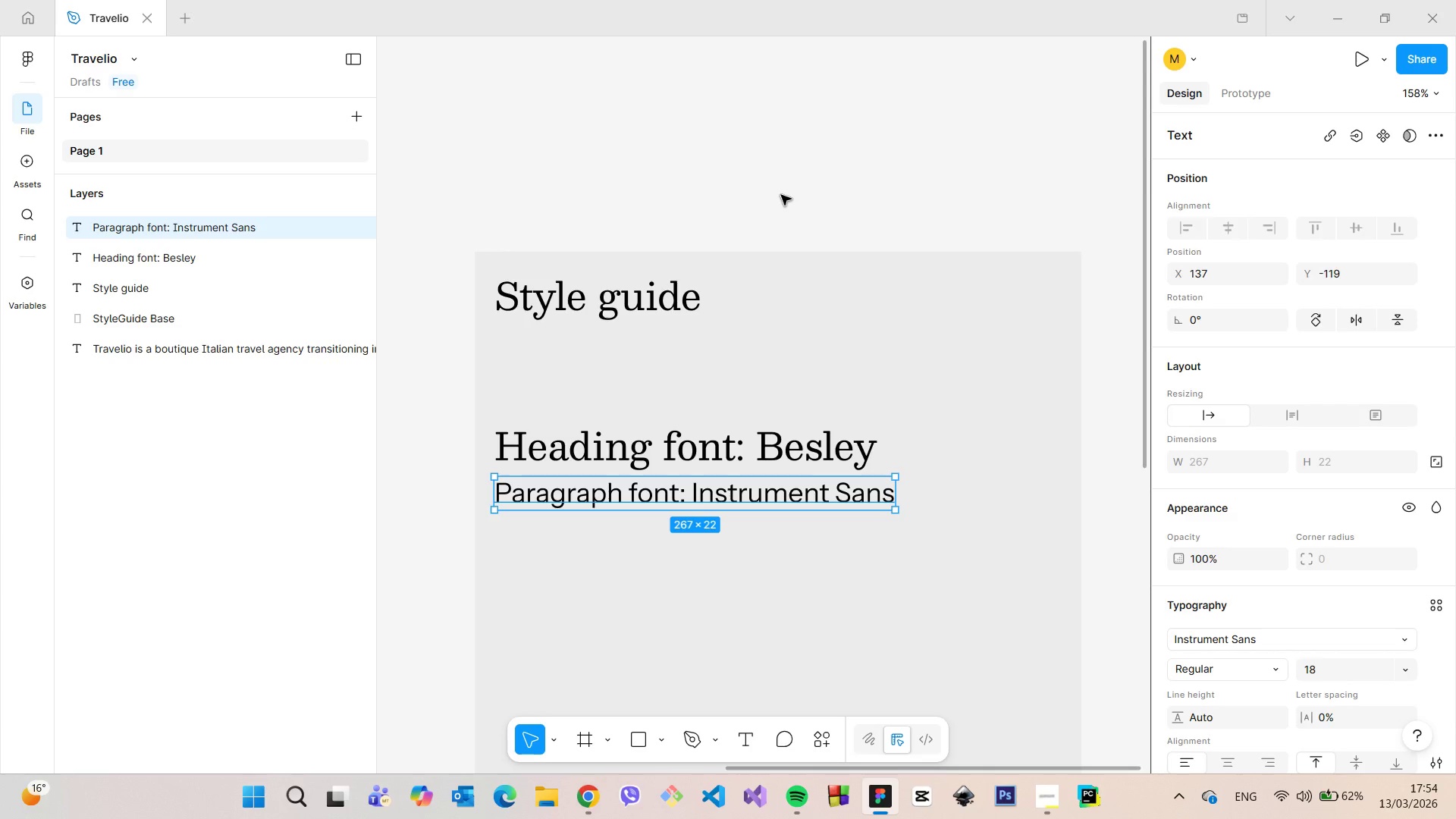 
left_click([781, 195])
 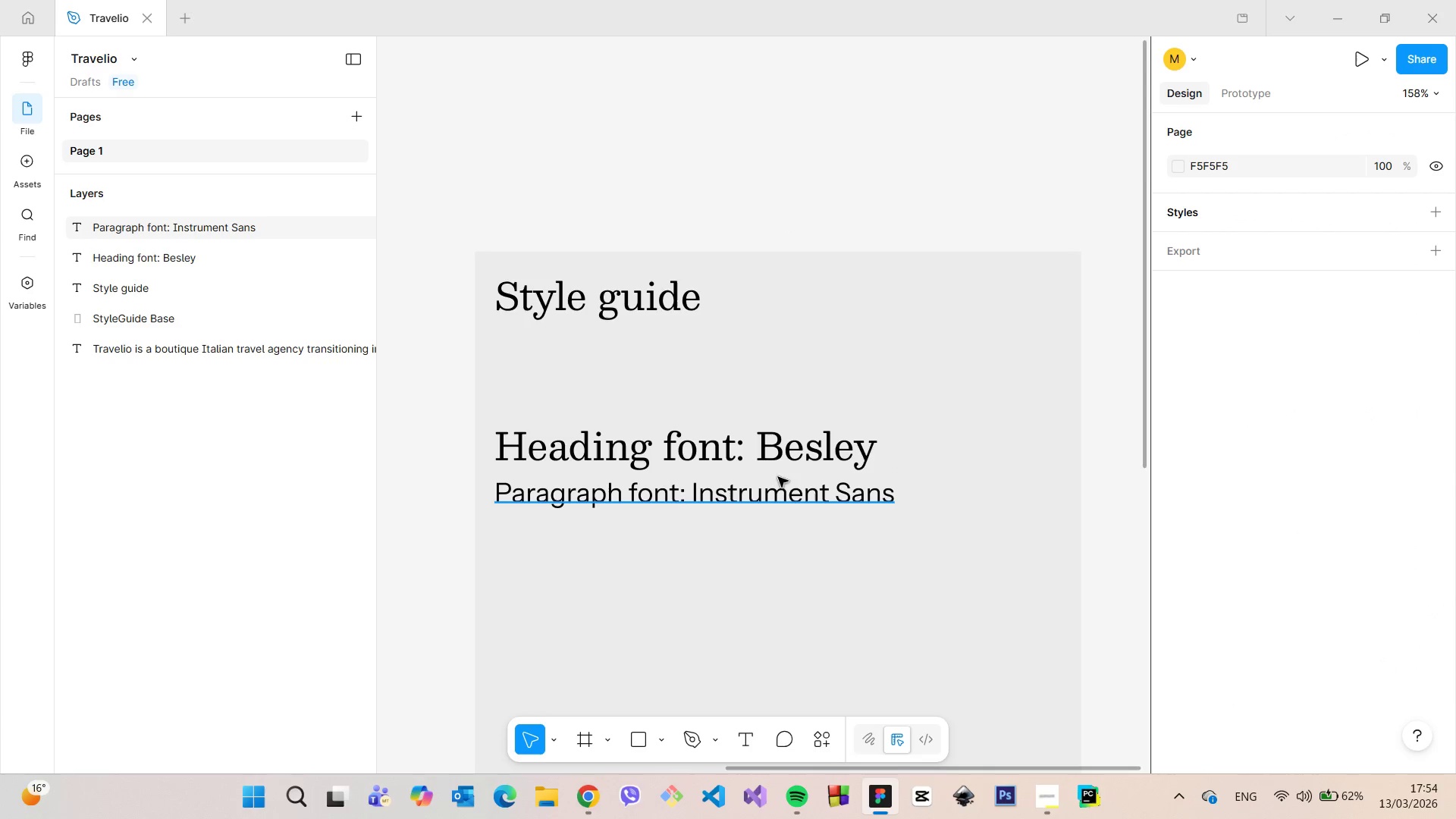 
left_click([771, 498])
 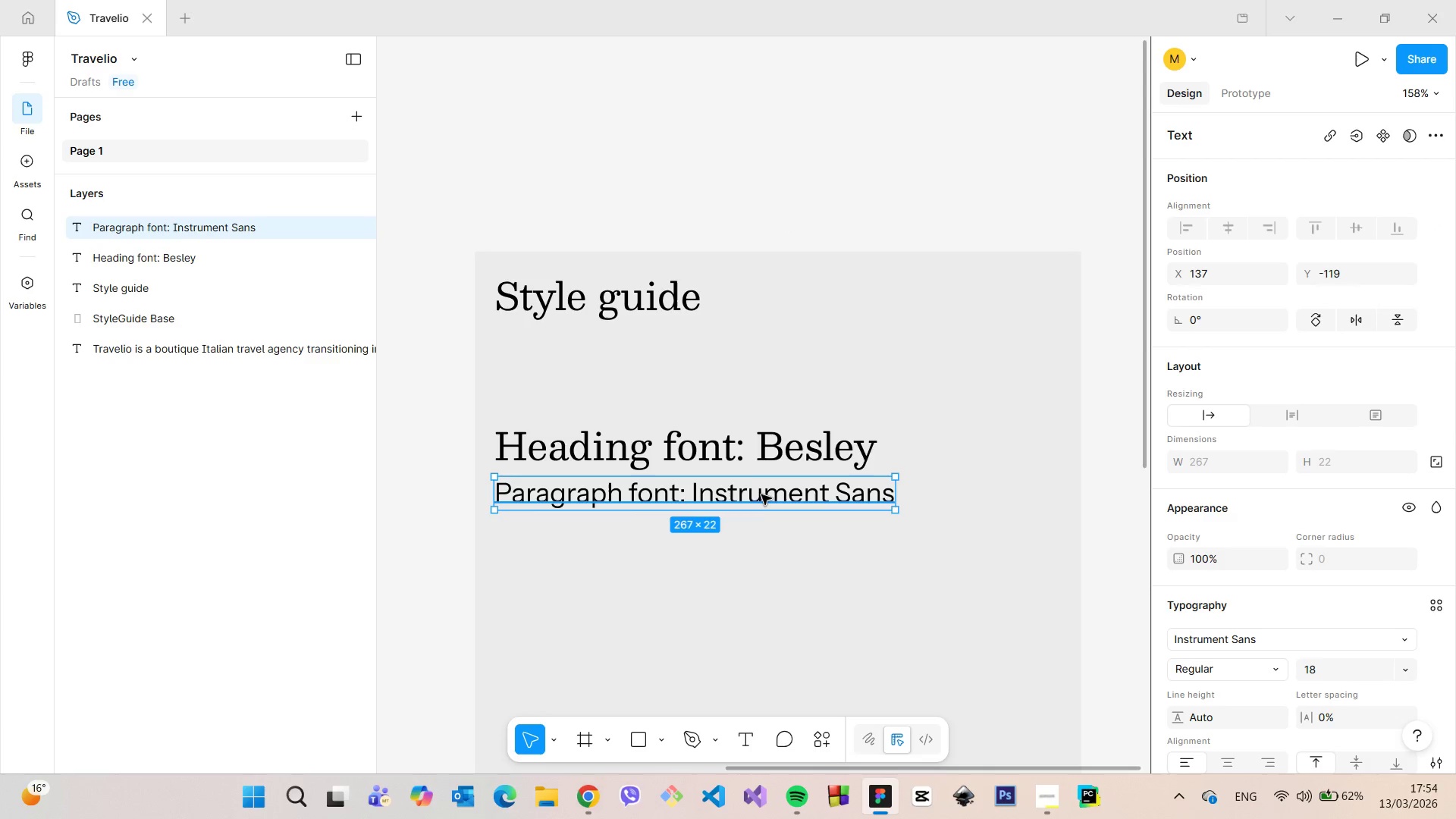 
hold_key(key=AltLeft, duration=1.5)
left_click_drag(start_coordinate=[761, 494], to_coordinate=[762, 540])
 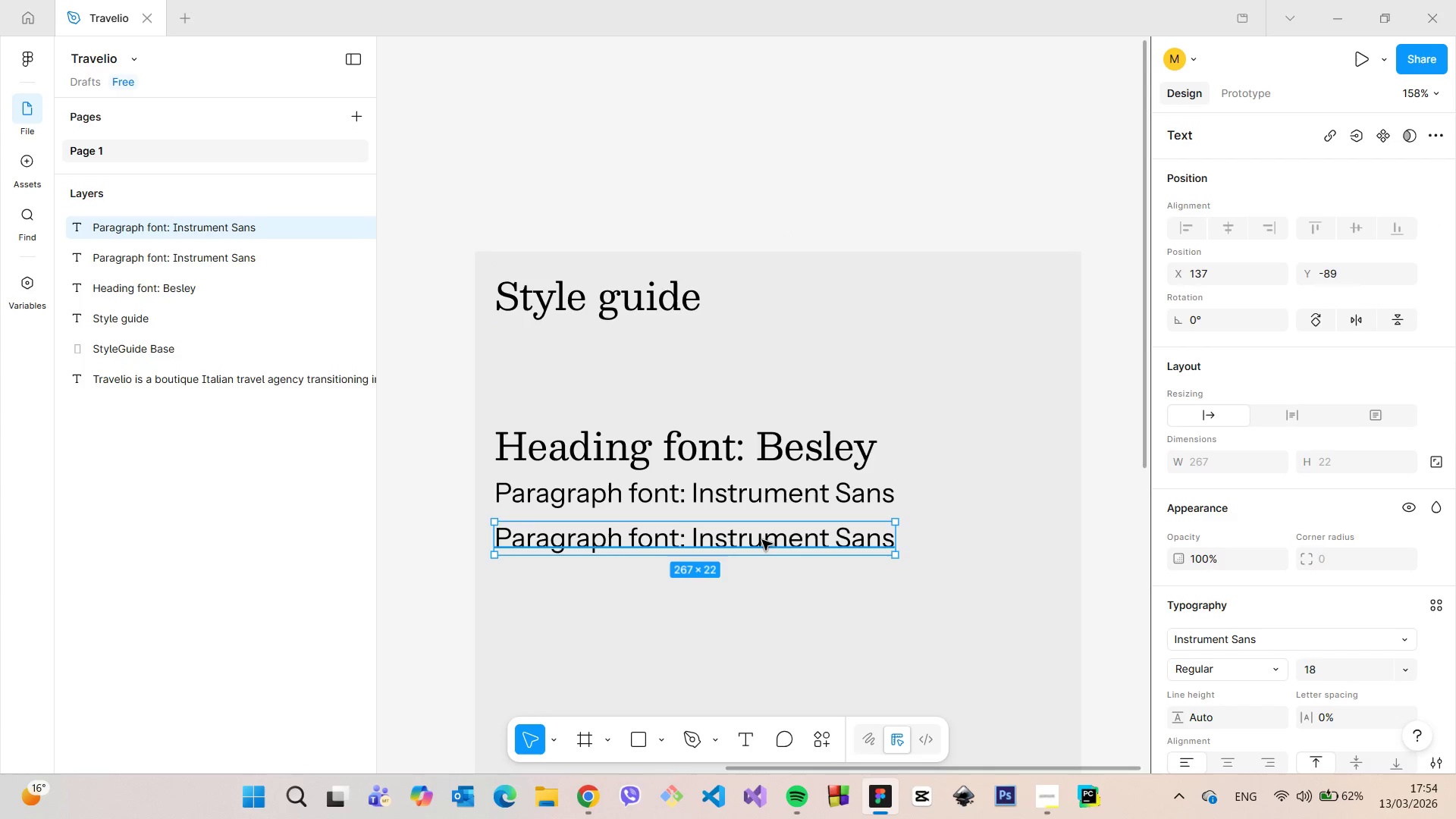 
double_click([762, 540])
 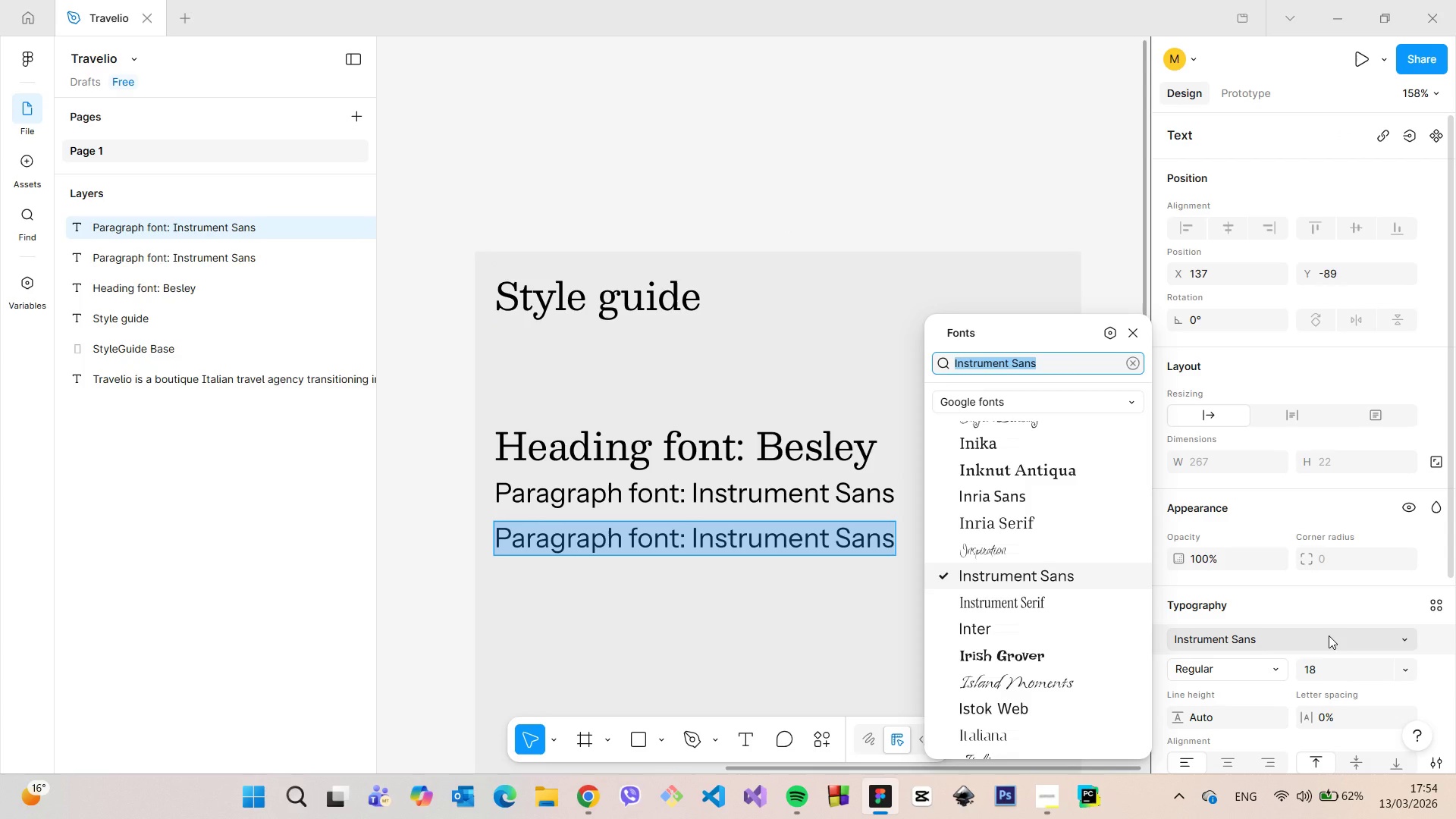 
type(Lato)
key(Backspace)
key(Backspace)
key(Backspace)
key(Backspace)
type(popp)
 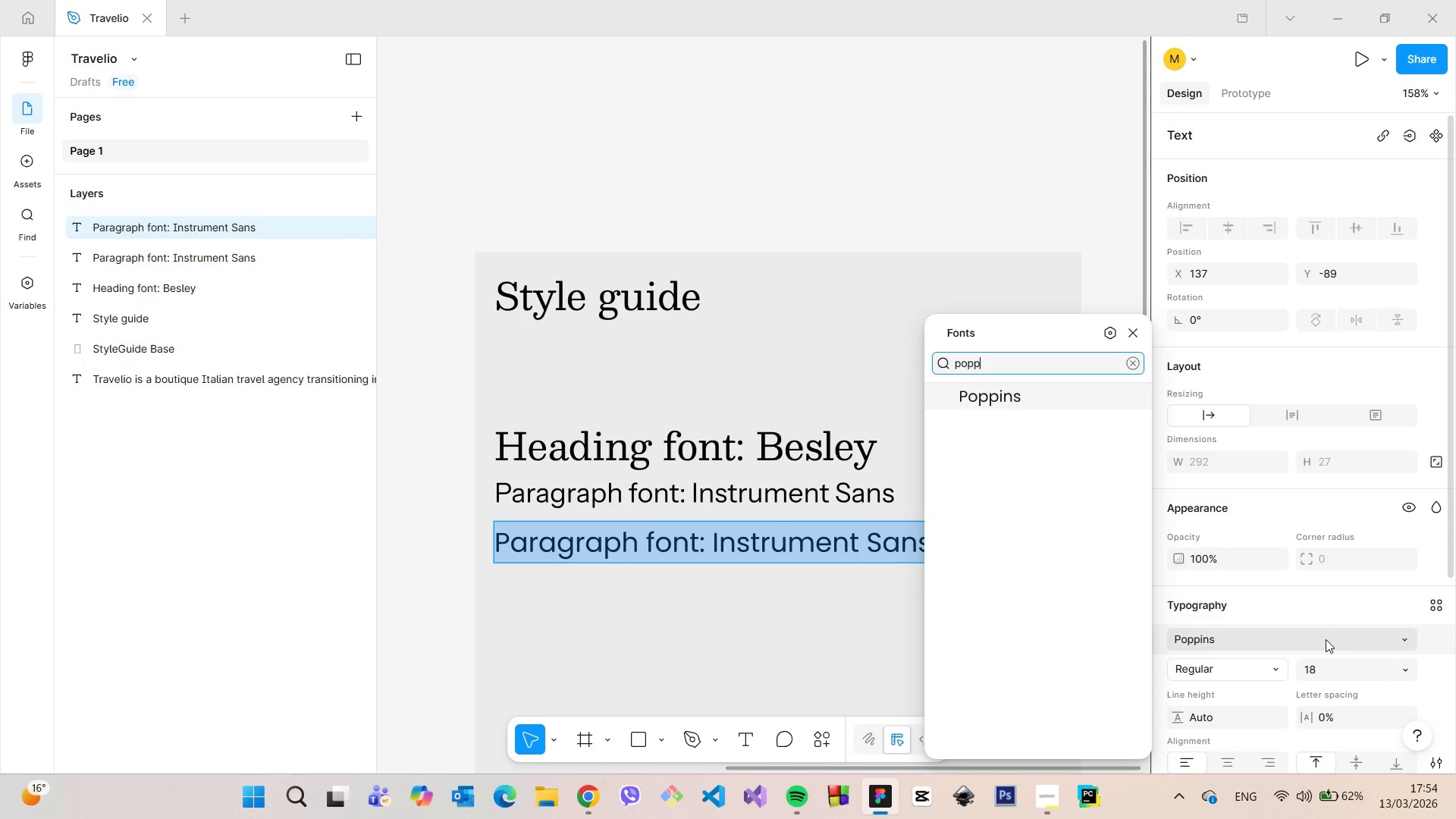 
wait(8.42)
 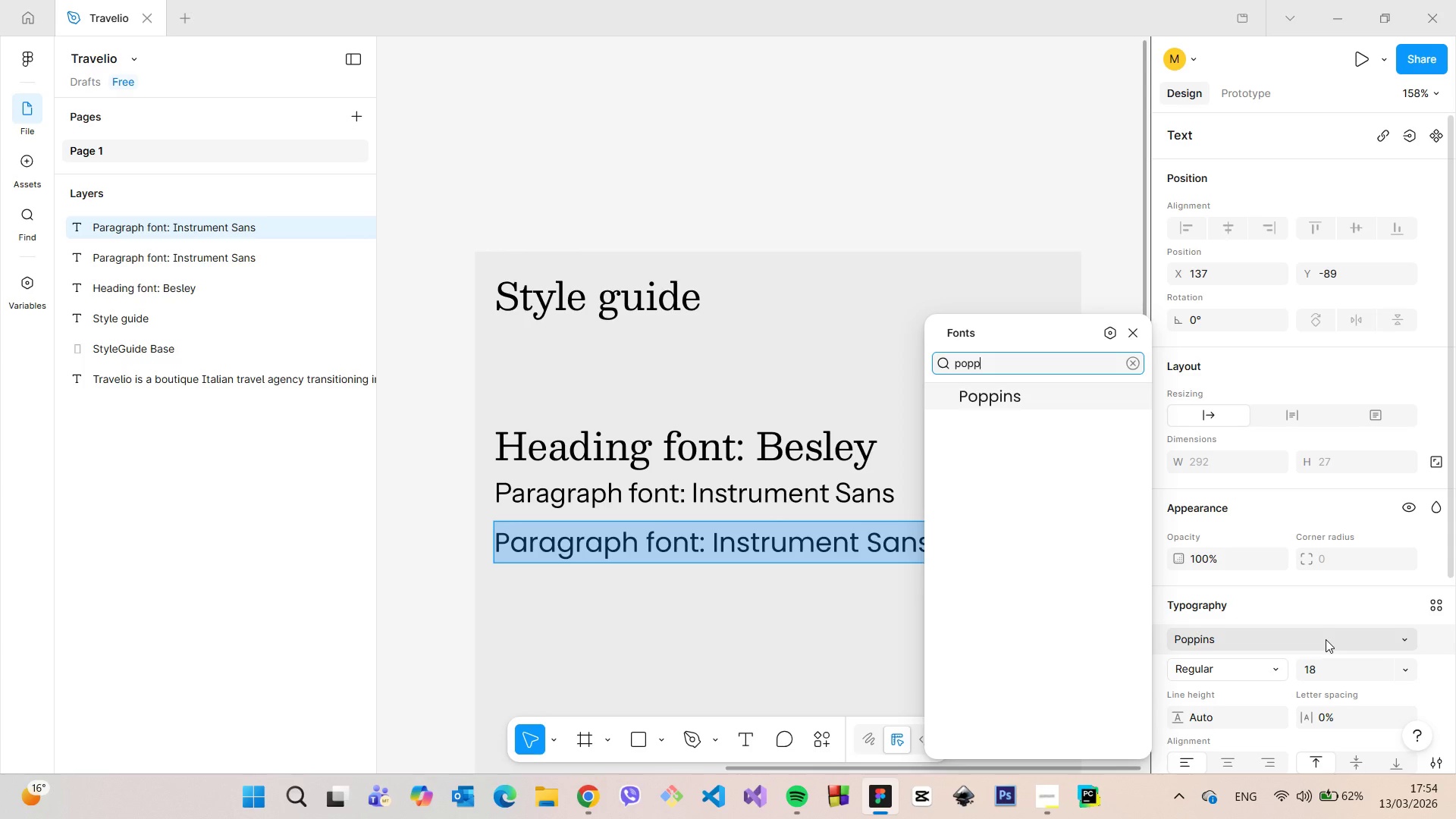 
key(Backspace)
key(Backspace)
key(Backspace)
key(Backspace)
type(quick)
key(Backspace)
key(Backspace)
key(Backspace)
key(Backspace)
key(Backspace)
 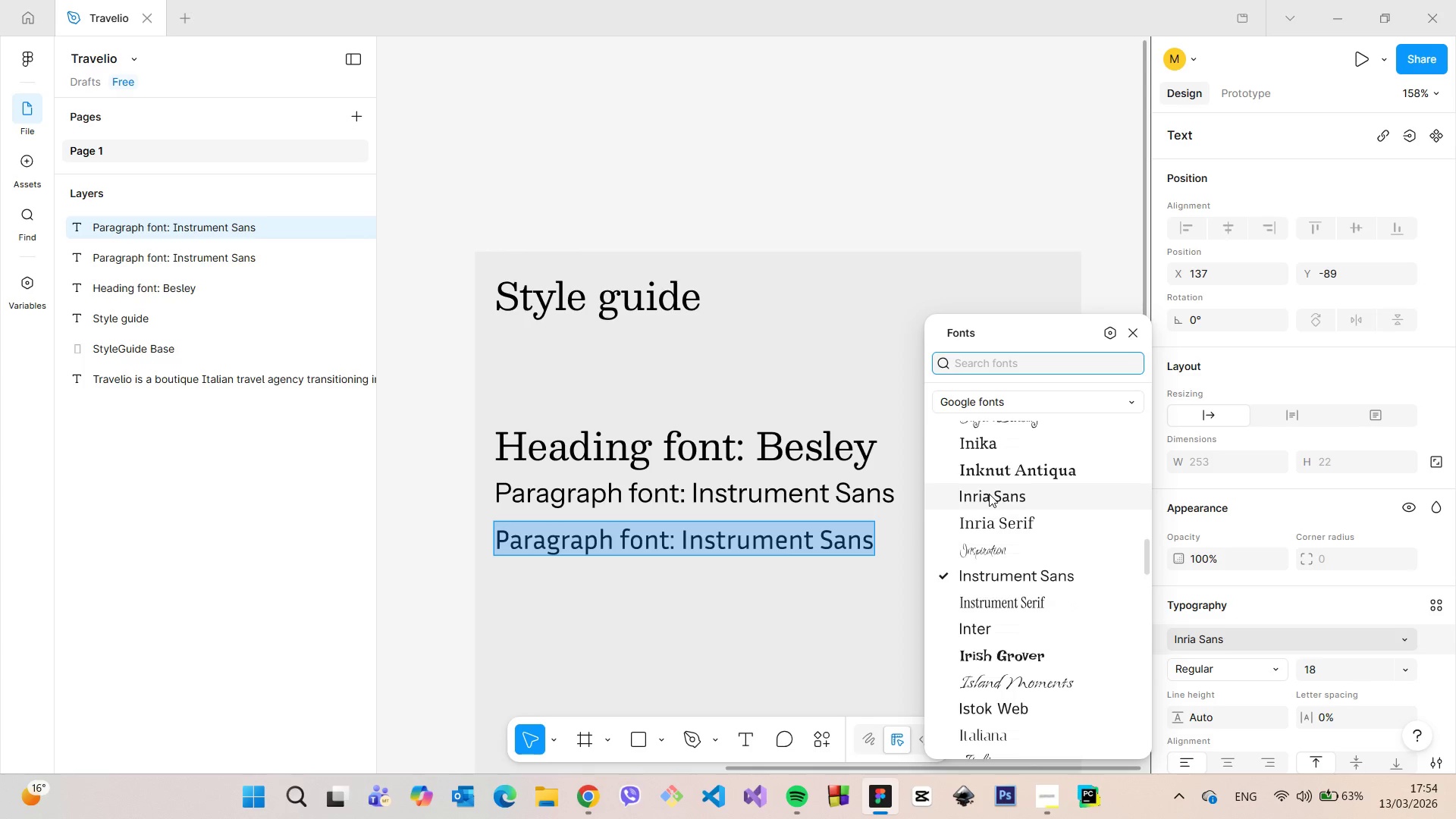 
scroll: coordinate [987, 538], scroll_direction: down, amount: 39.0
 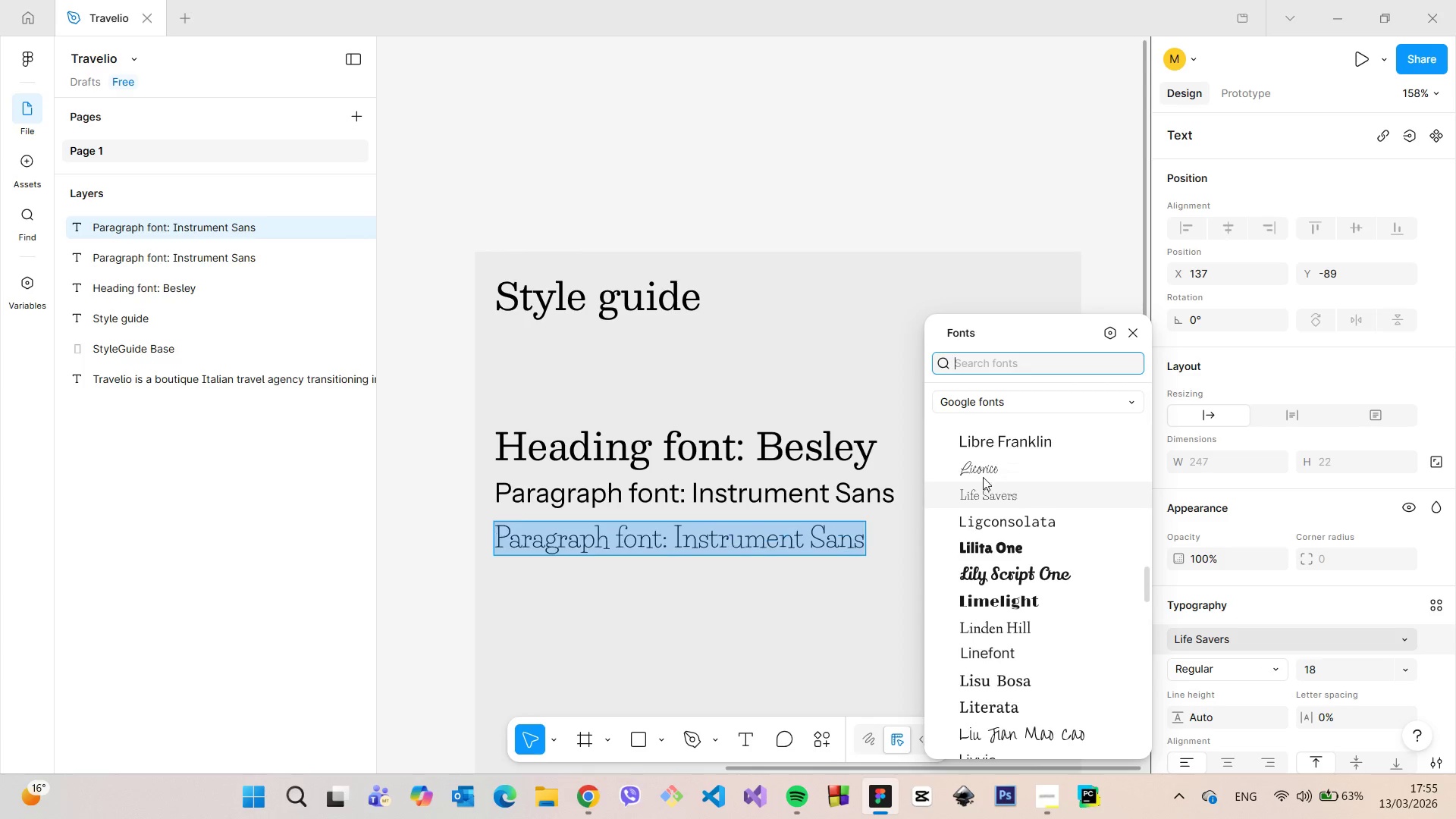 
scroll: coordinate [980, 472], scroll_direction: down, amount: 15.0
 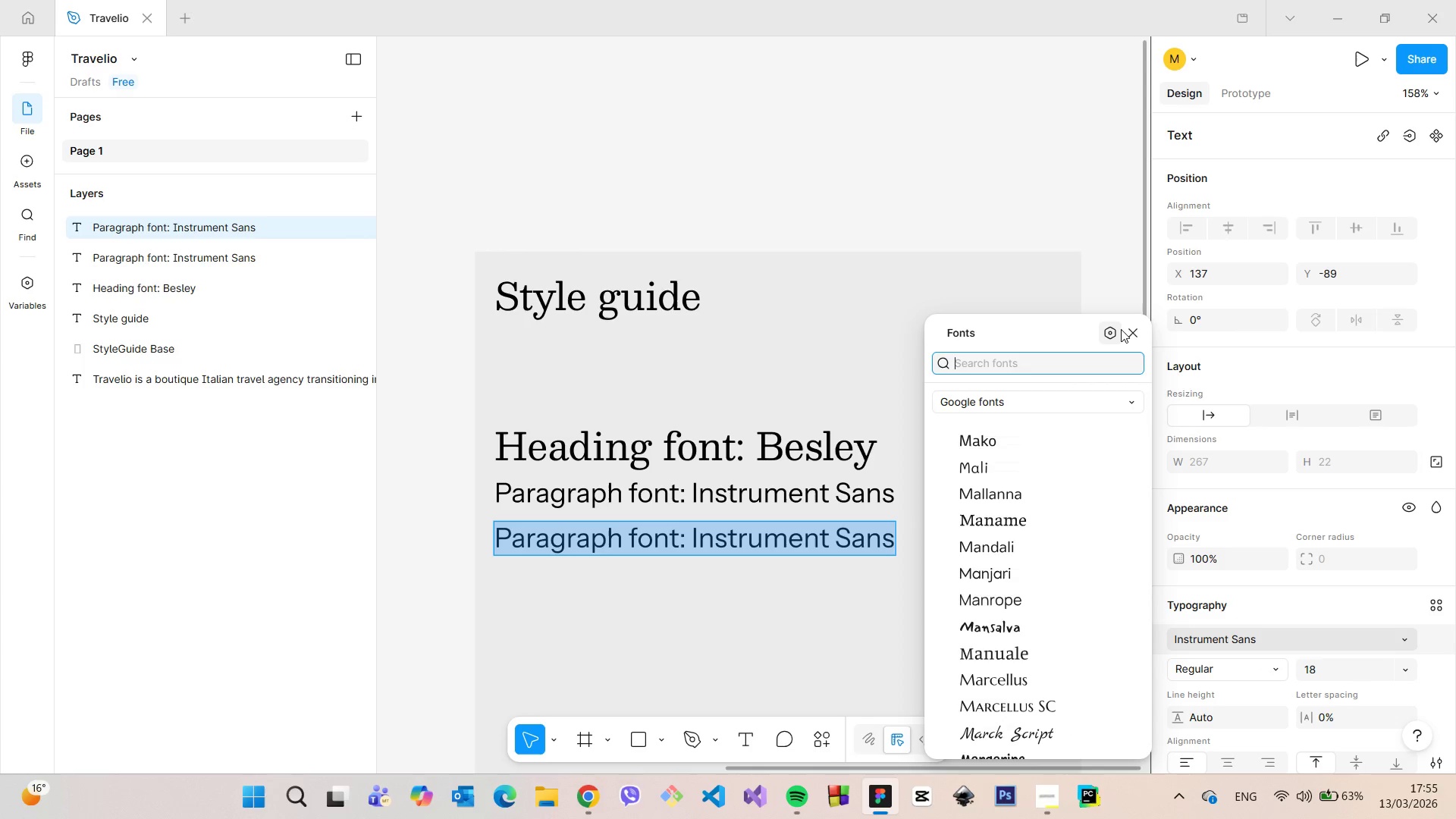 
left_click([1128, 329])
 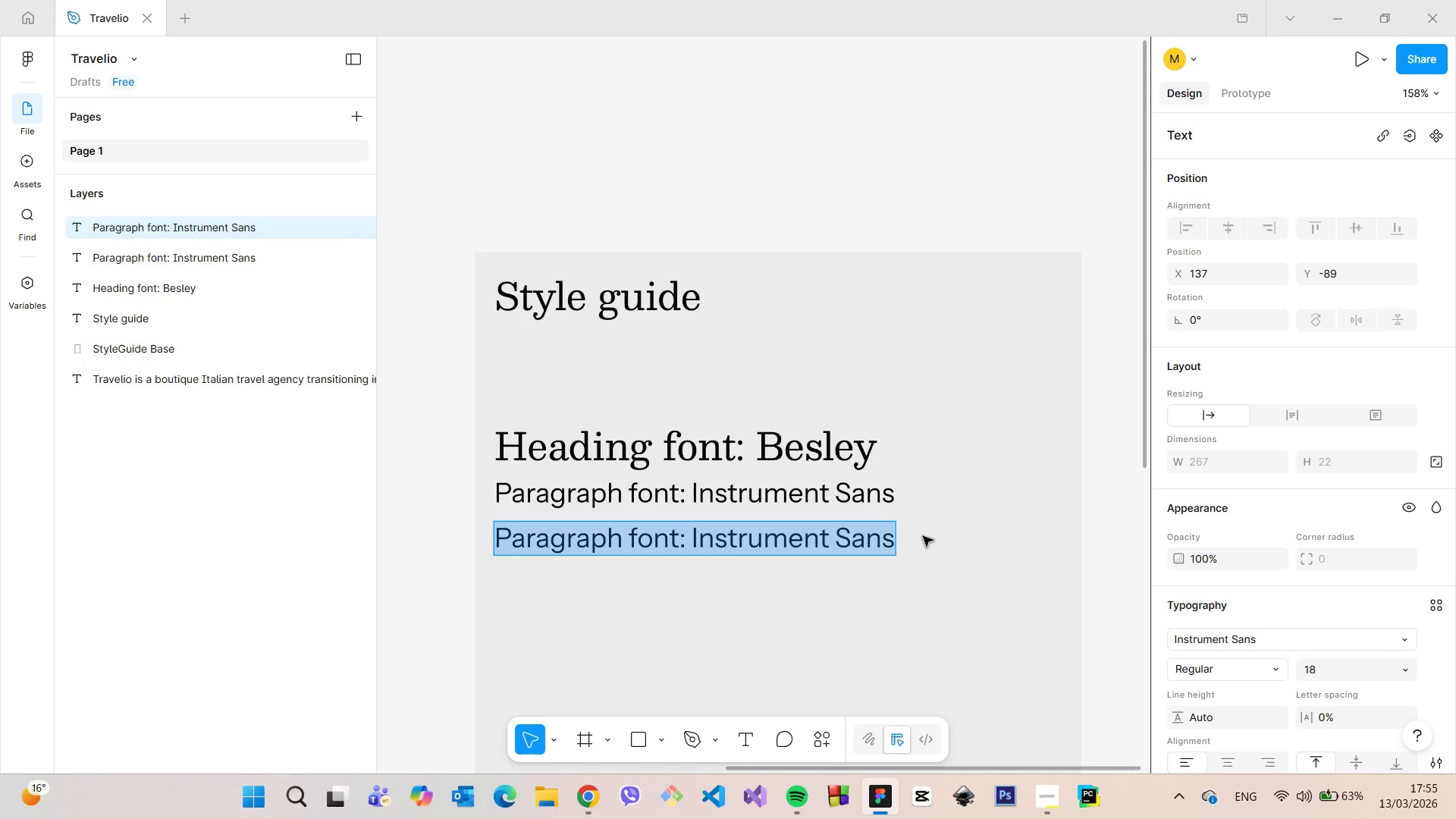 
left_click([923, 536])
 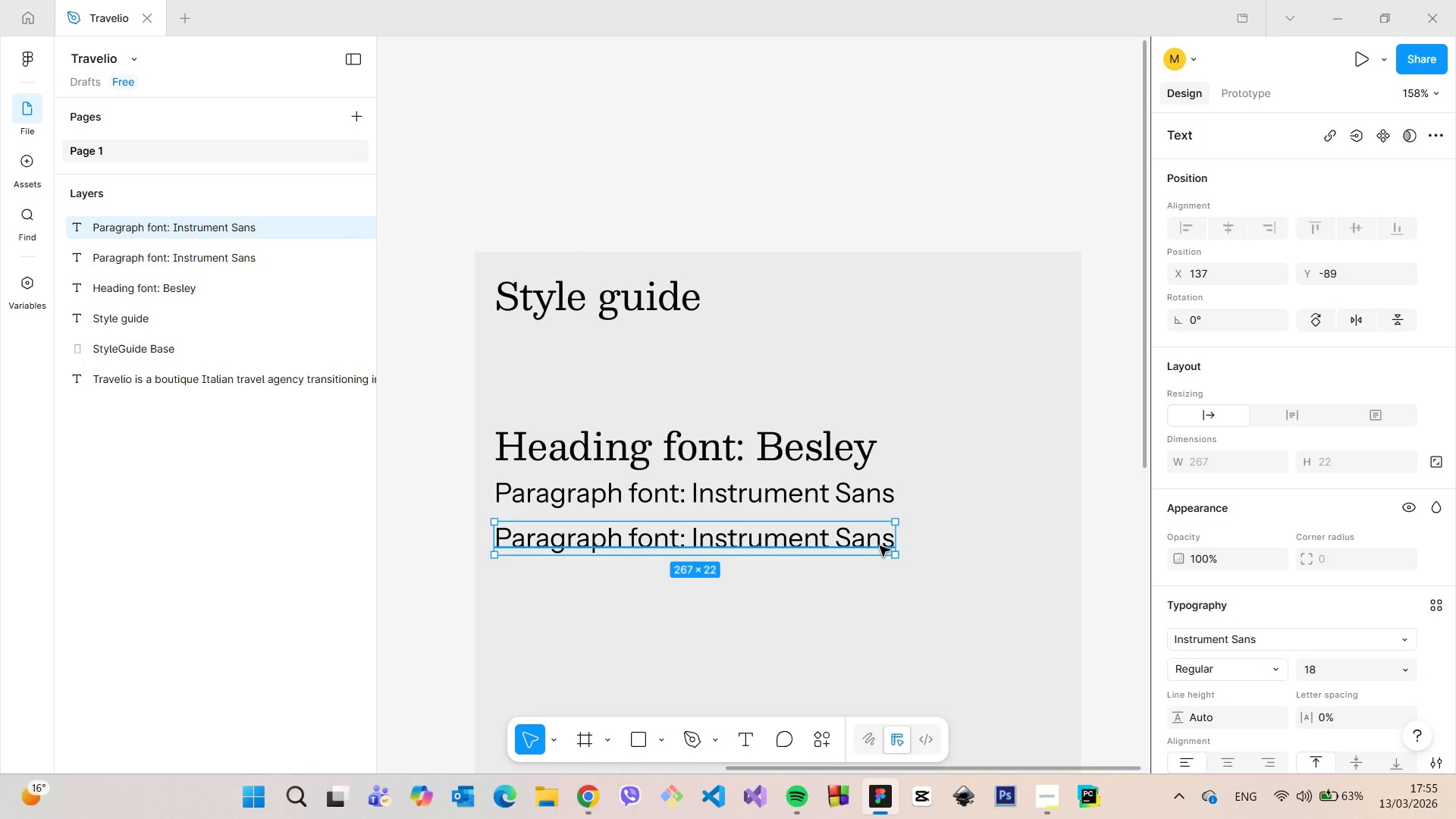 
left_click([880, 546])
 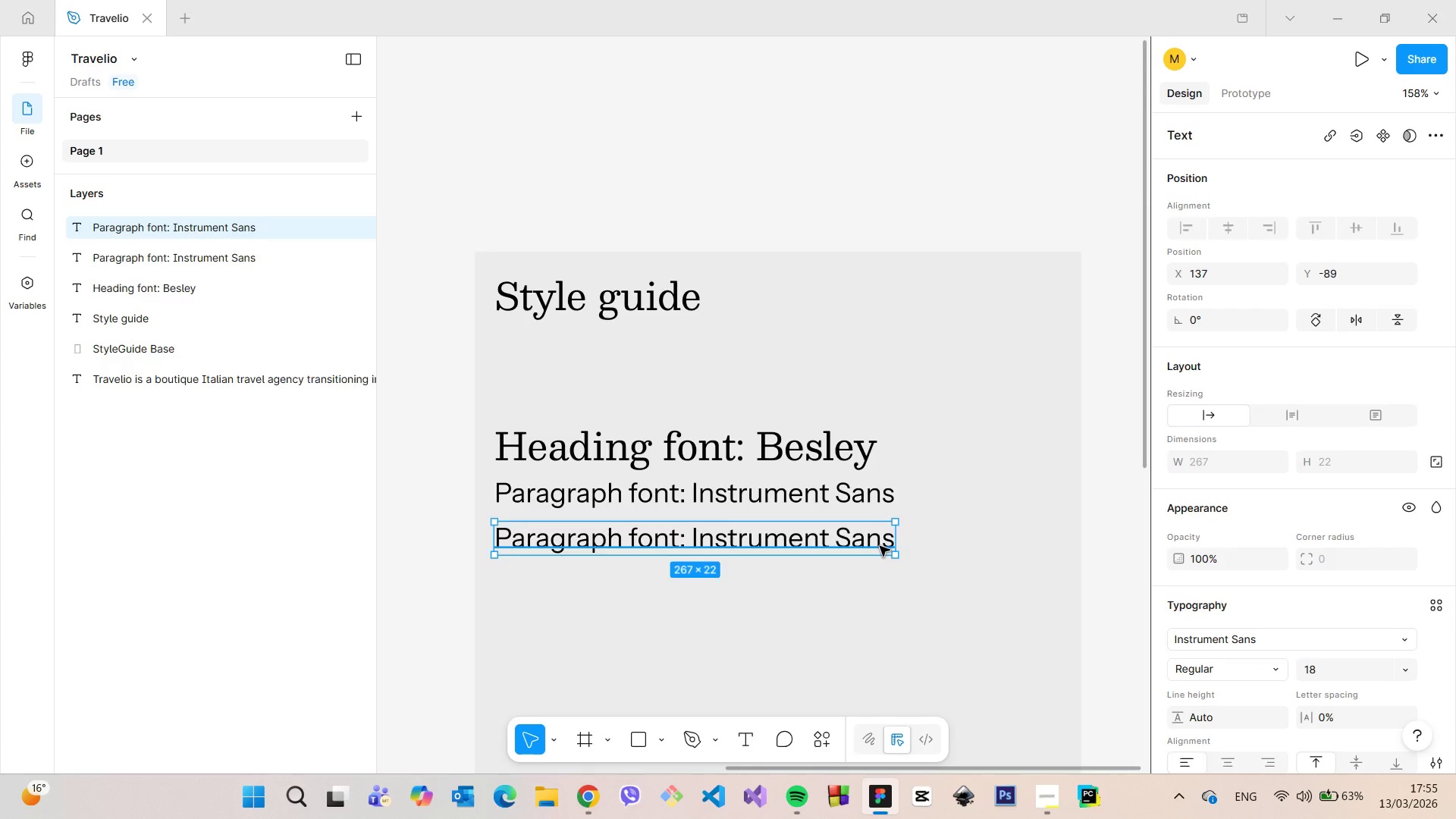 
key(Backspace)
 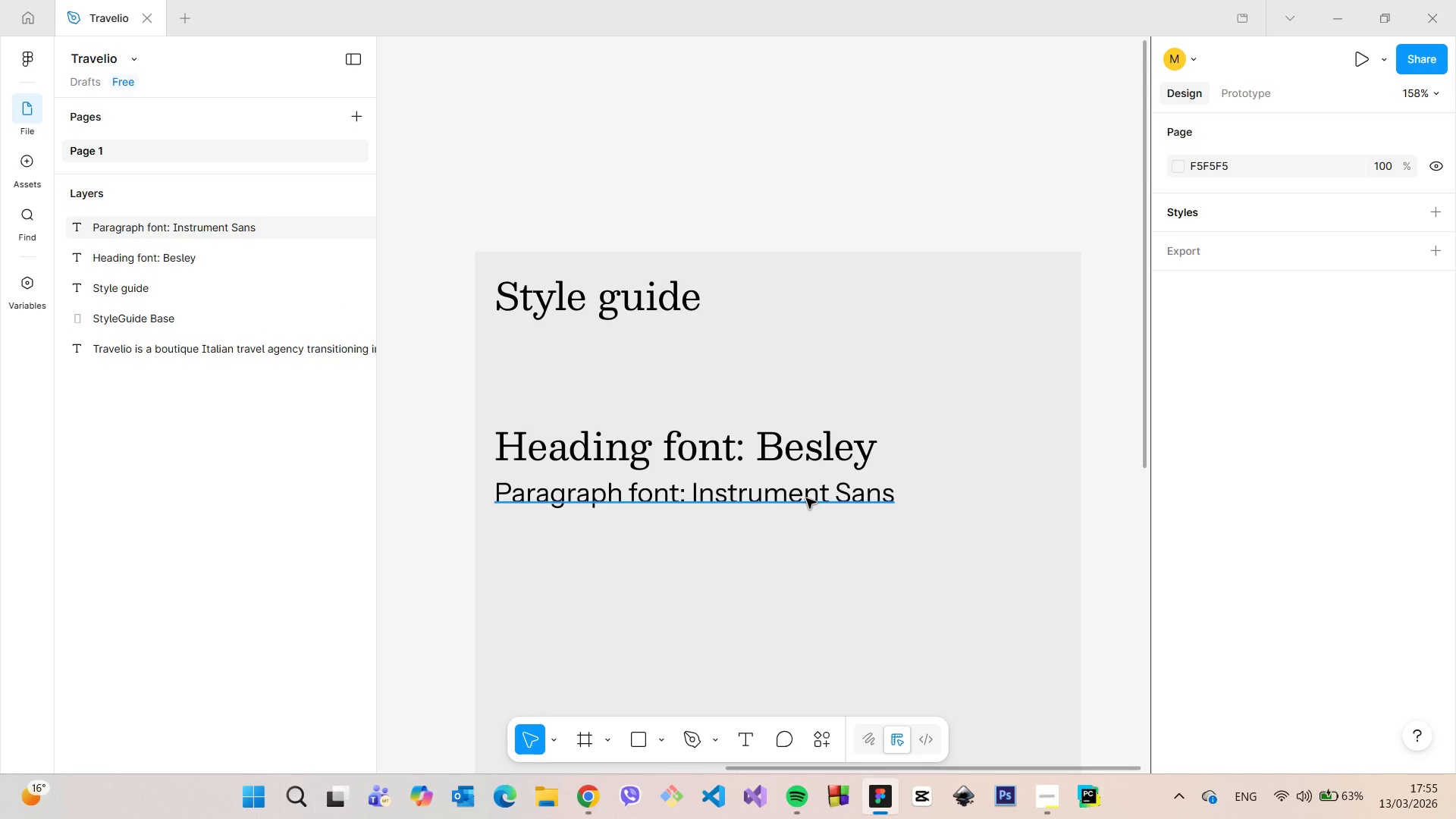 
left_click([806, 498])
 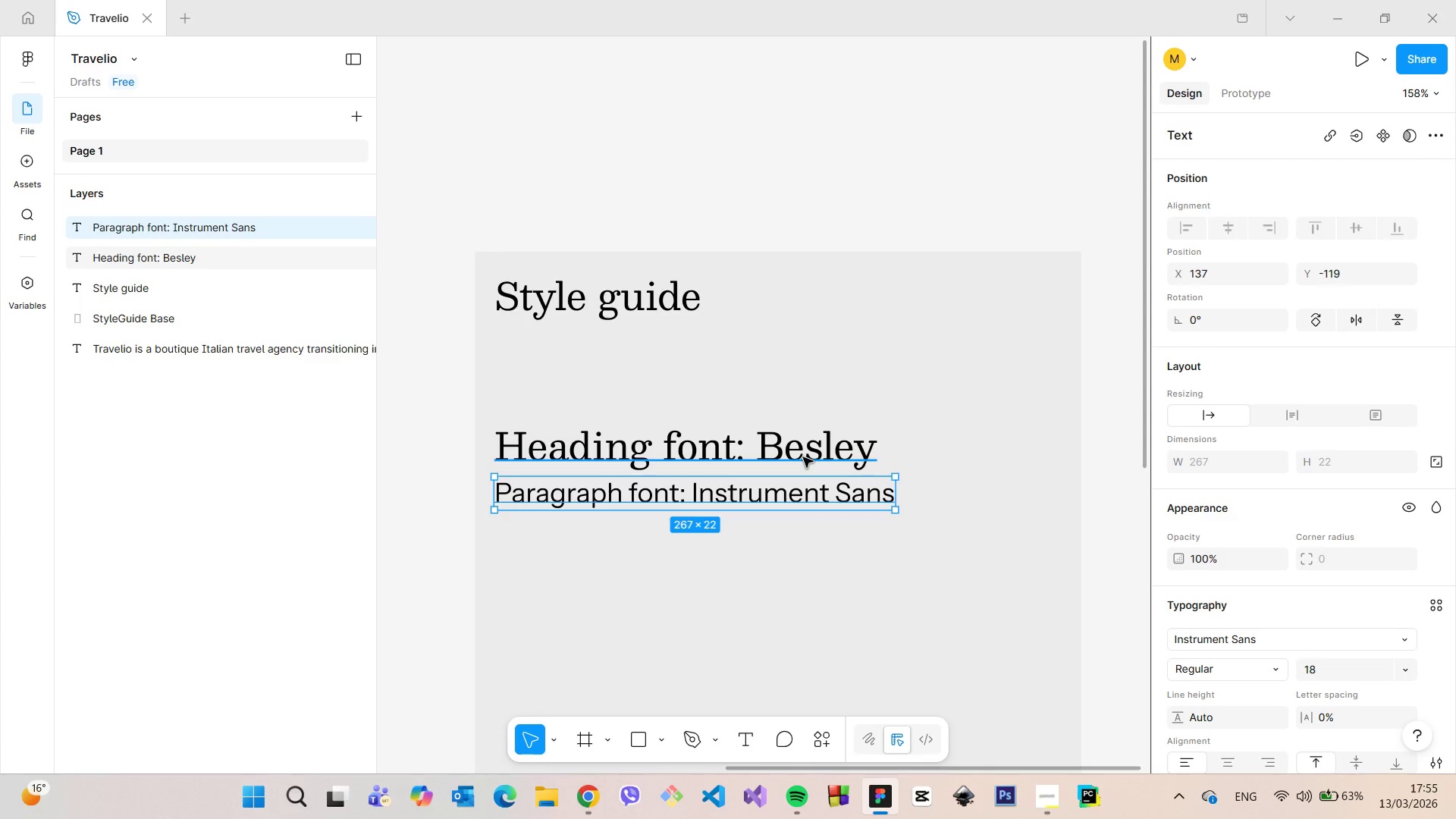 
hold_key(key=MetaLeft, duration=0.69)
left_click([803, 457])
 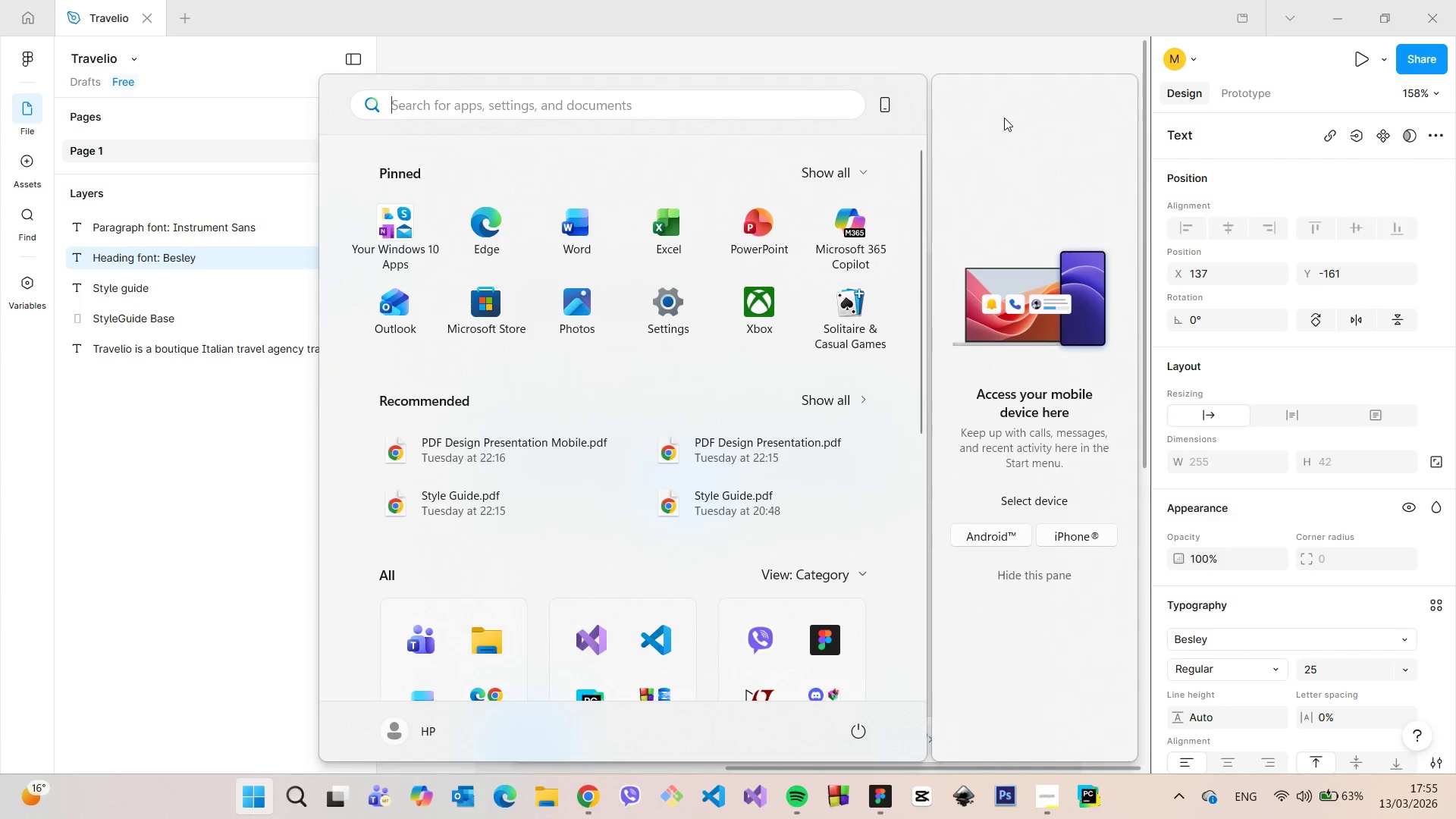 
left_click([830, 45])
 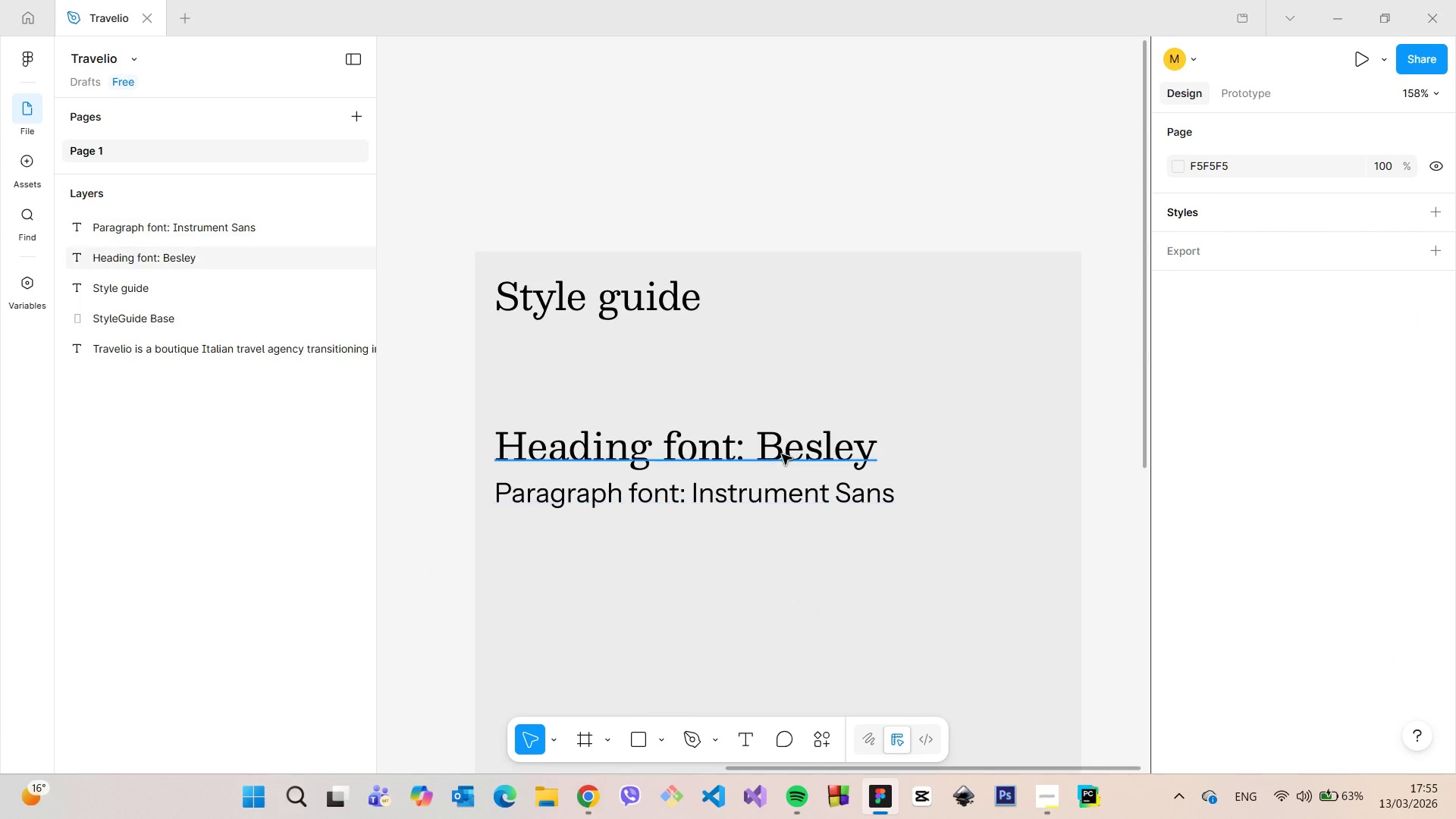 
left_click([782, 454])
 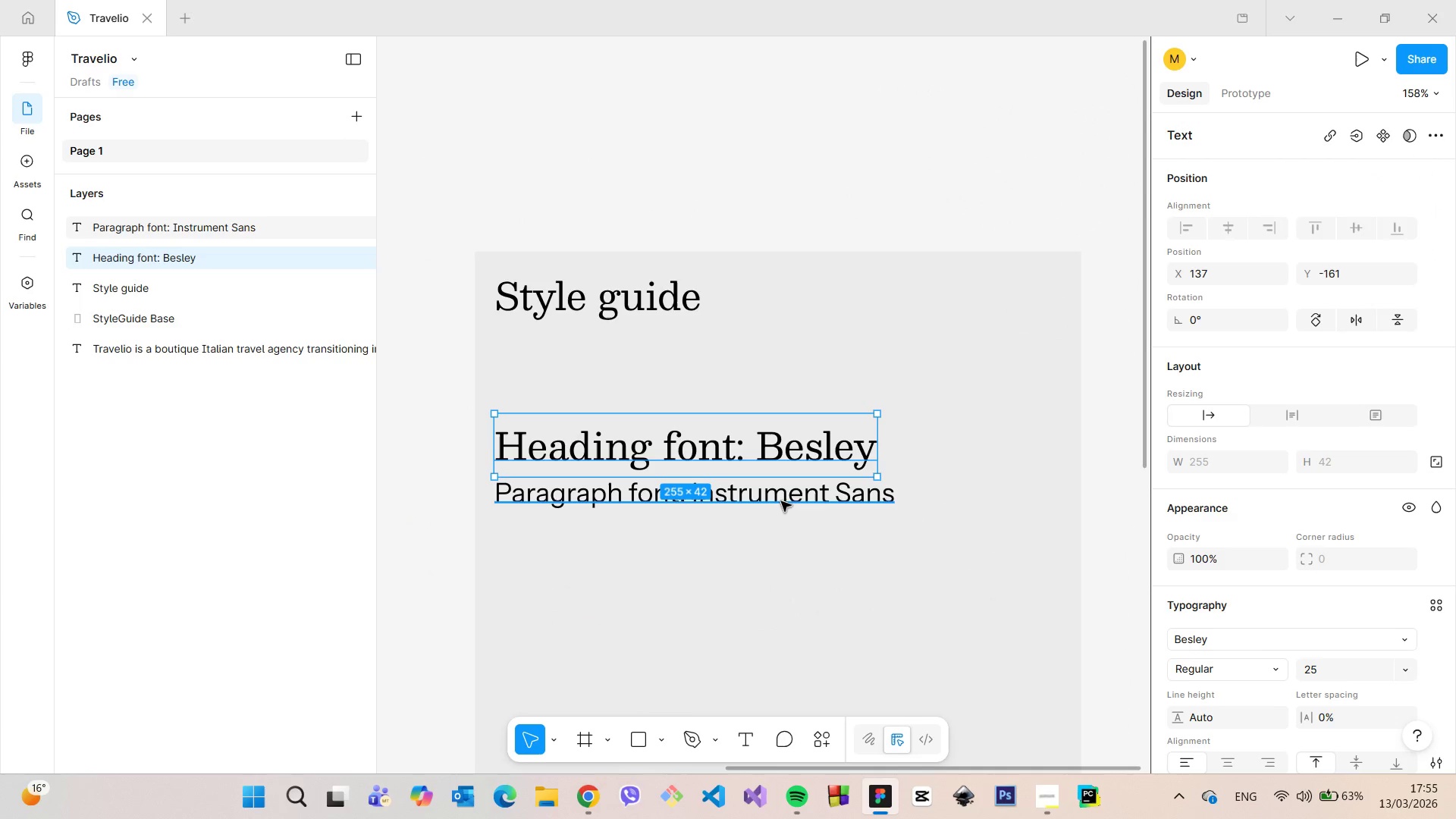 
hold_key(key=ShiftLeft, duration=0.61)
left_click([781, 501])
 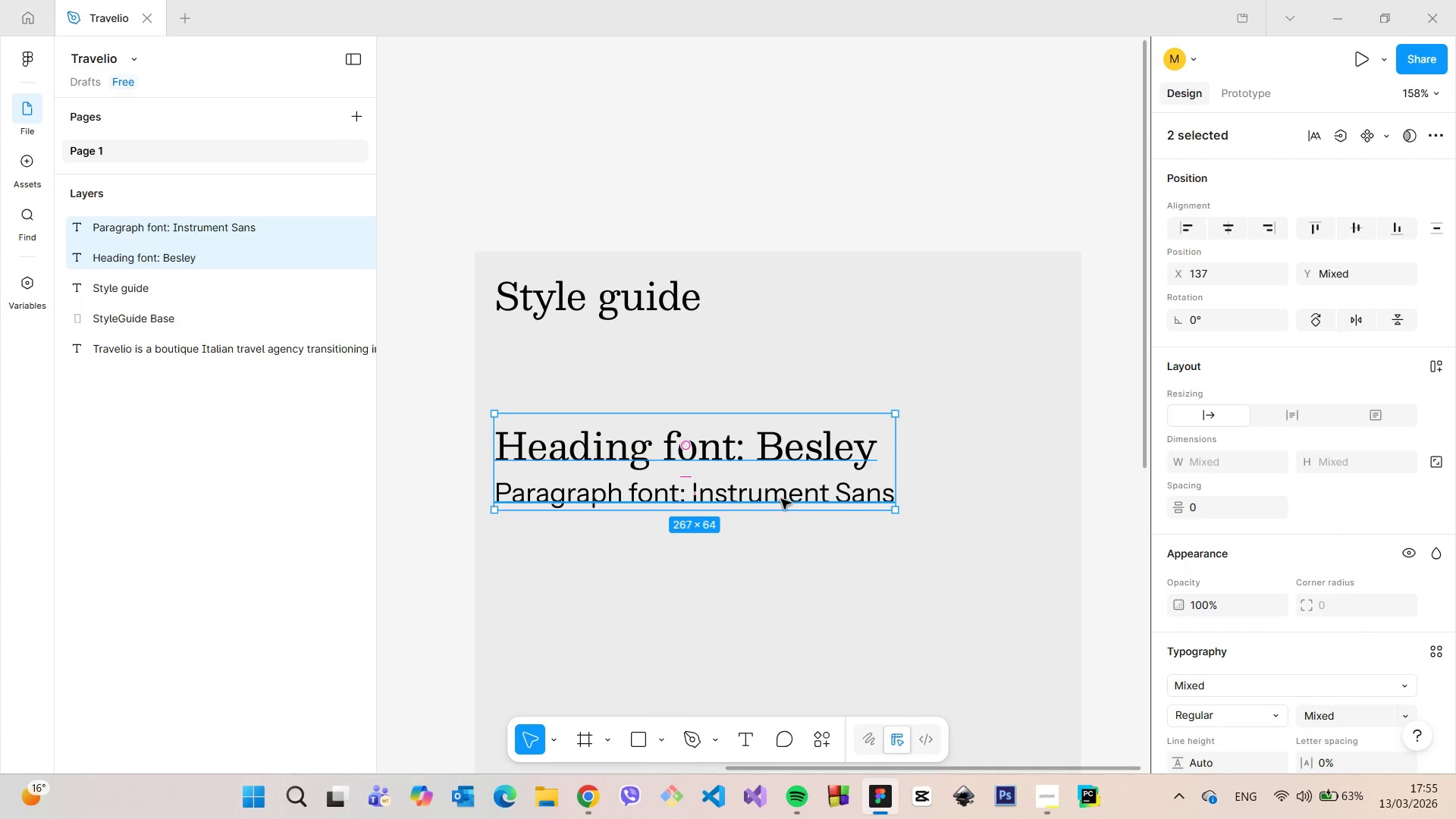 
hold_key(key=ShiftLeft, duration=9.86)
left_click_drag(start_coordinate=[767, 449], to_coordinate=[768, 618])
 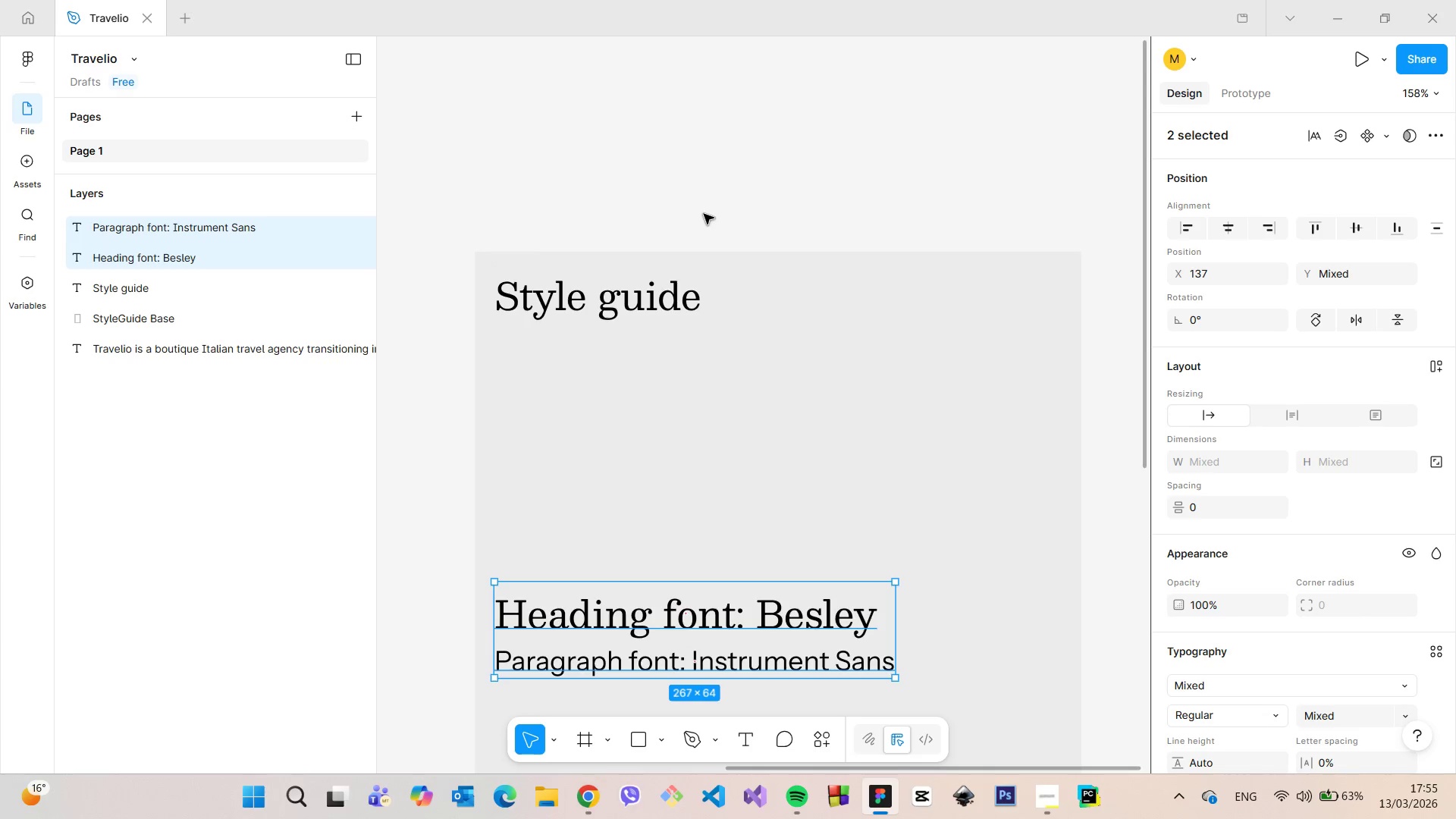 
left_click([703, 213])
 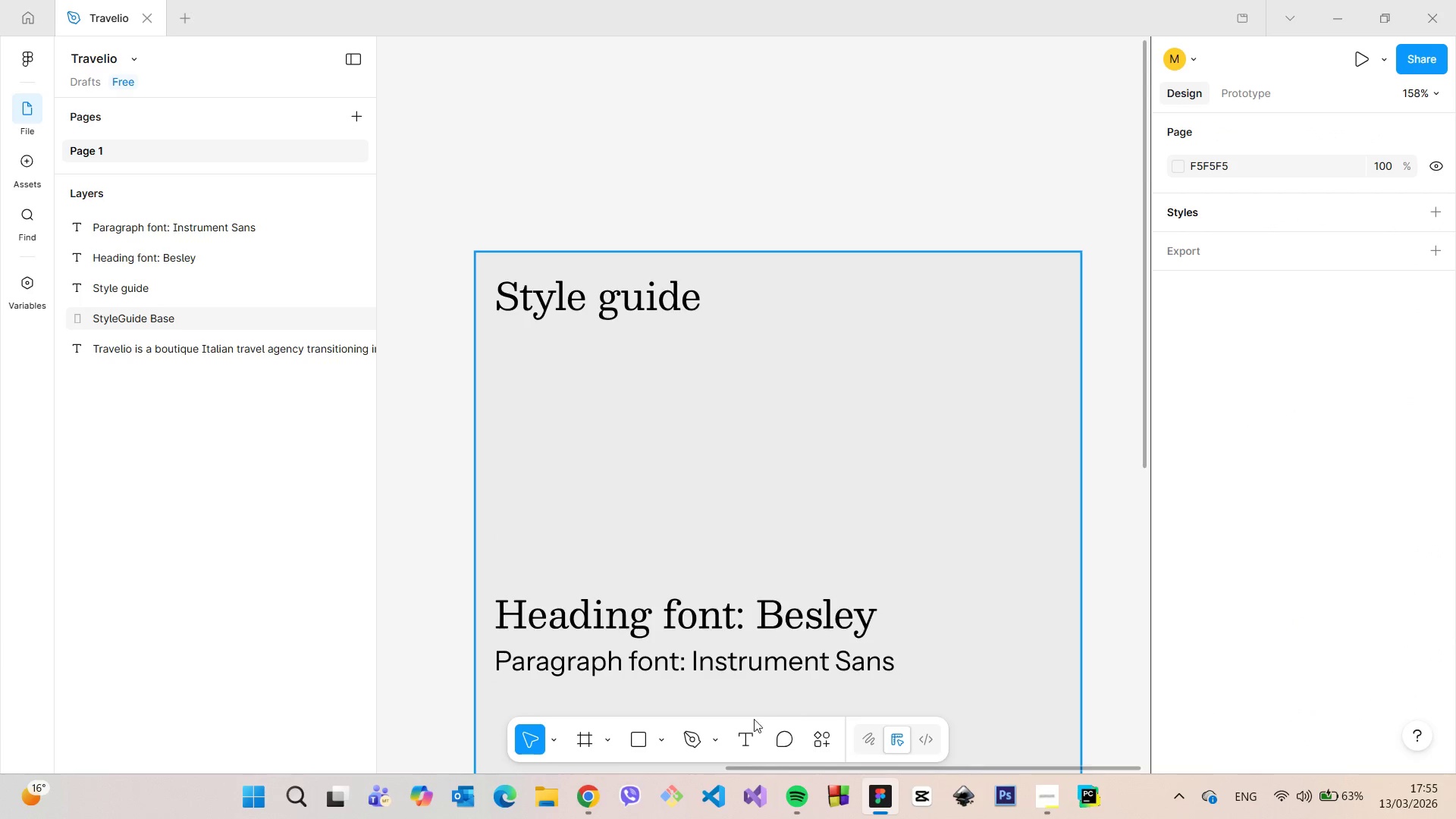 
left_click([746, 730])
 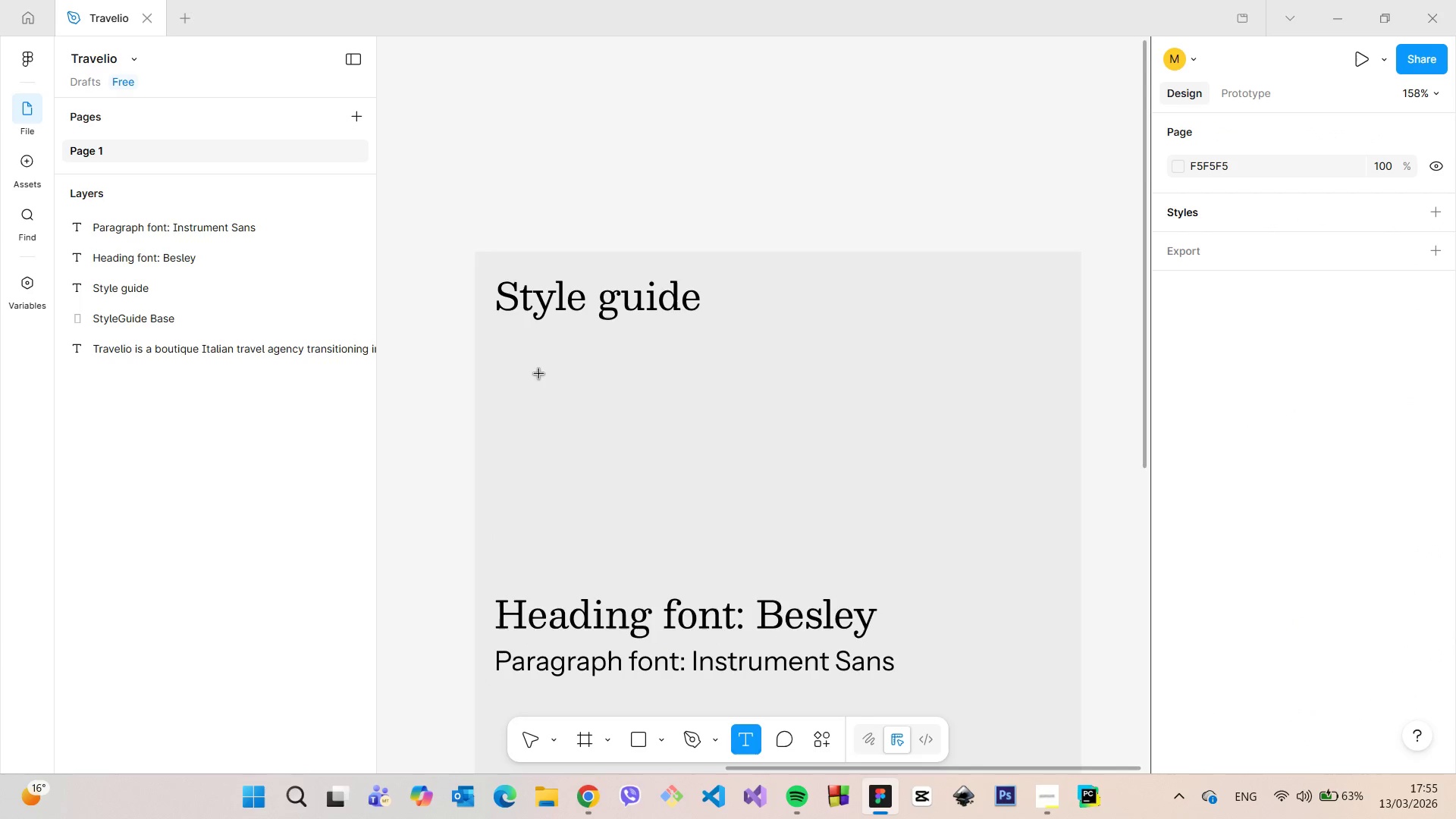 
left_click([539, 374])
 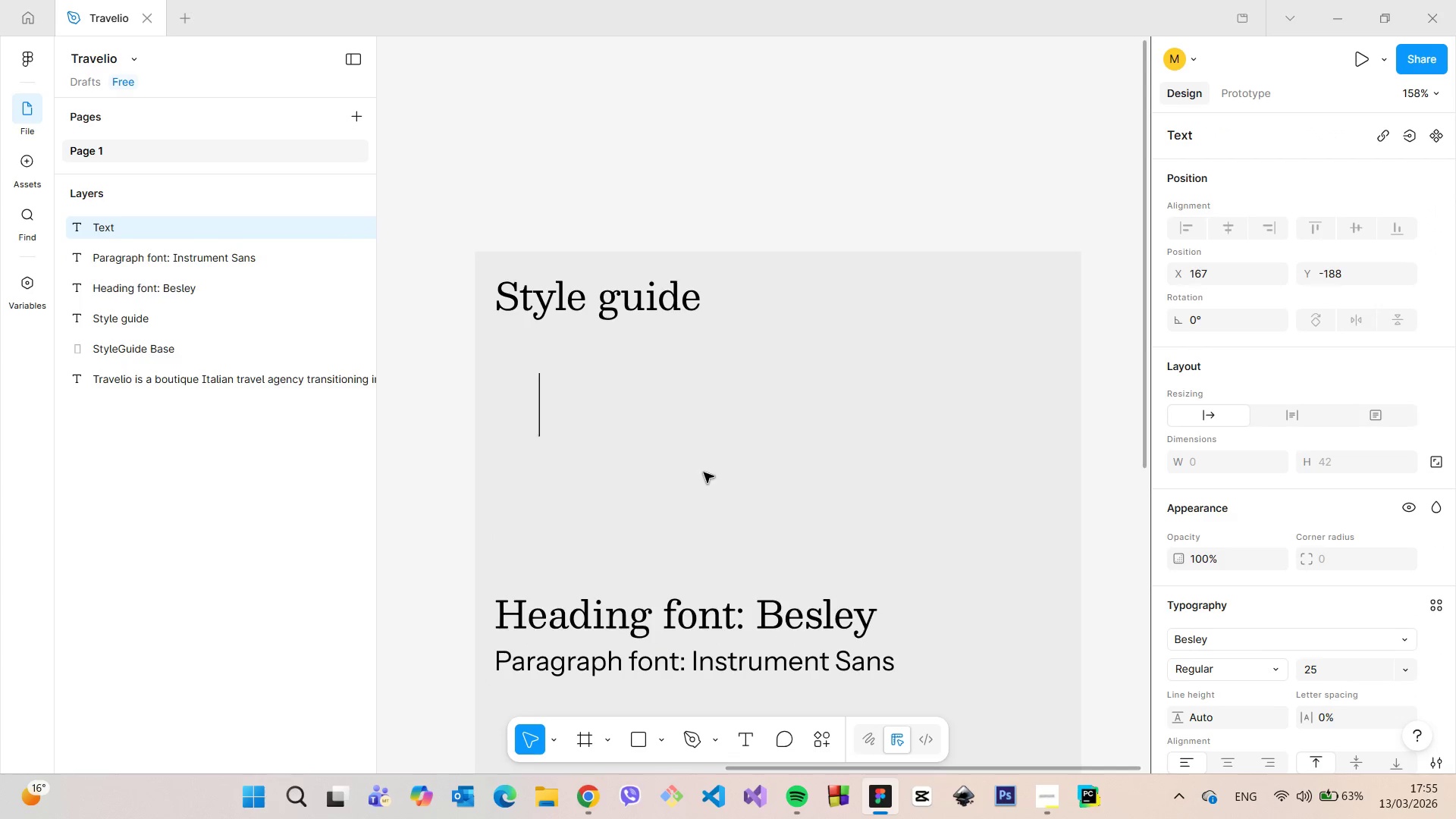 
type(Travelio color)
key(Backspace)
type(urs;)
key(Backspace)
type(:)
 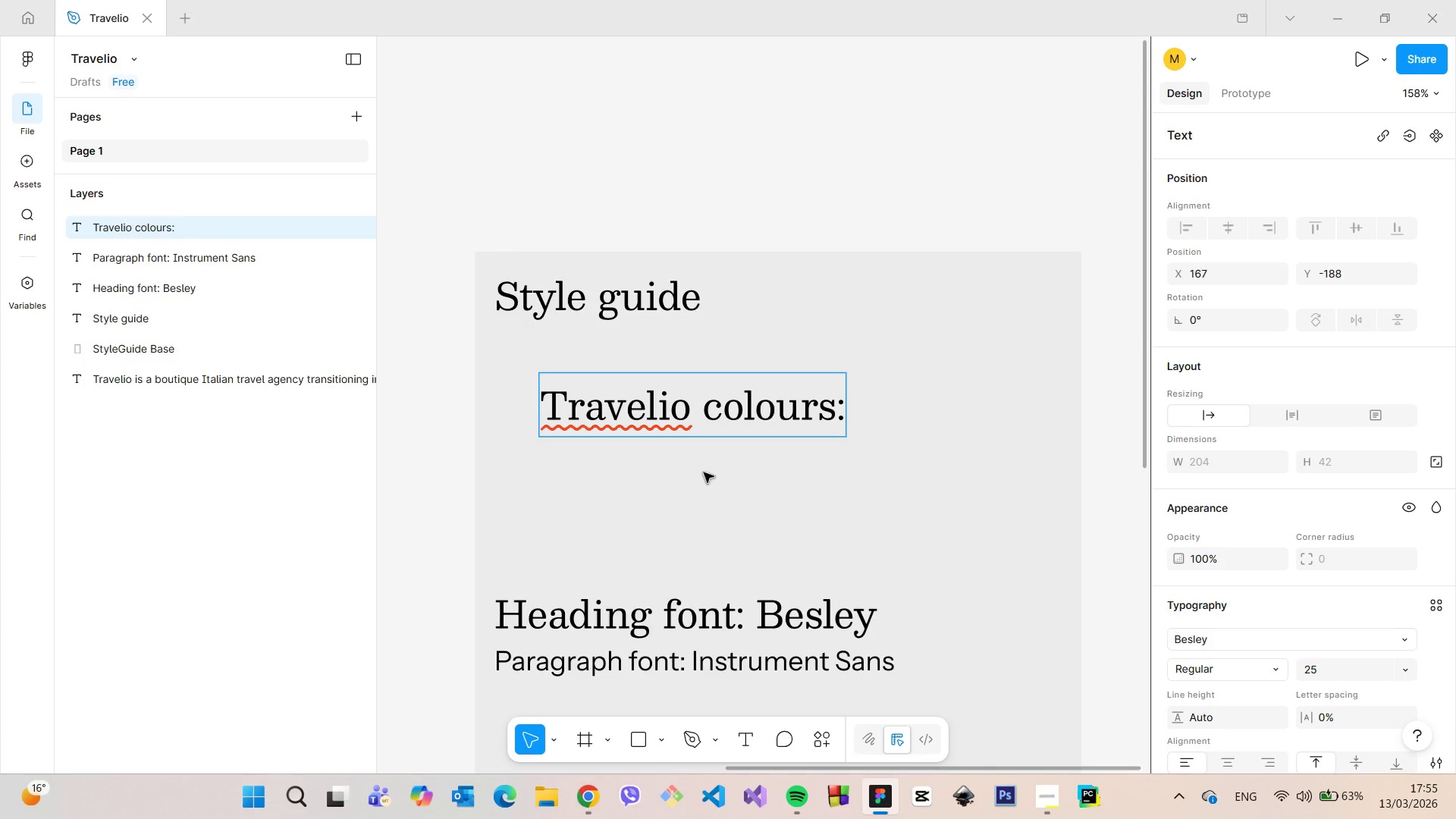 
double_click([692, 411])
 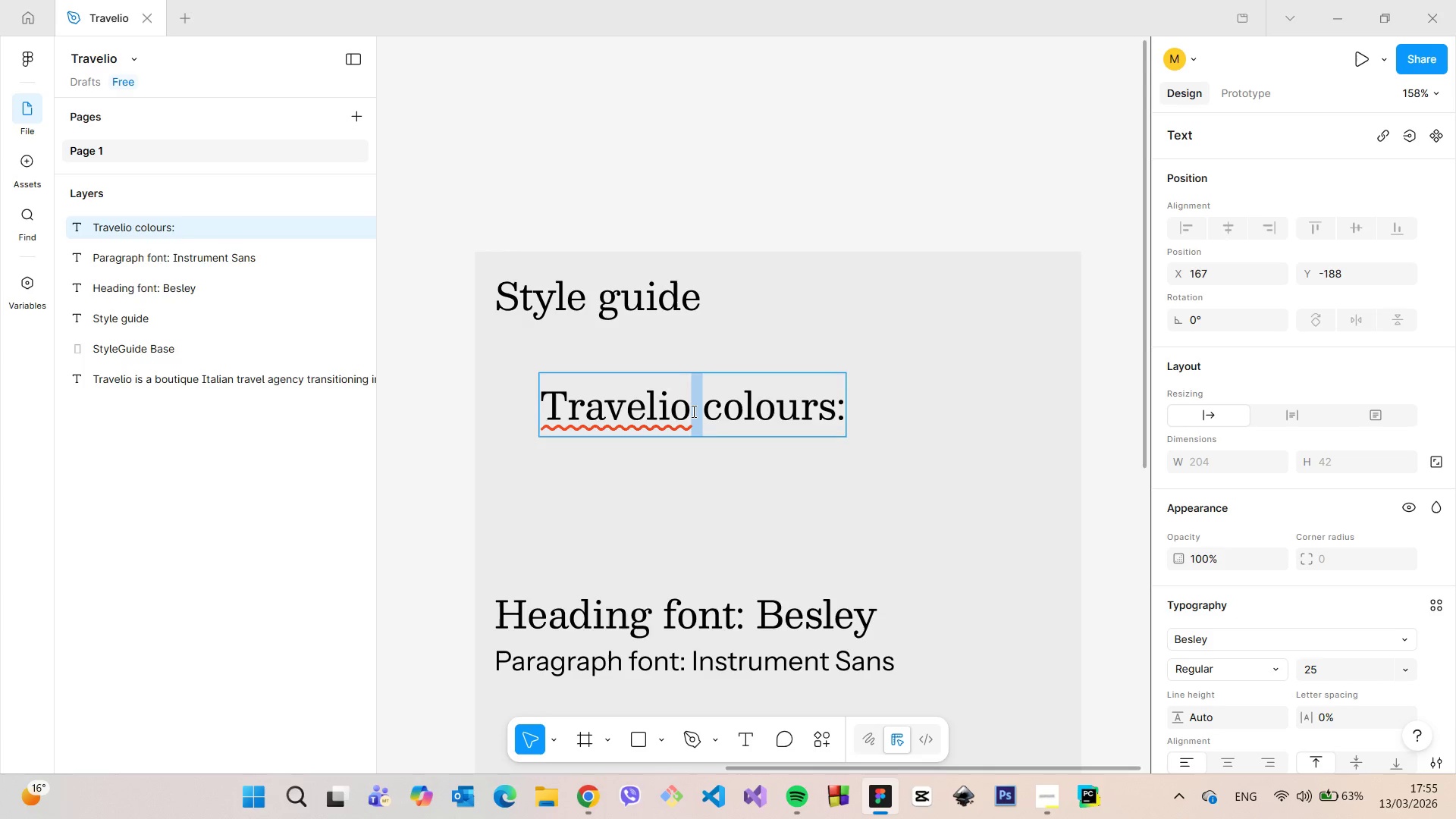 
triple_click([692, 411])
 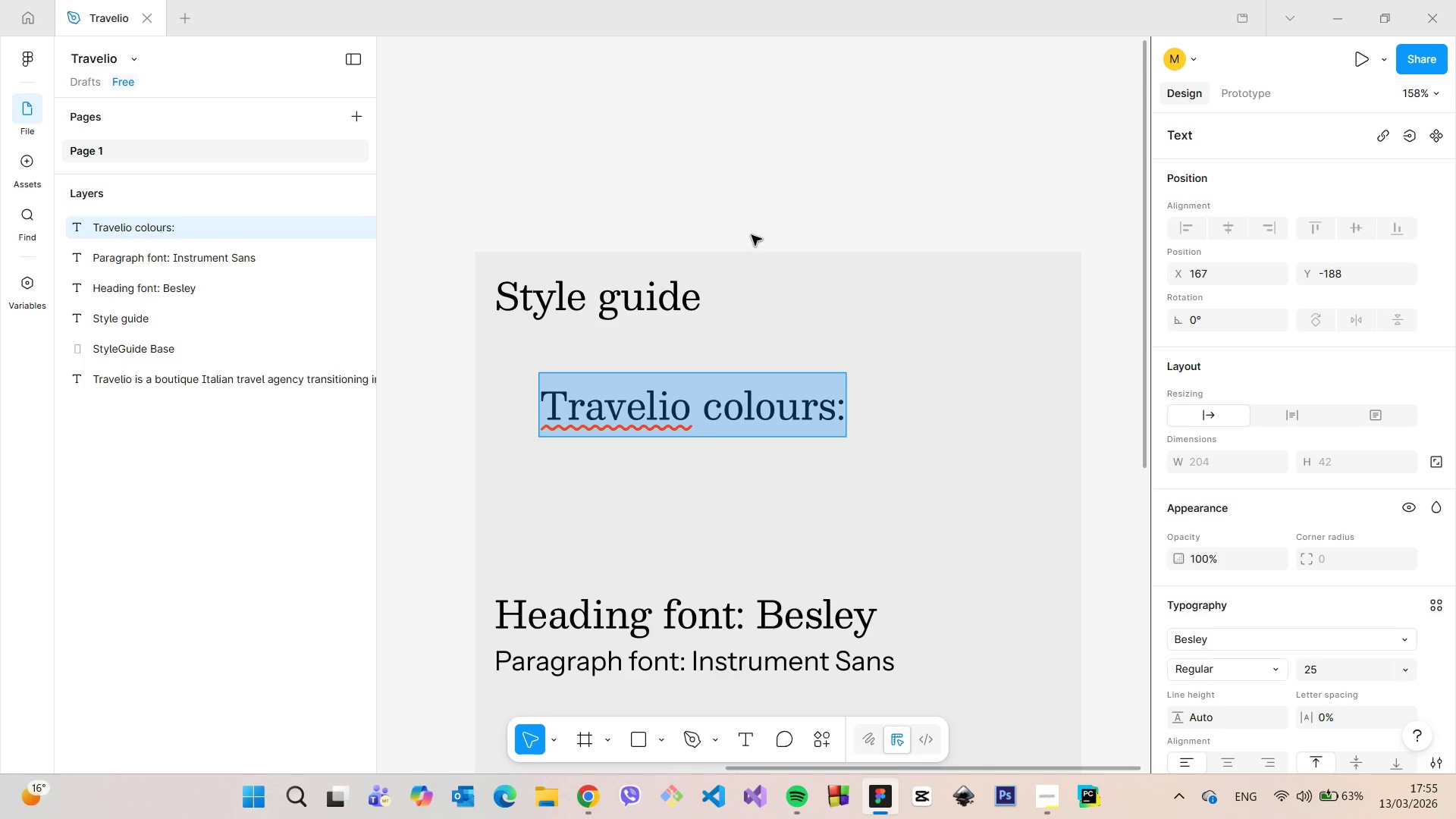 
left_click([767, 172])
 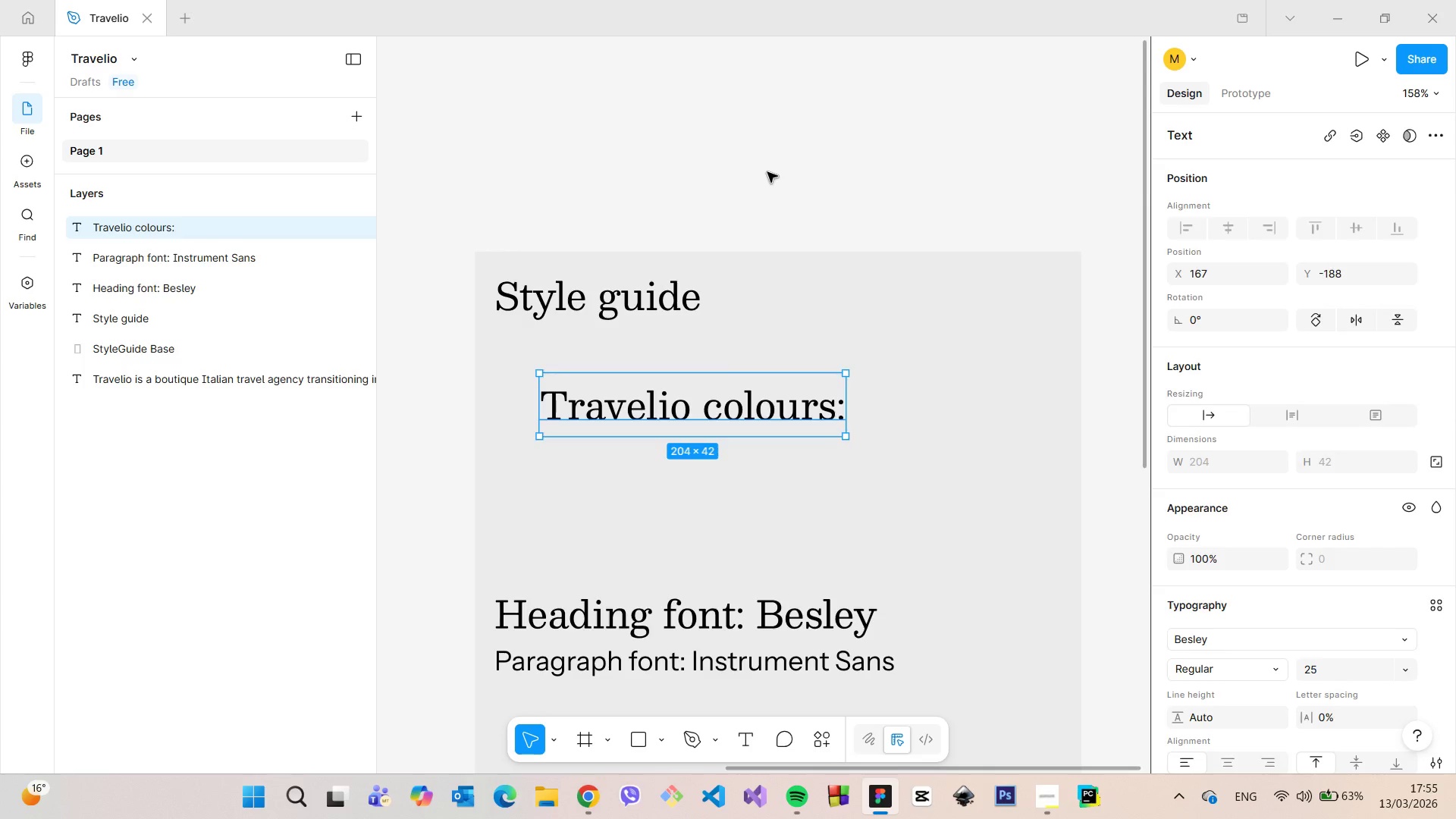 
left_click([767, 172])
 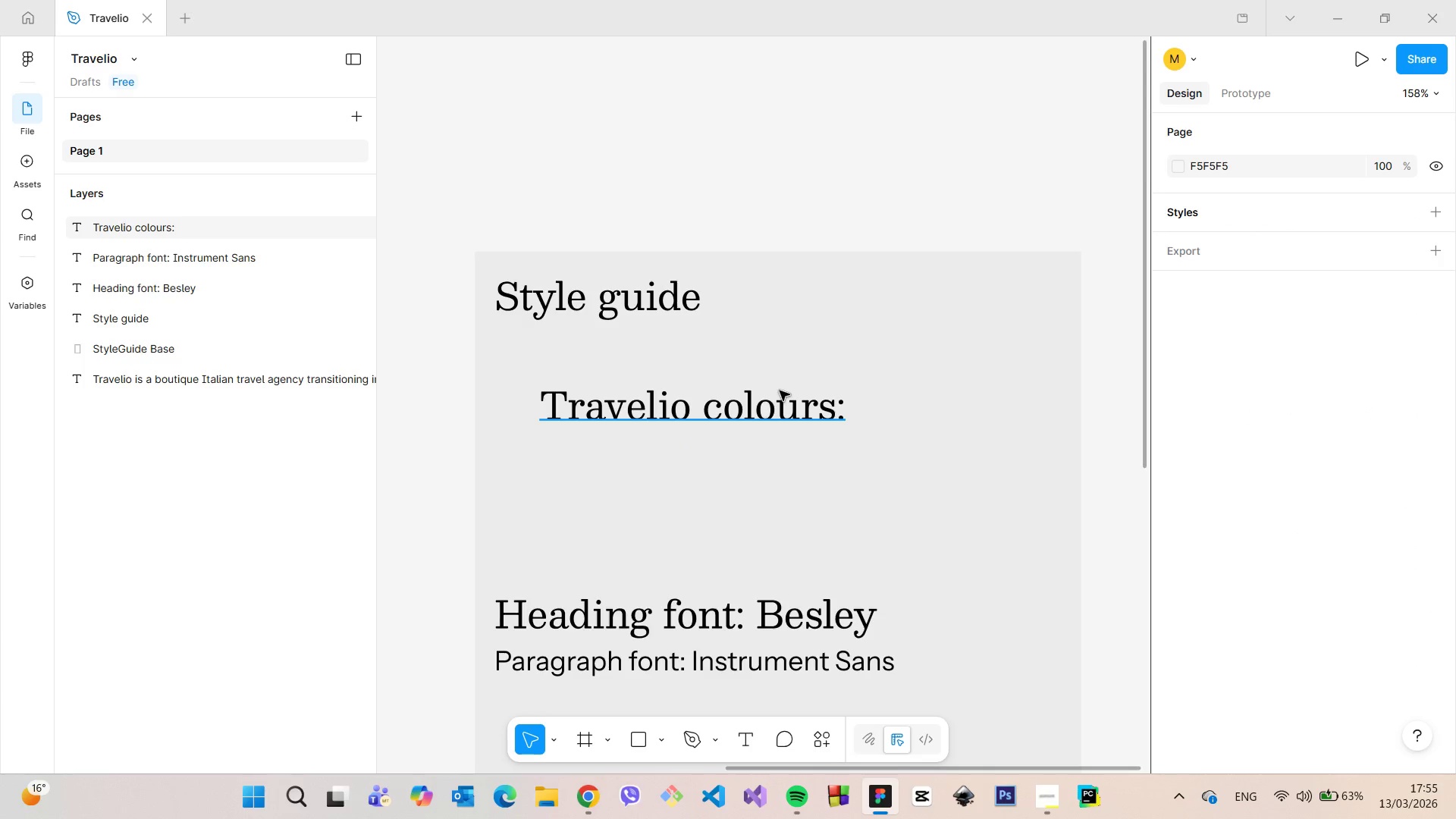 
double_click([780, 391])